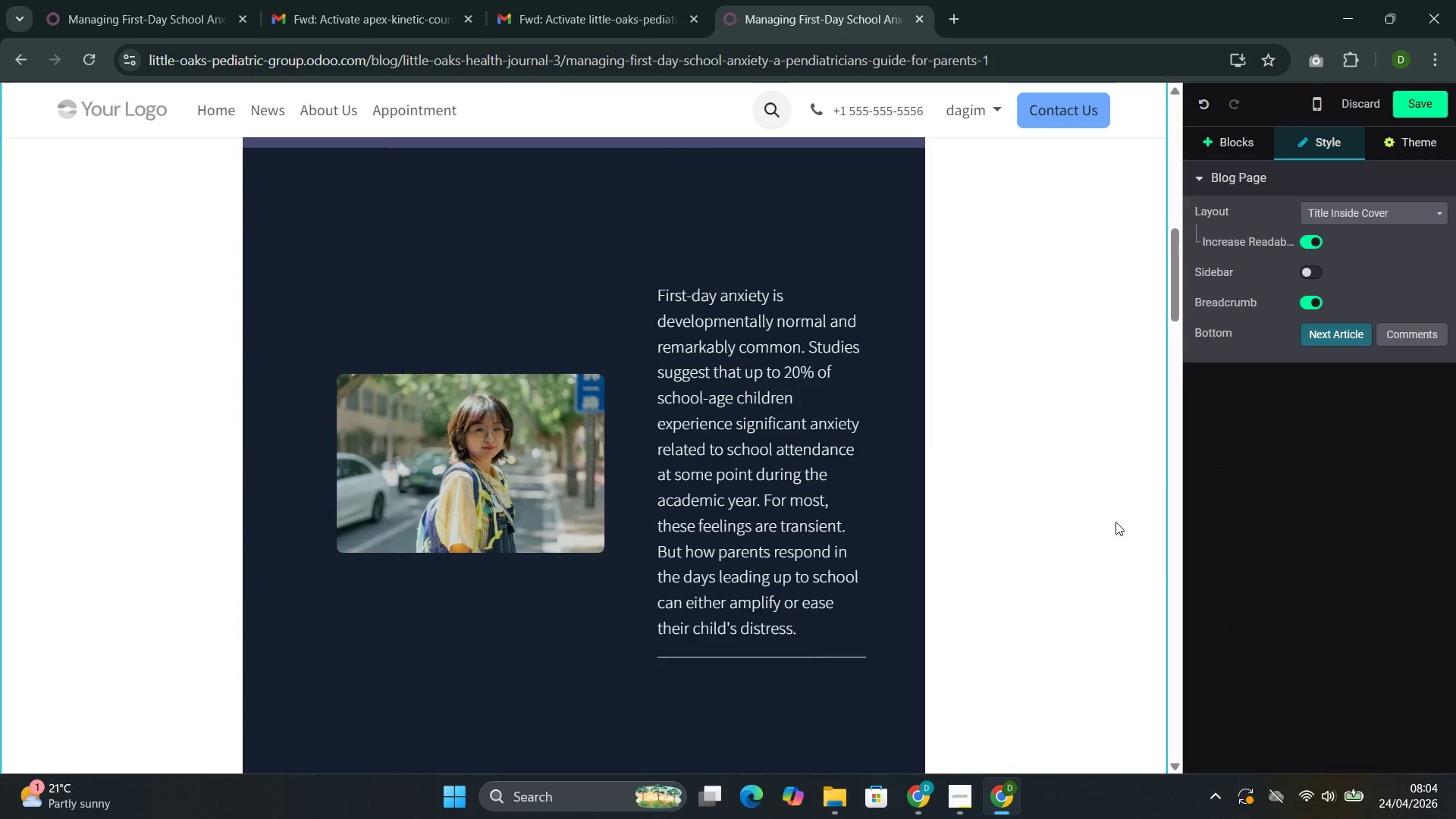 
scroll: coordinate [1116, 521], scroll_direction: down, amount: 4.0
 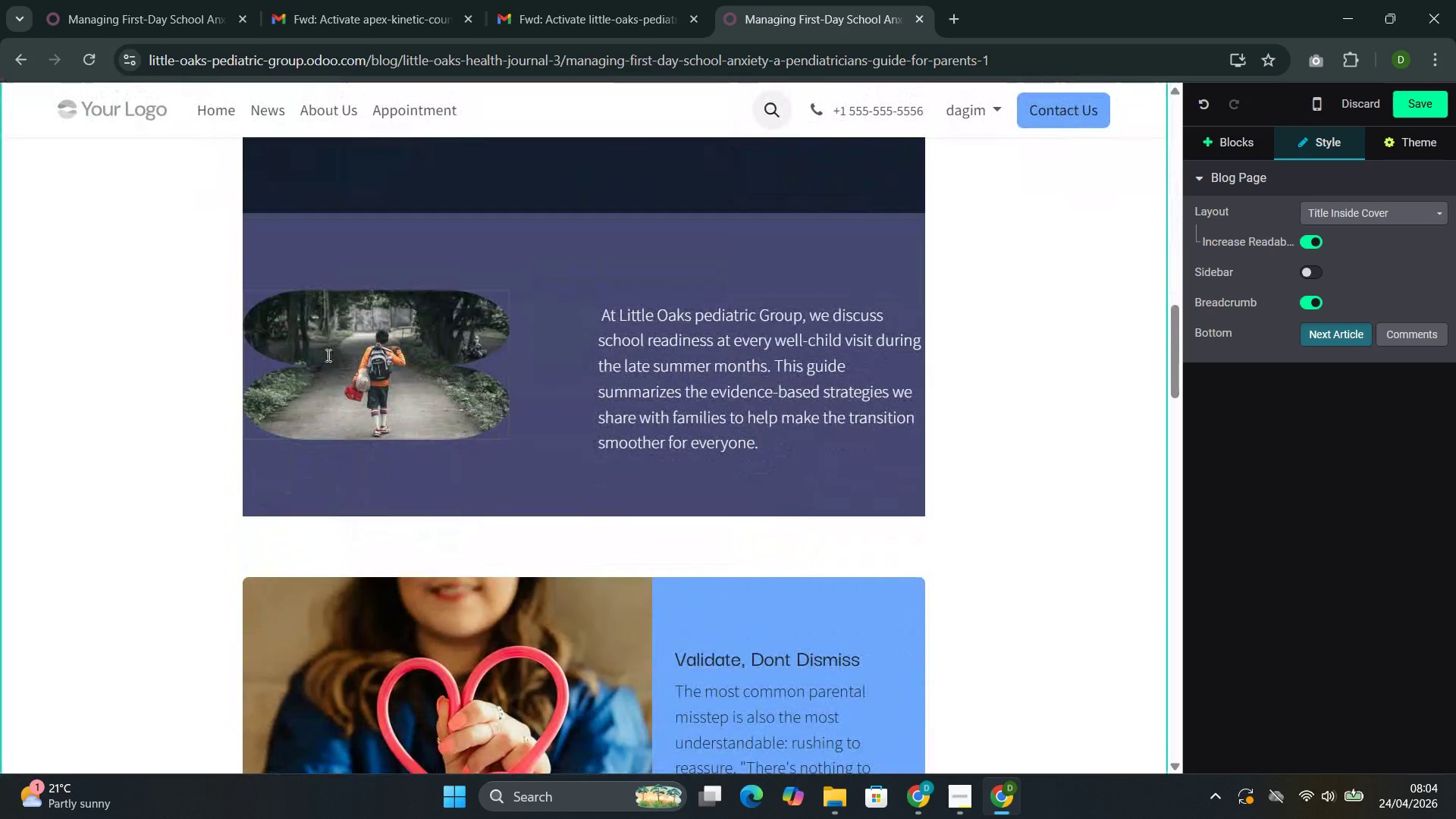 
left_click([350, 362])
 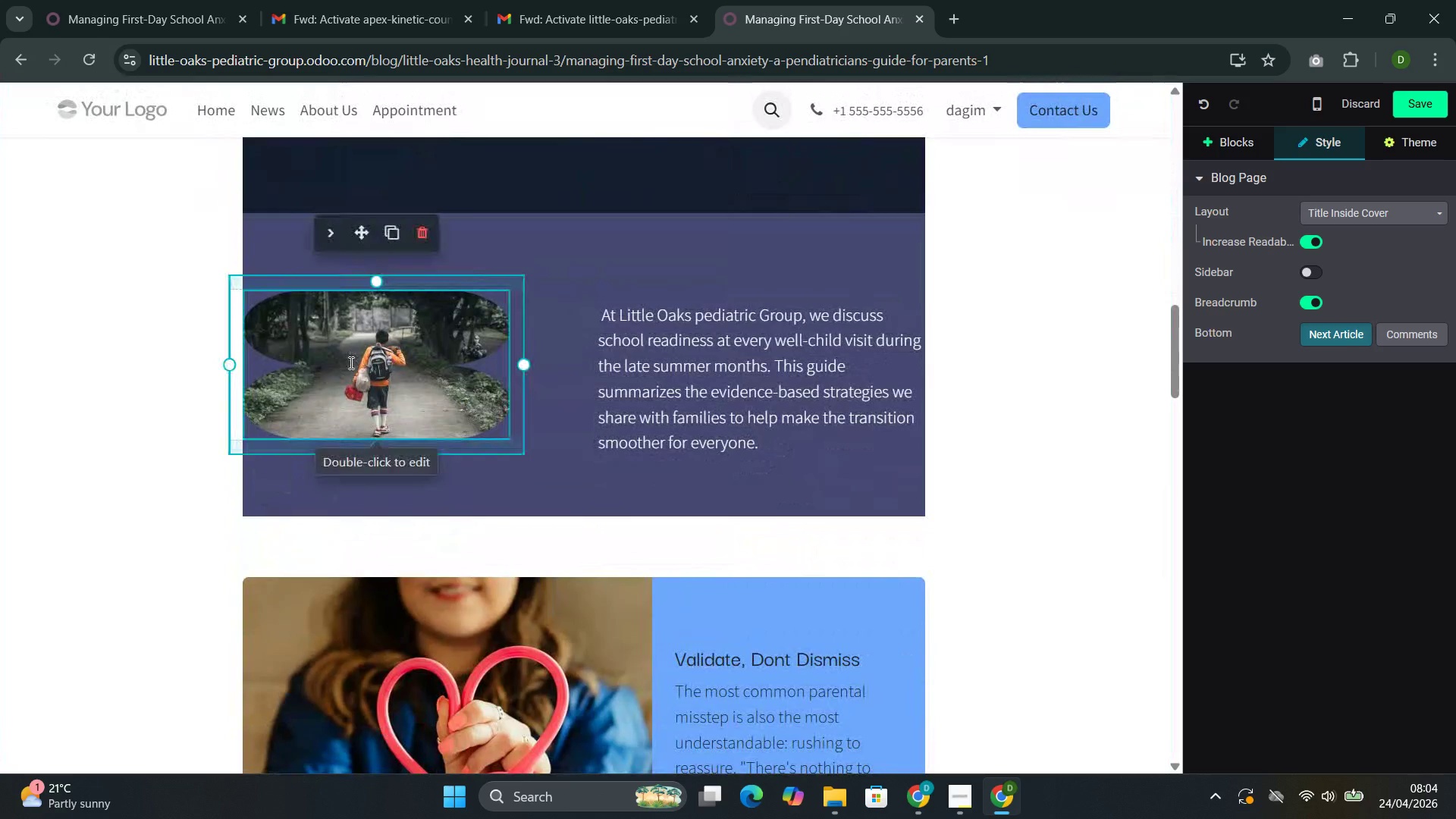 
left_click([350, 362])
 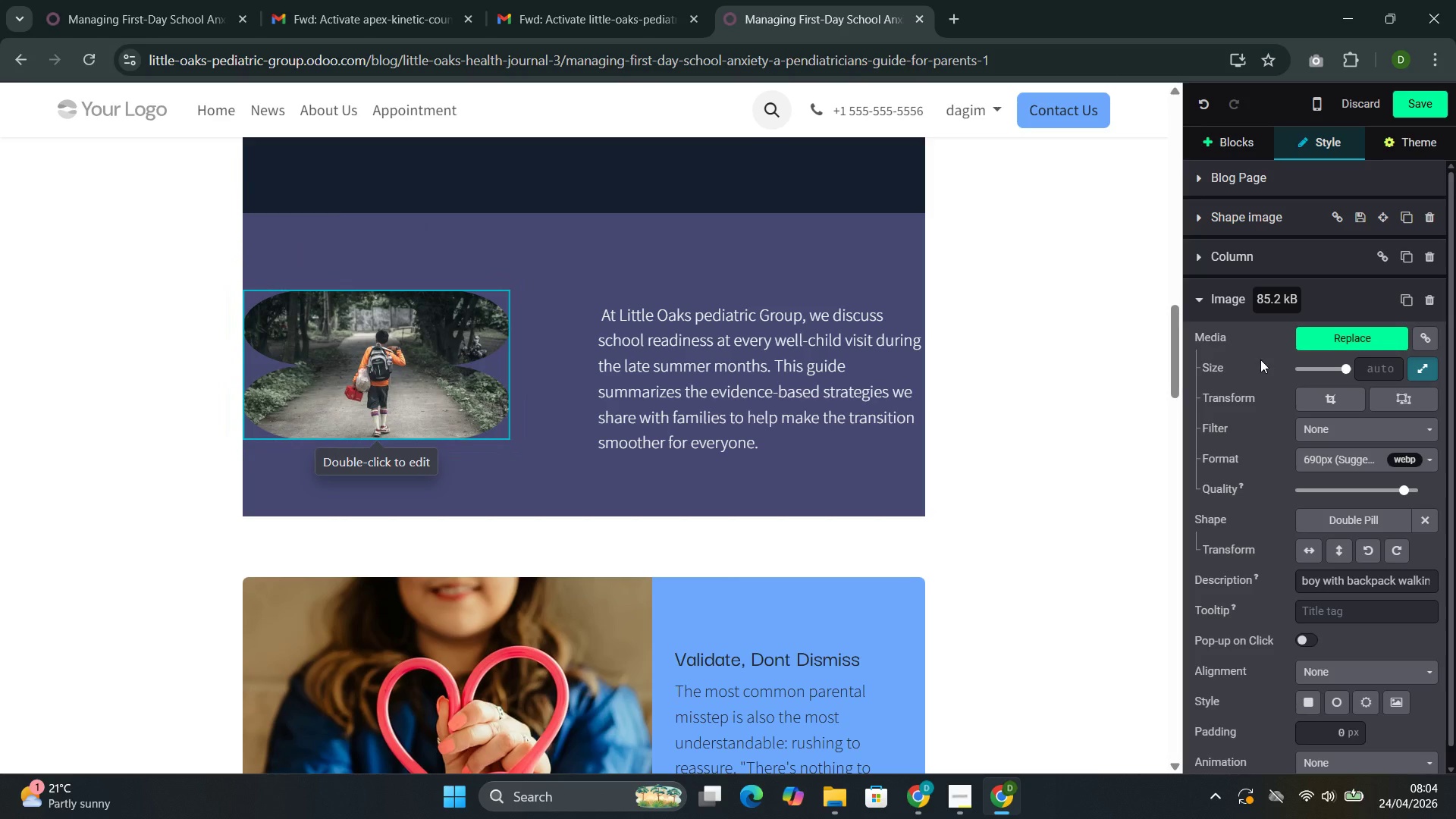 
scroll: coordinate [1260, 359], scroll_direction: down, amount: 6.0
 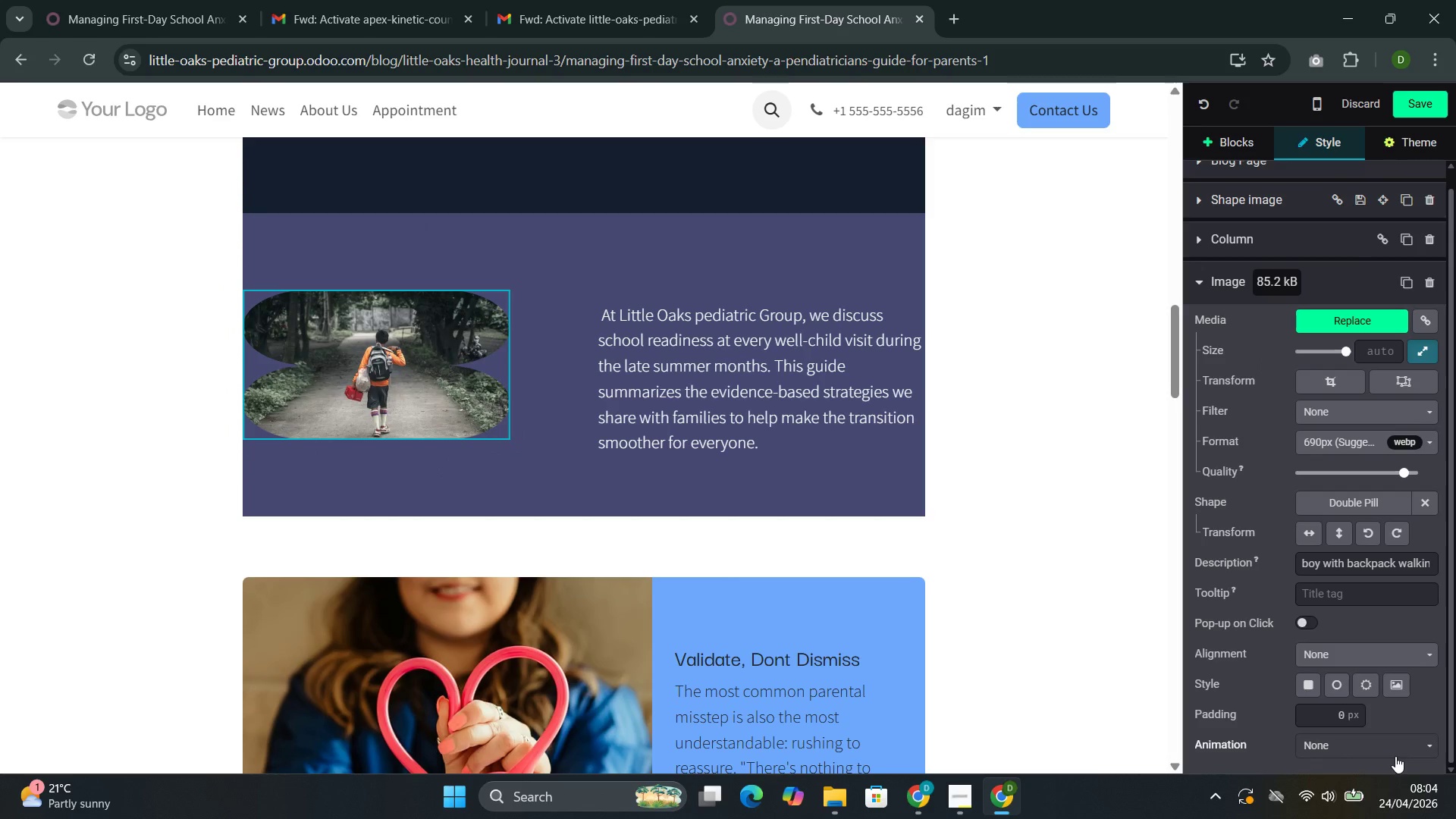 
left_click([1395, 748])
 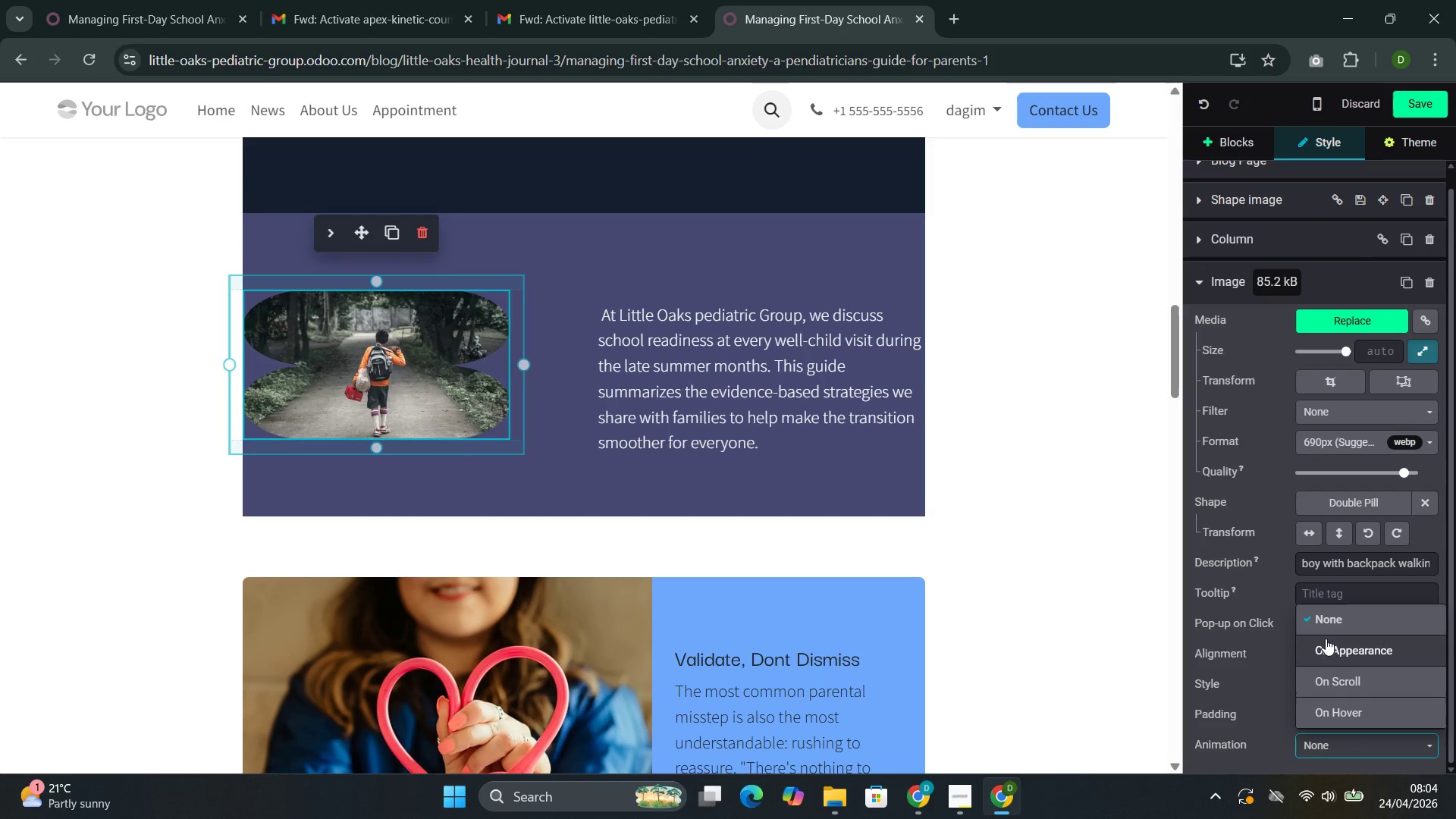 
scroll: coordinate [1324, 639], scroll_direction: down, amount: 3.0
 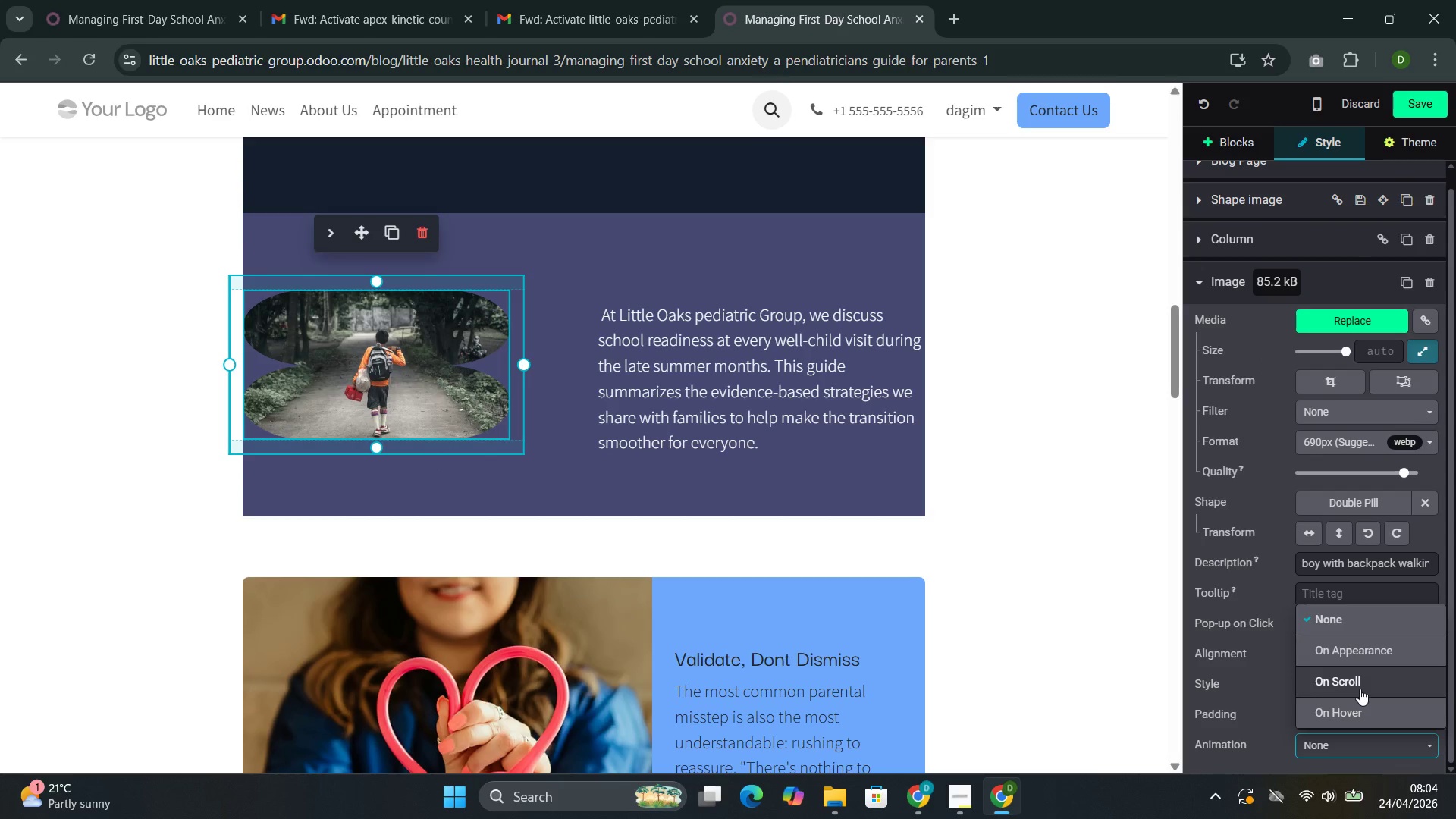 
left_click([1360, 682])
 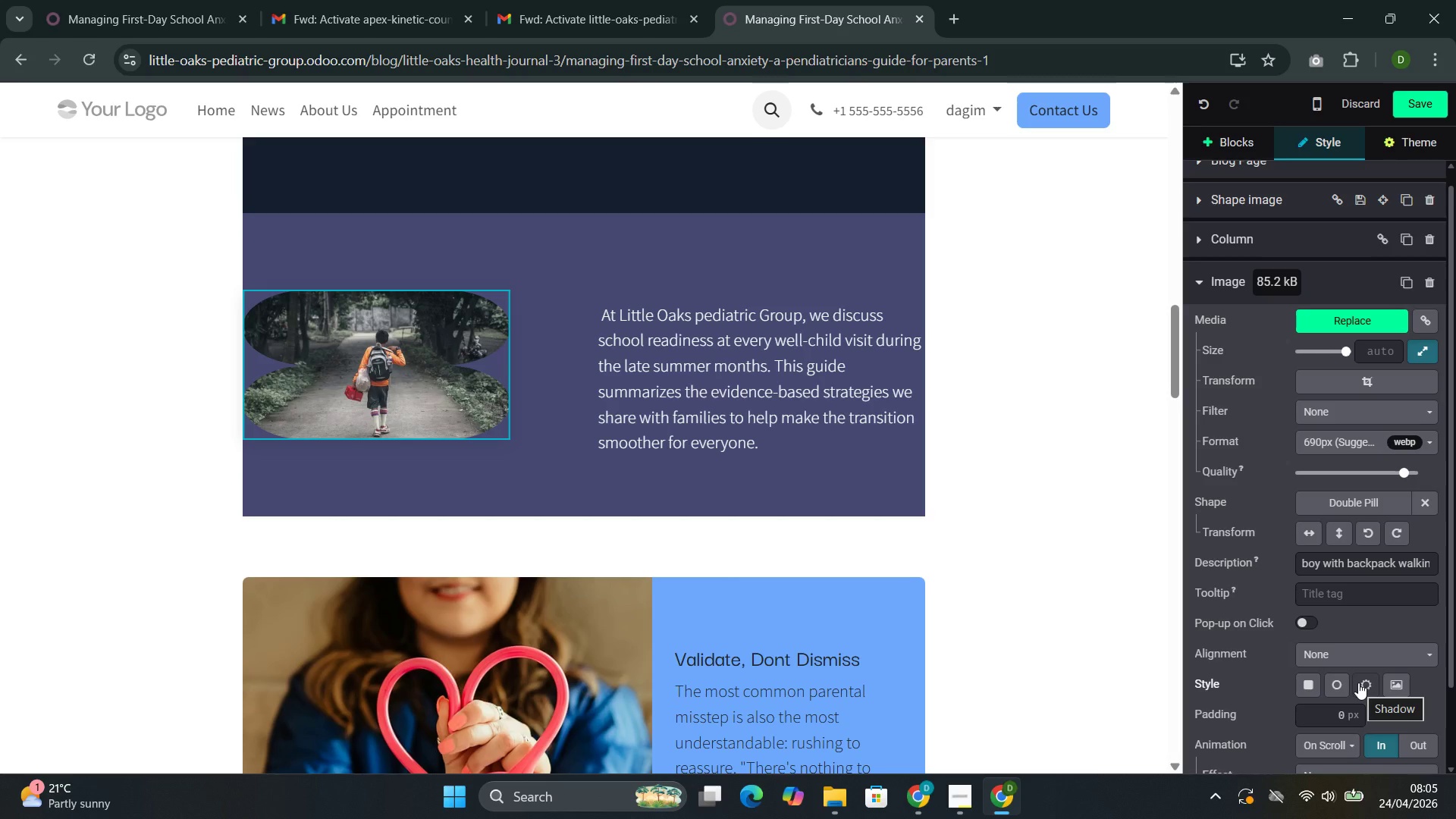 
wait(45.17)
 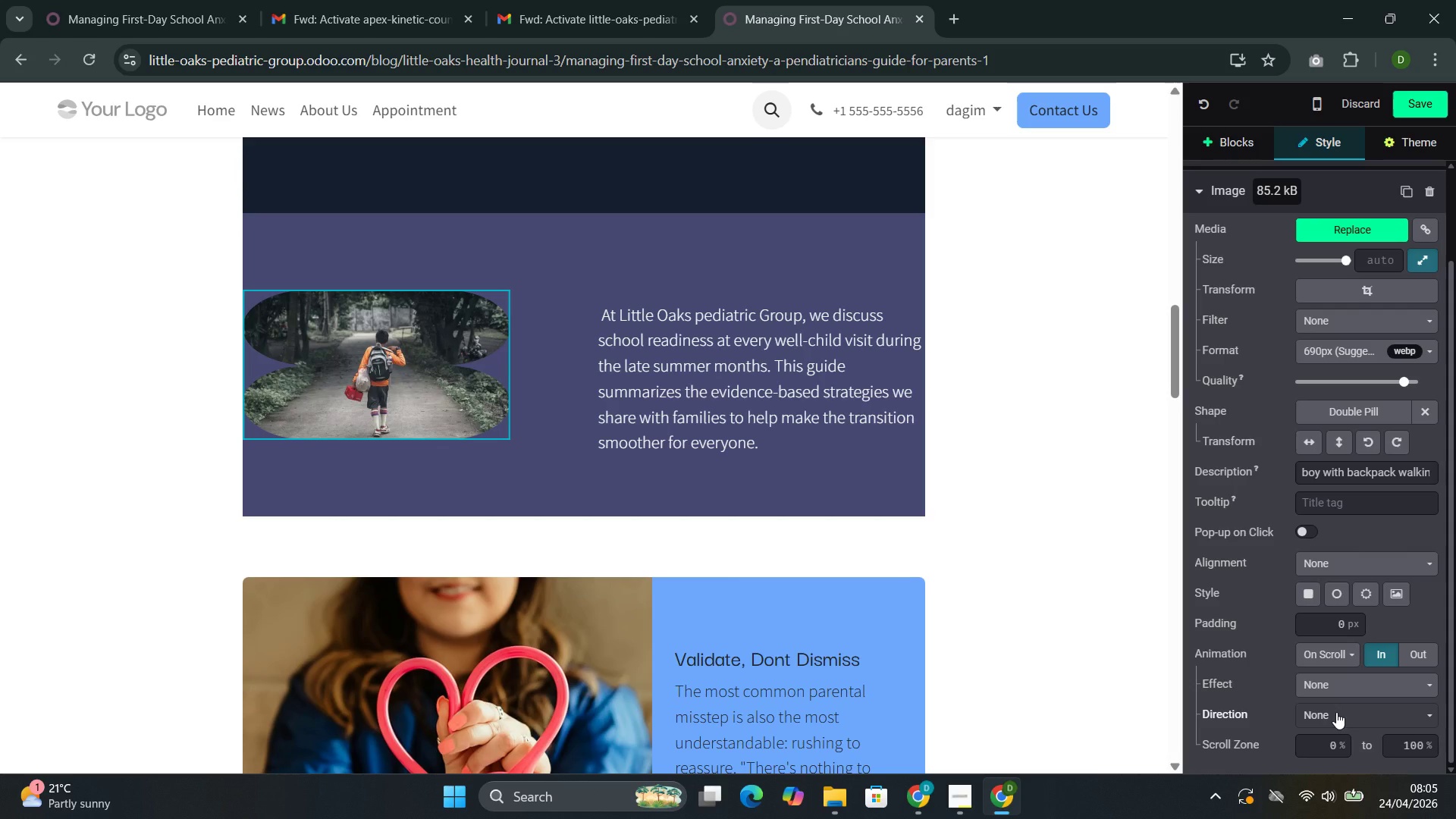 
left_click([1337, 712])
 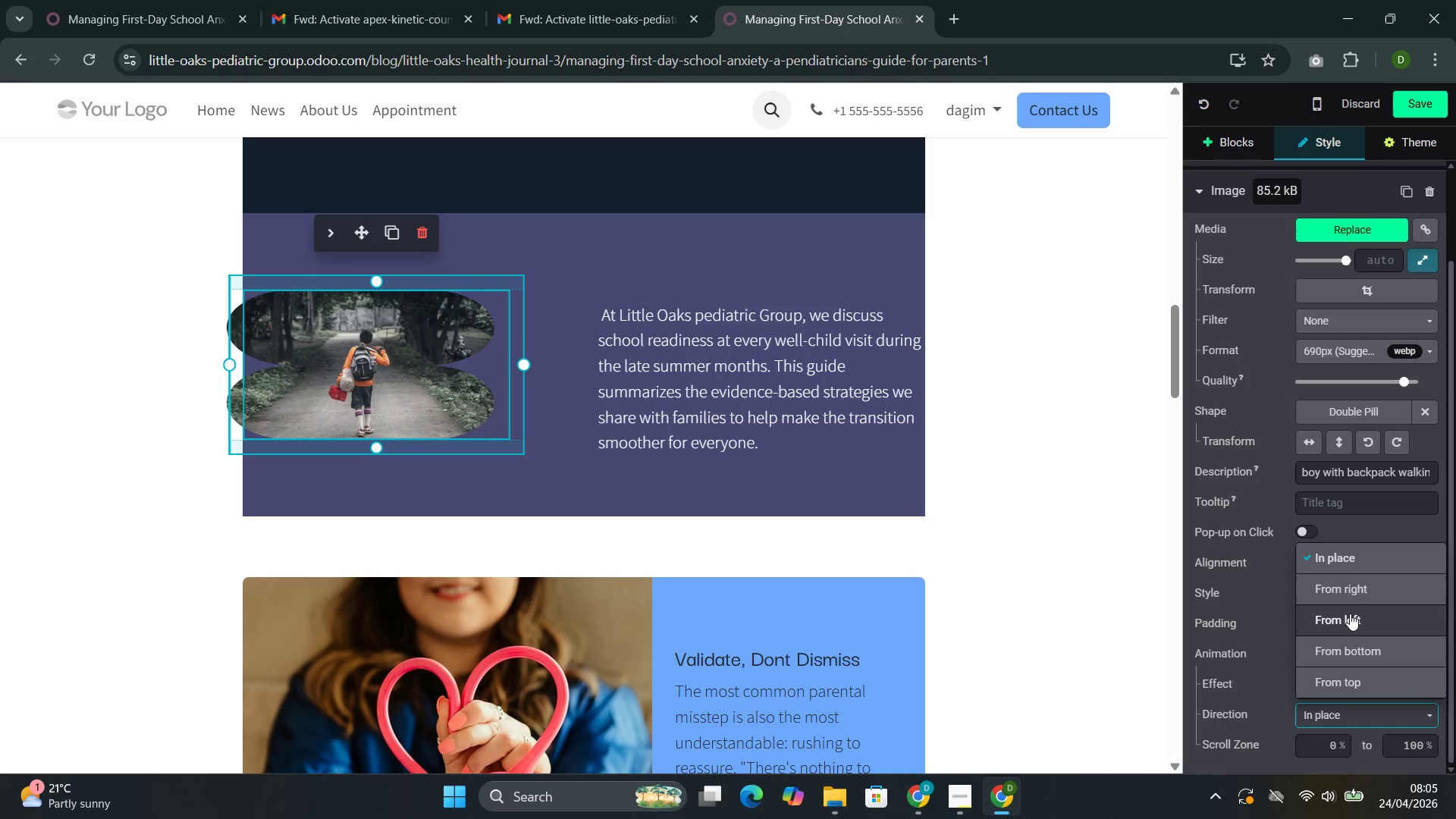 
scroll: coordinate [1331, 696], scroll_direction: down, amount: 3.0
 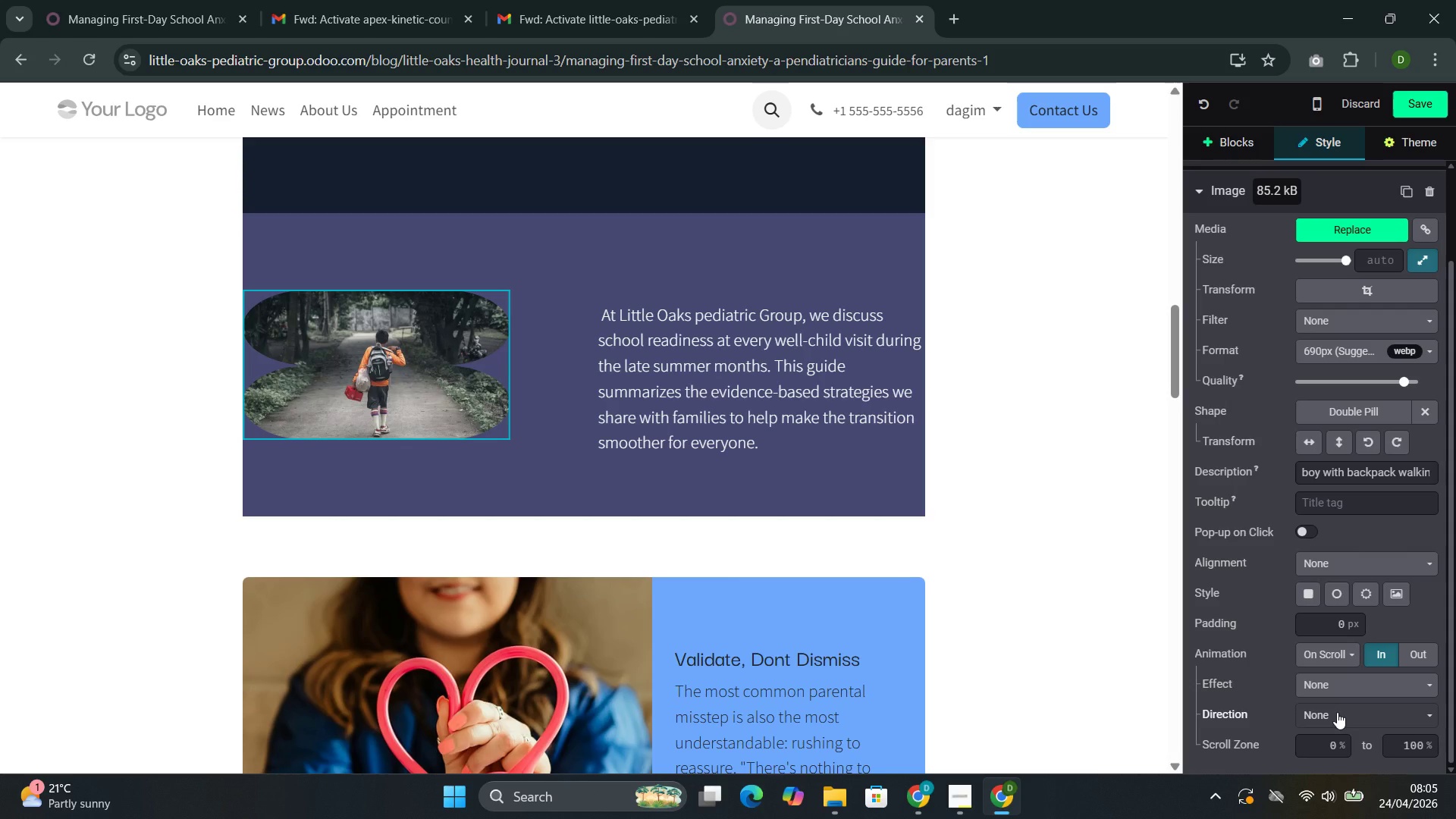 
left_click([1359, 589])
 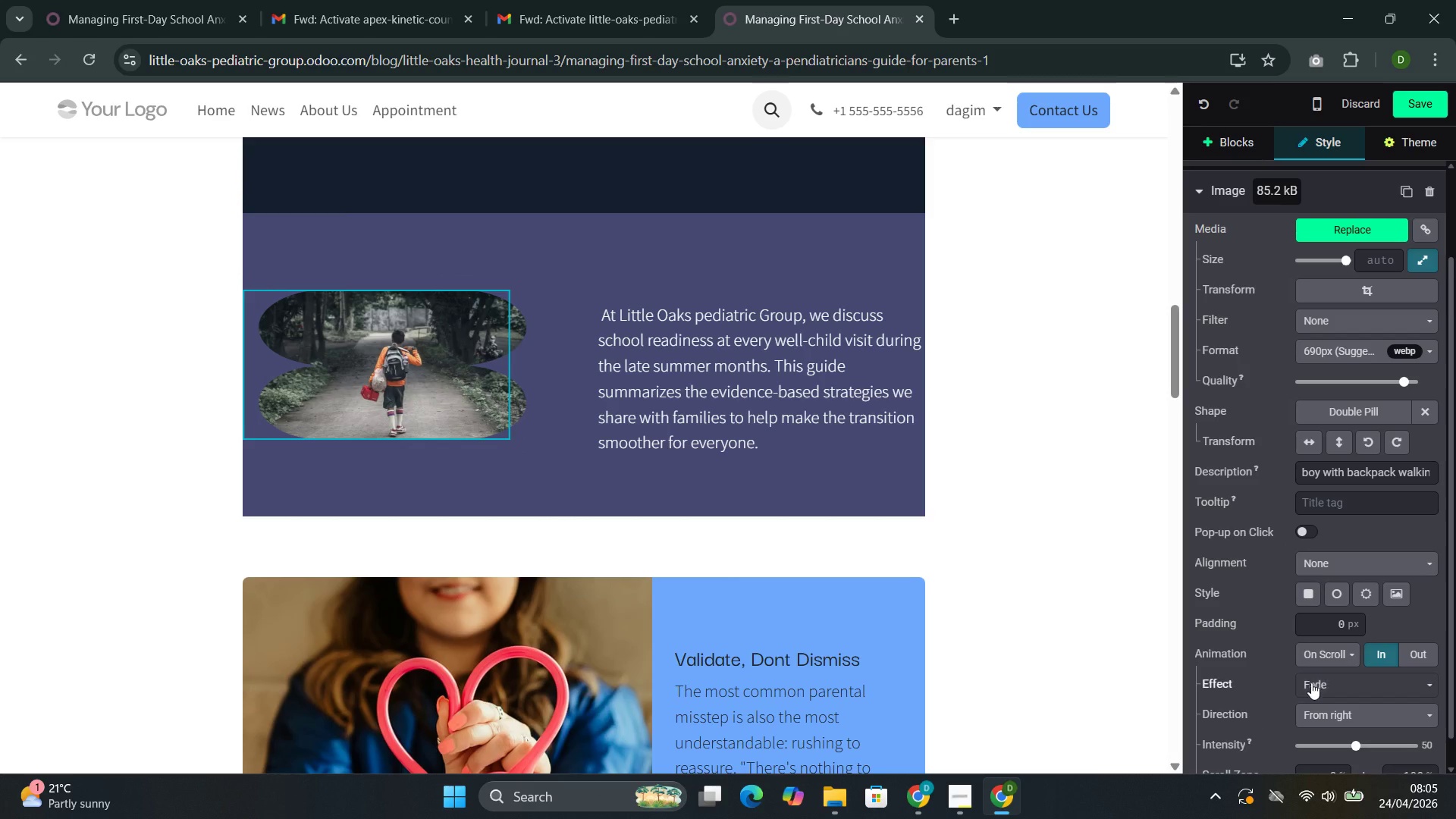 
left_click([1332, 704])
 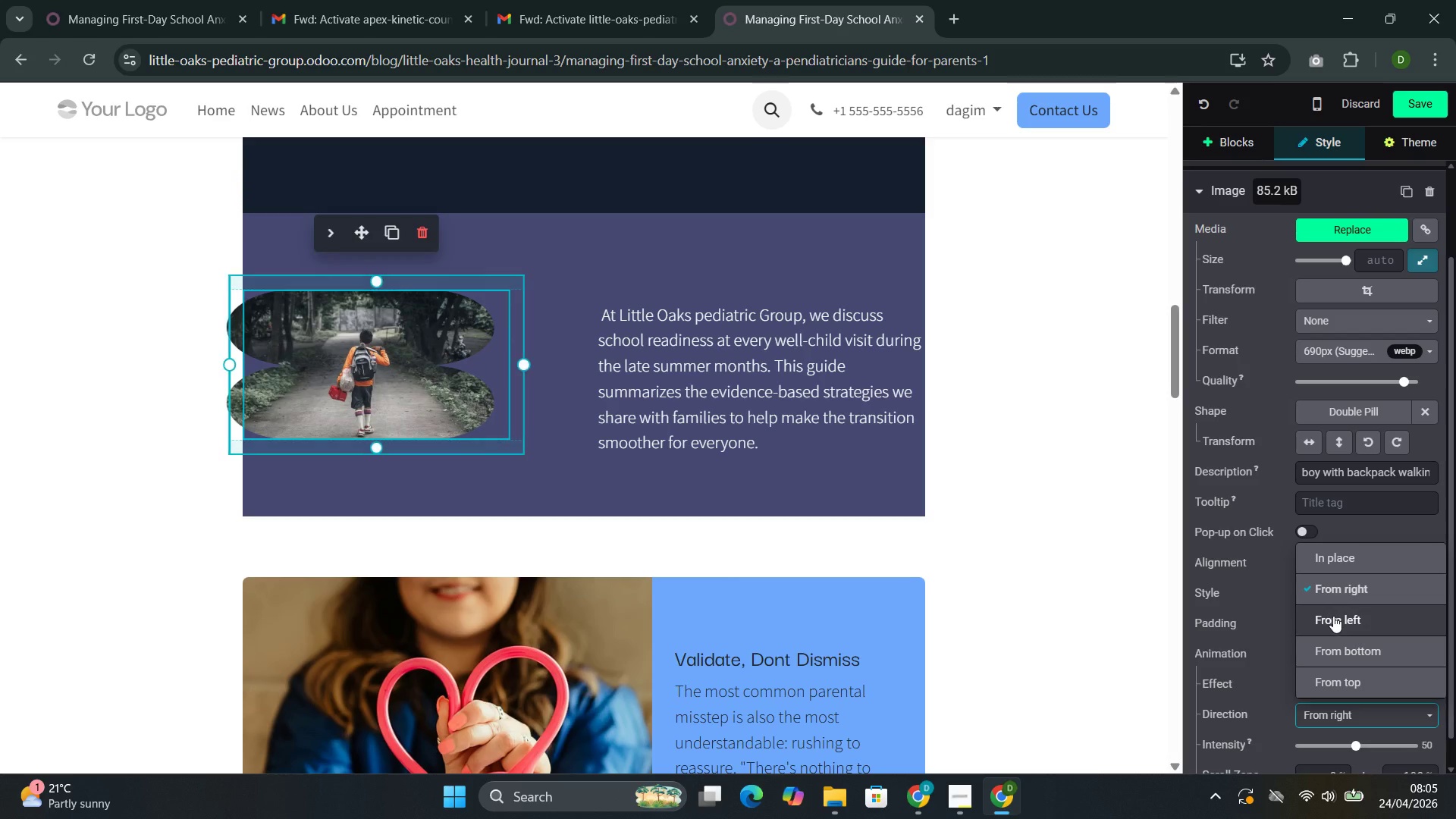 
left_click([1333, 616])
 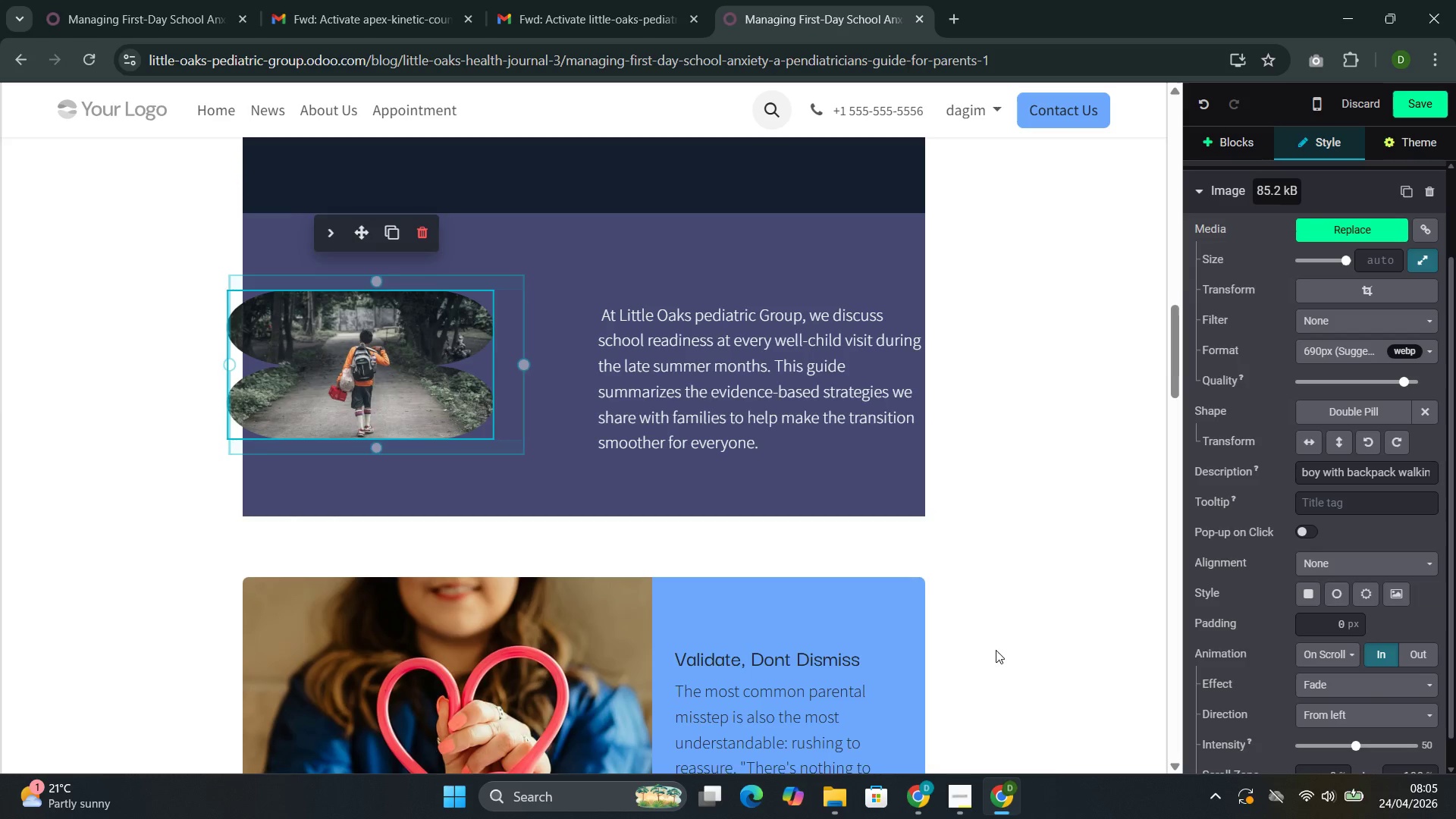 
scroll: coordinate [996, 649], scroll_direction: down, amount: 3.0
 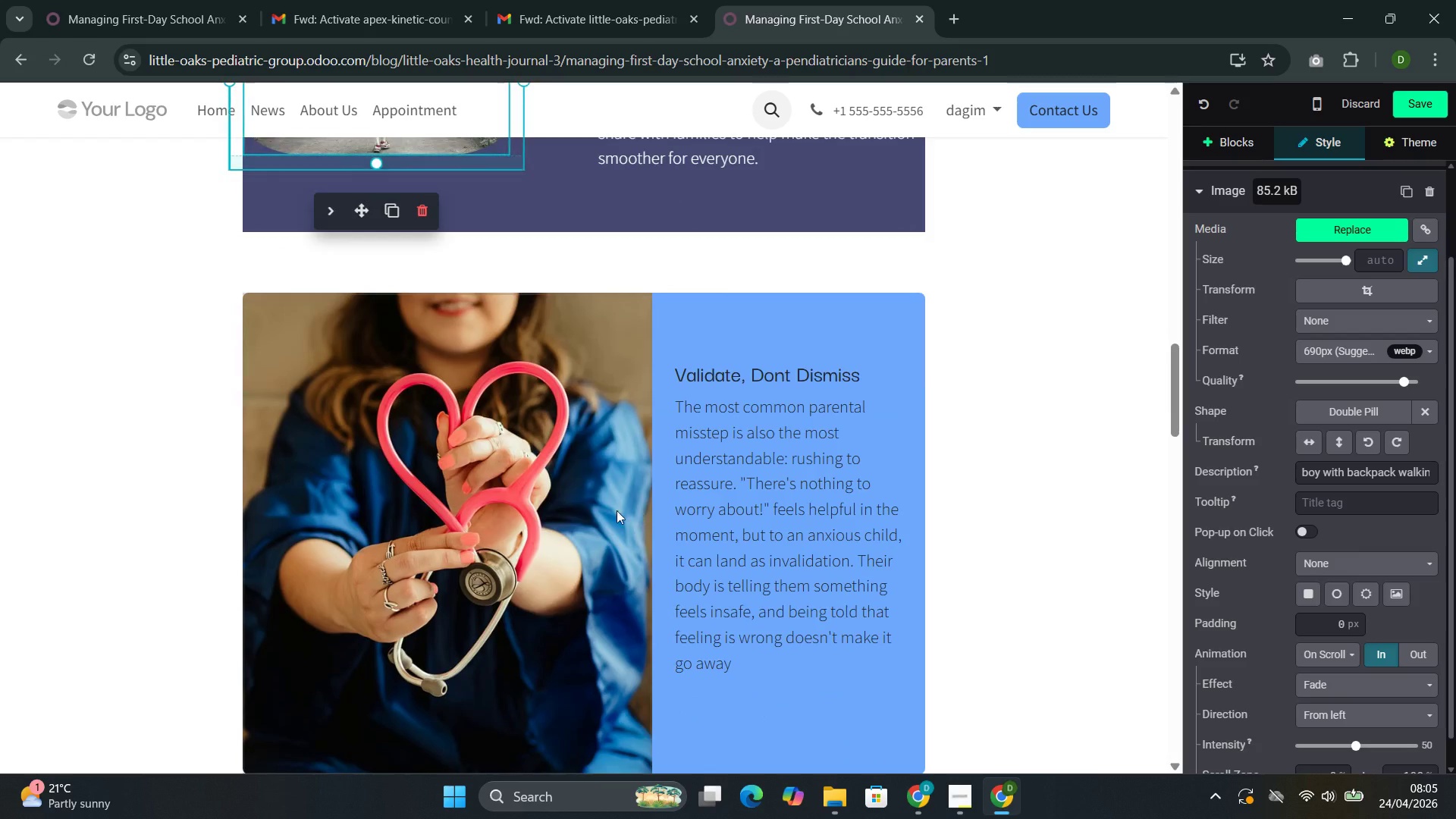 
left_click([592, 510])
 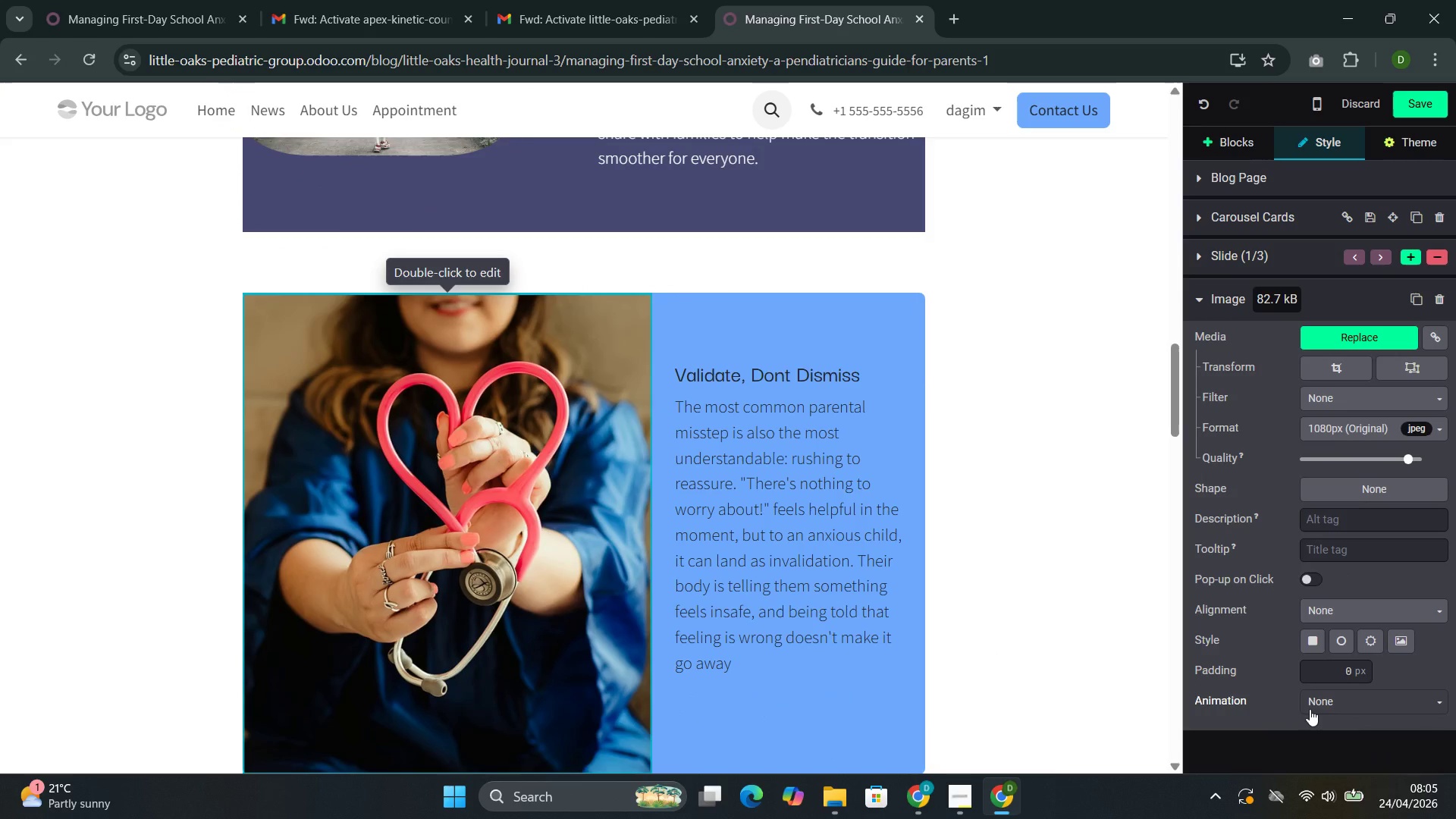 
left_click([1310, 709])
 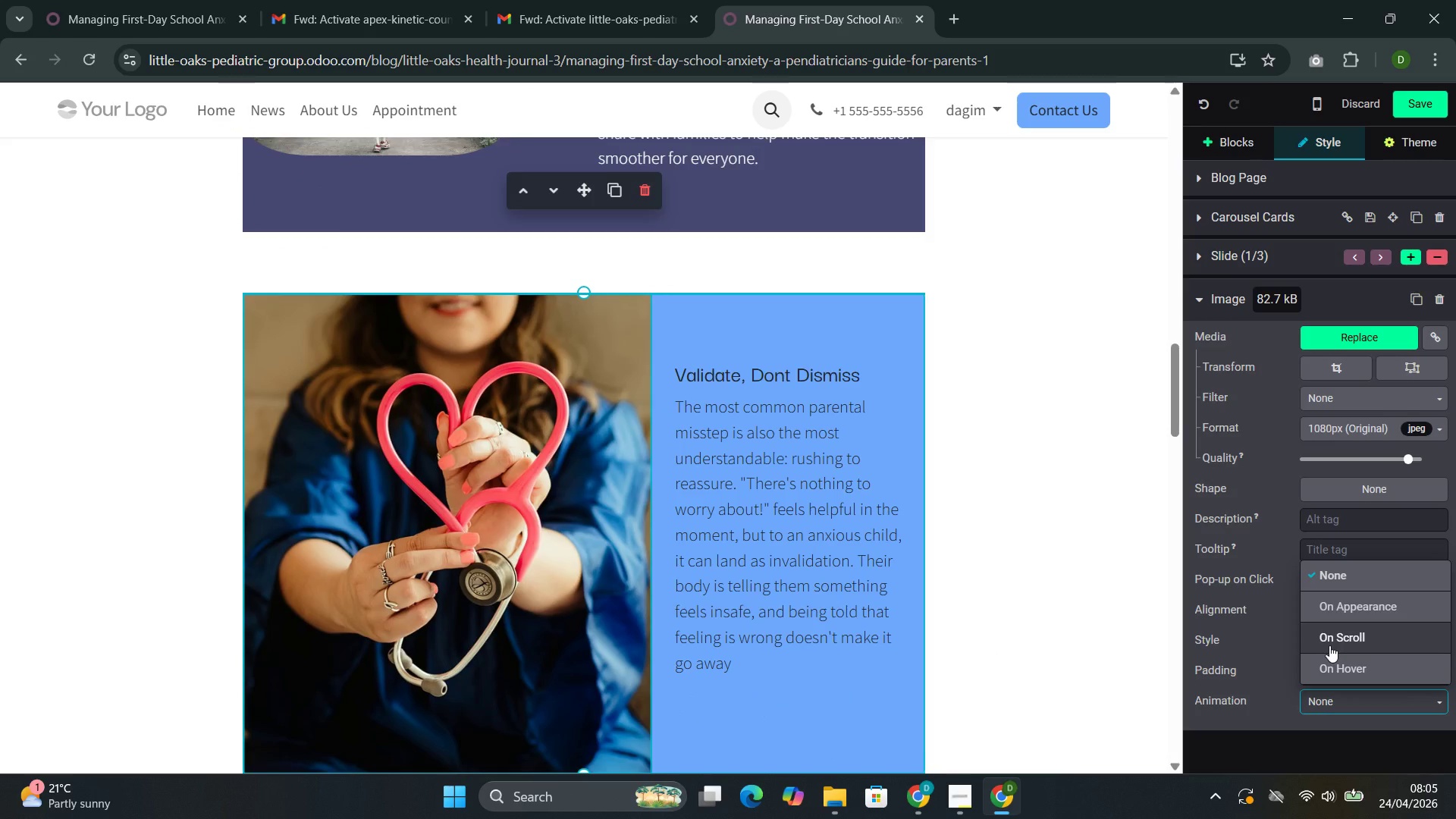 
left_click([1329, 644])
 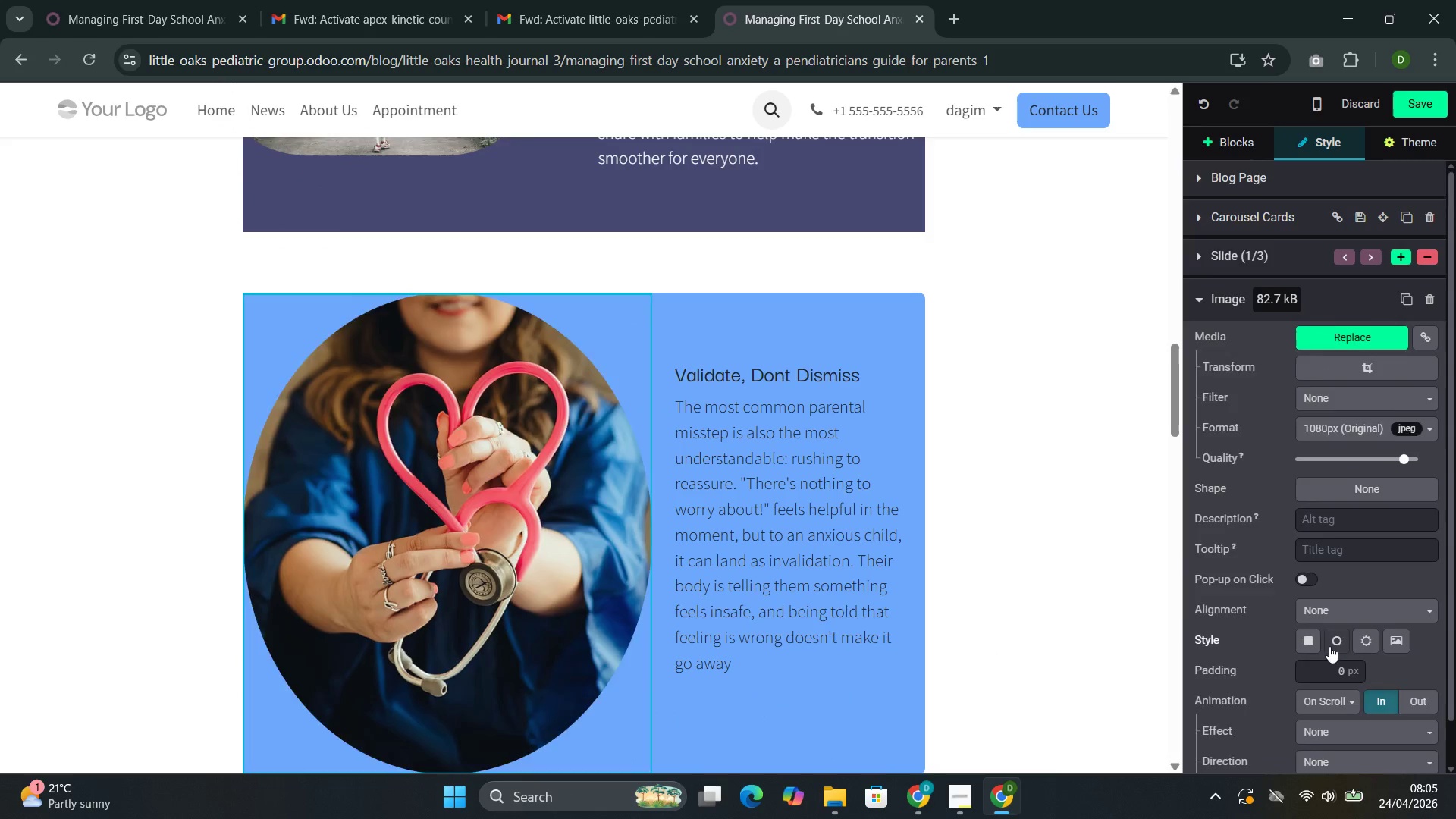 
left_click([1335, 709])
 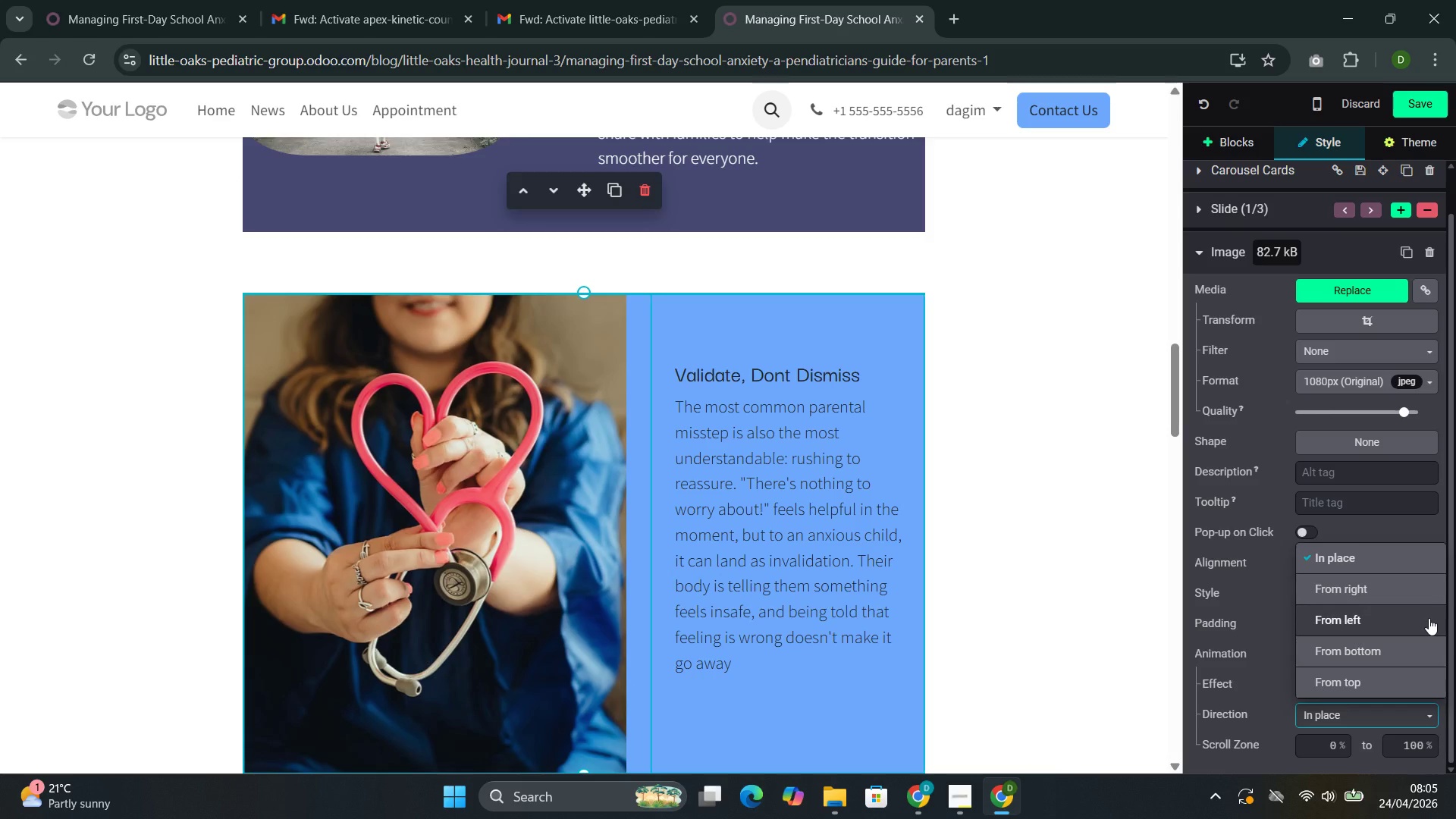 
scroll: coordinate [1331, 657], scroll_direction: down, amount: 2.0
 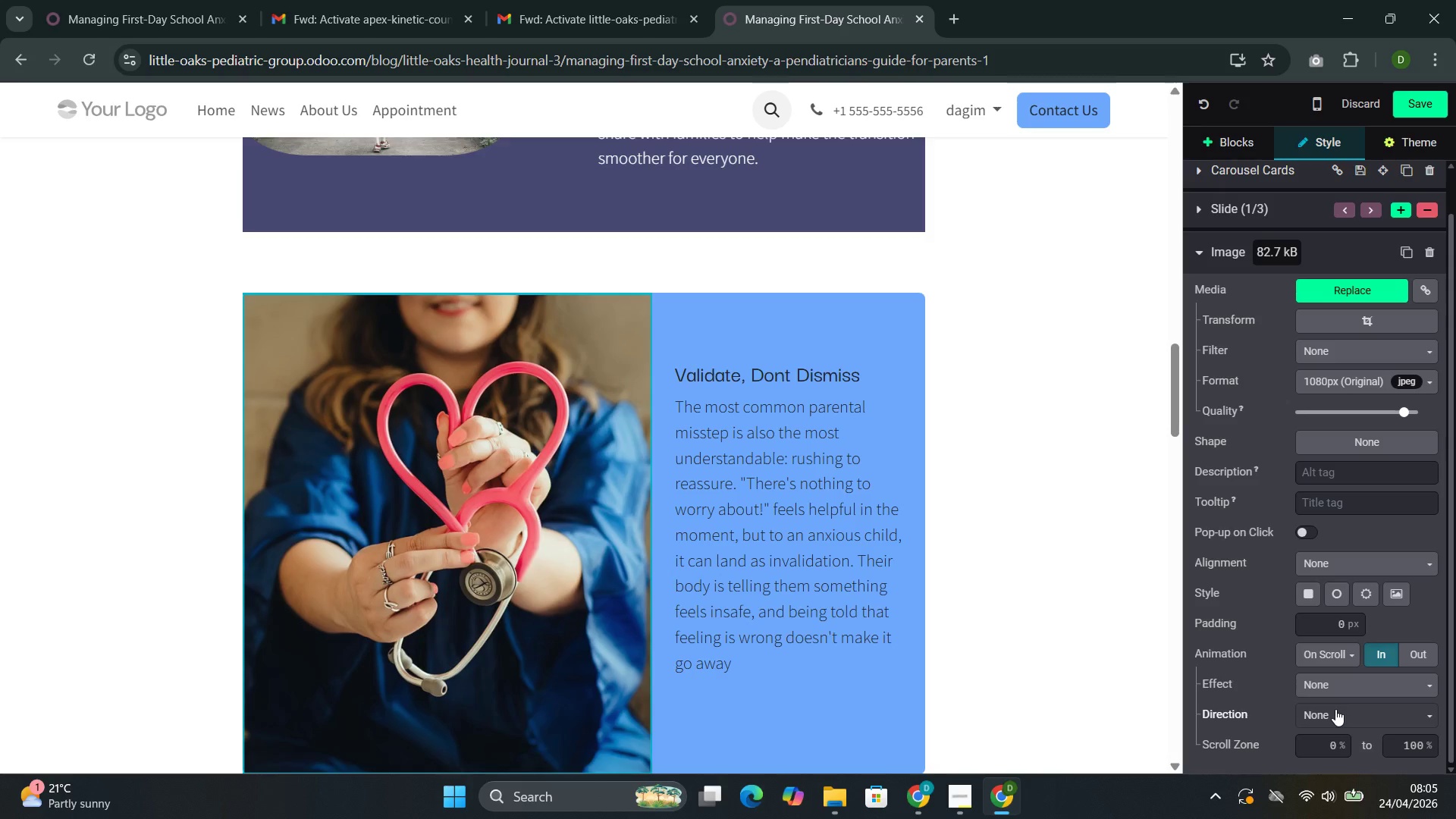 
left_click([1429, 598])
 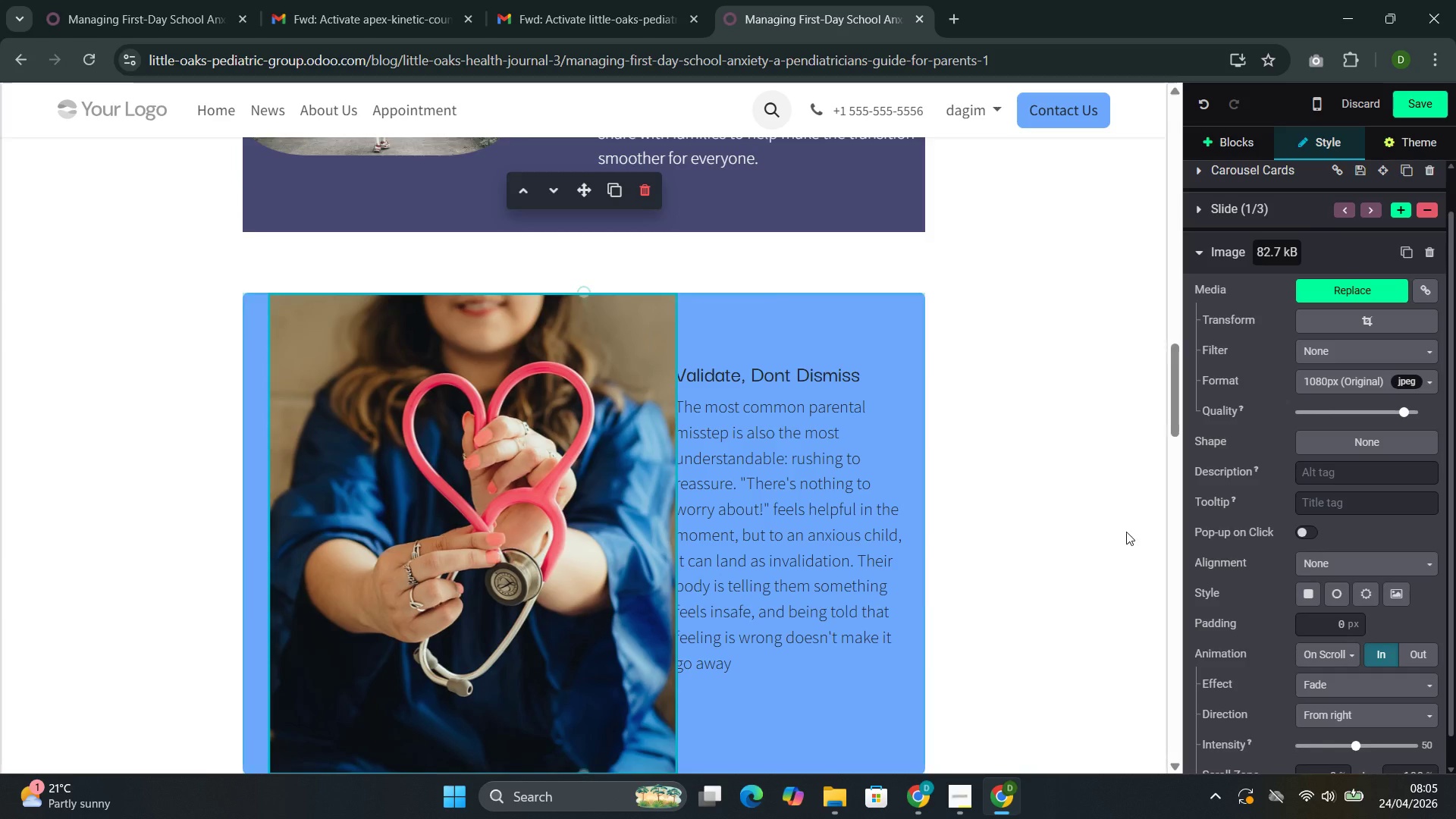 
wait(6.84)
 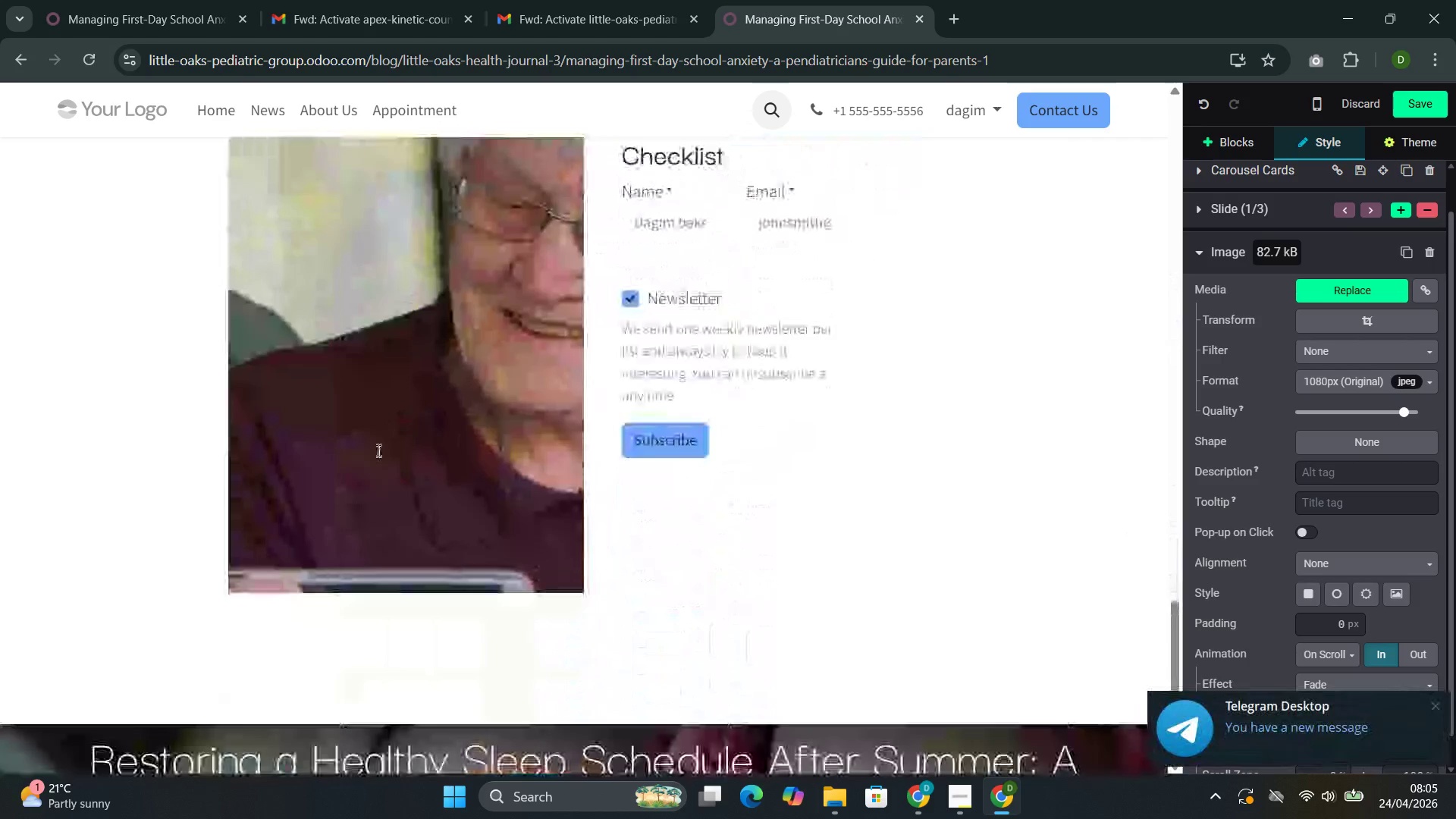 
left_click([405, 407])
 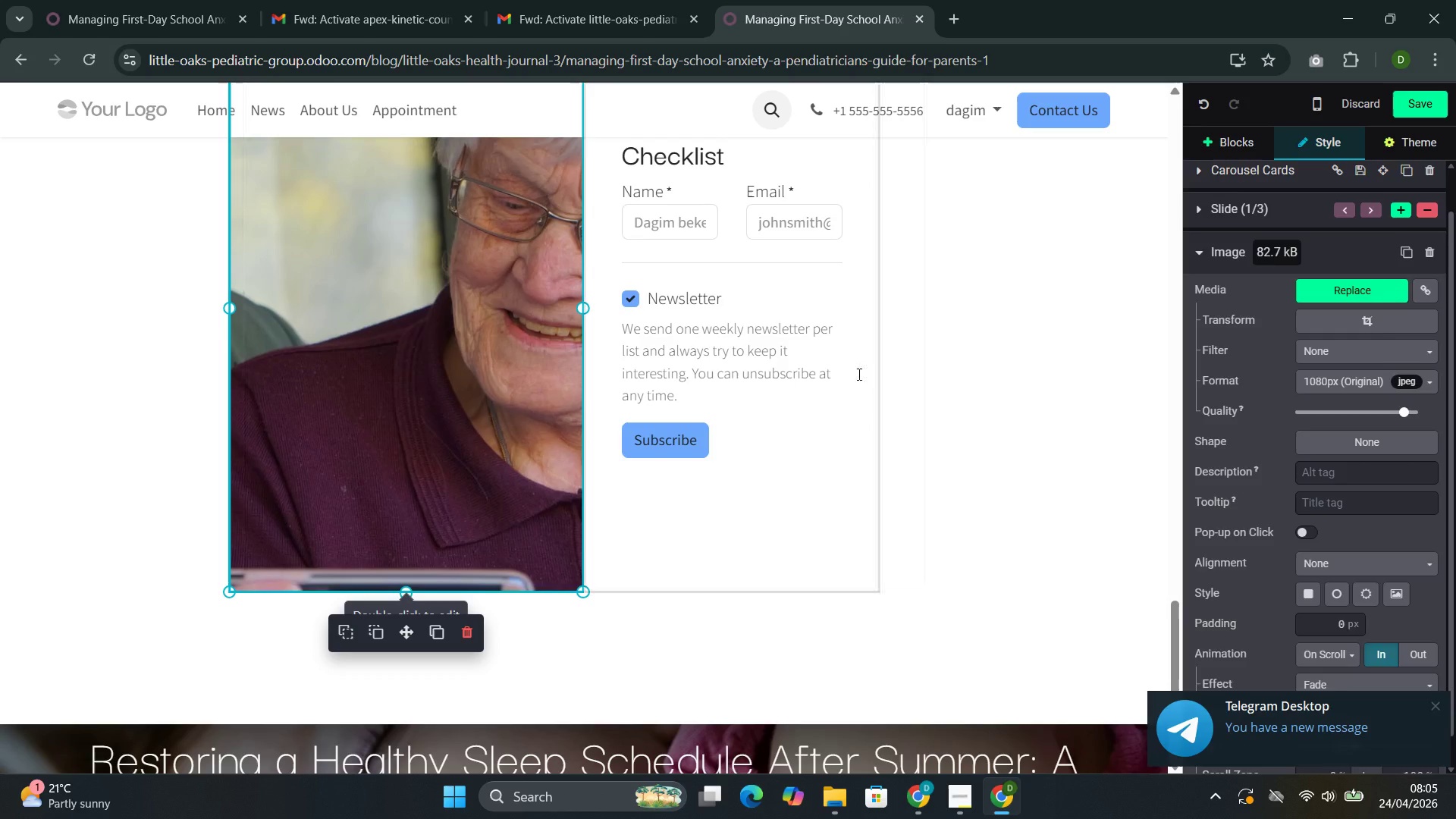 
scroll: coordinate [1126, 532], scroll_direction: down, amount: 20.0
 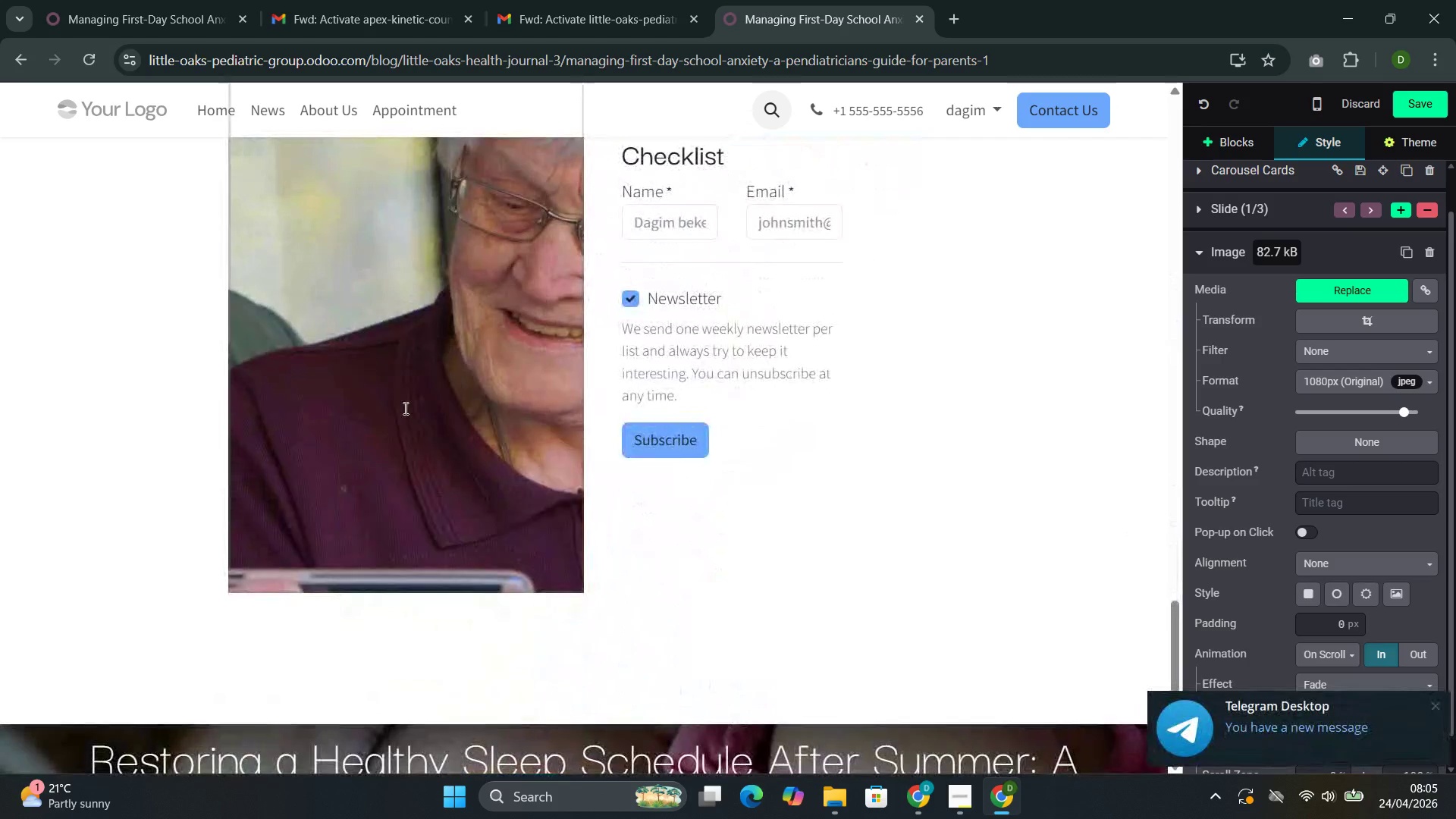 
scroll: coordinate [1185, 669], scroll_direction: up, amount: 3.0
 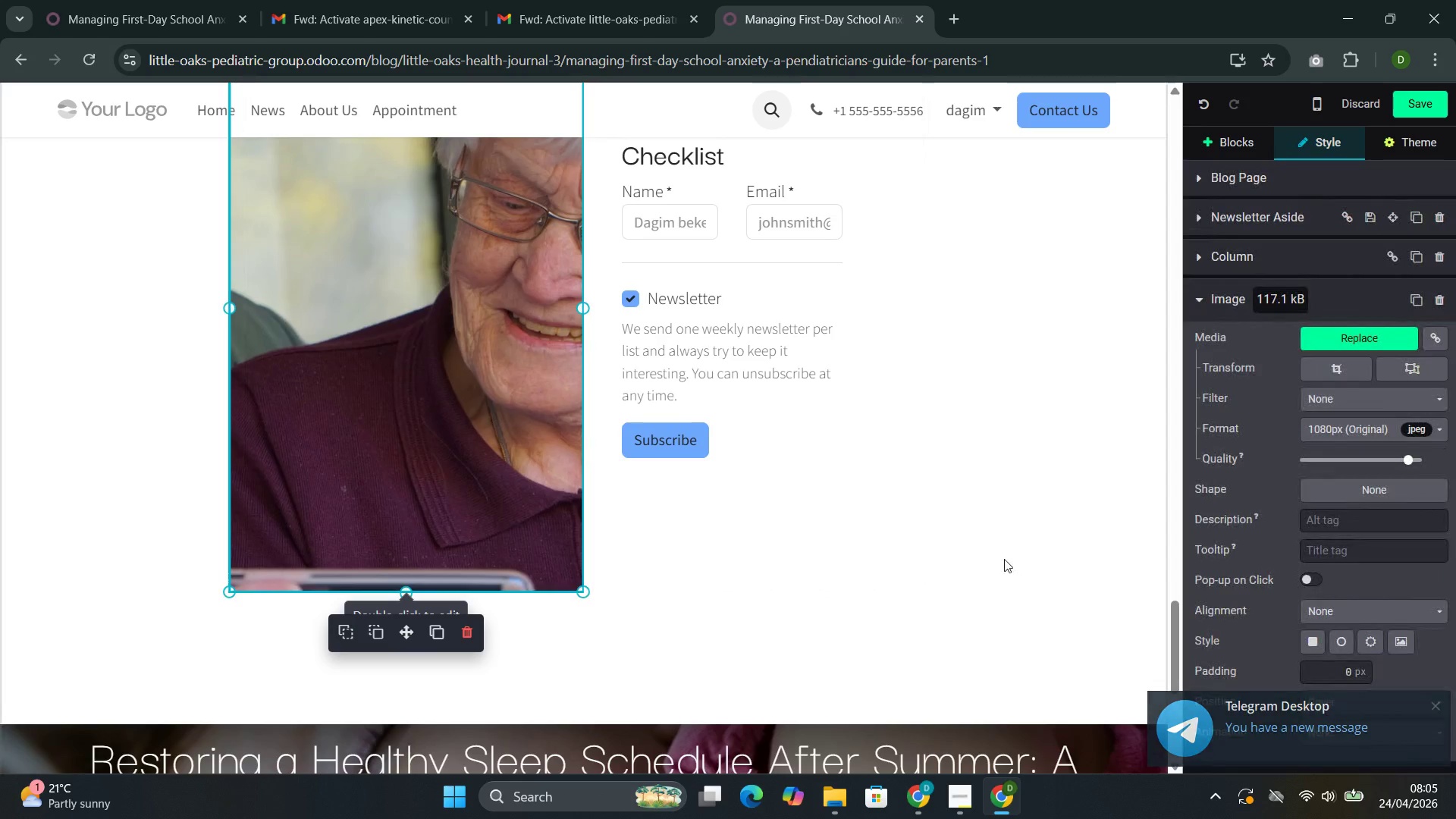 
left_click([464, 387])
 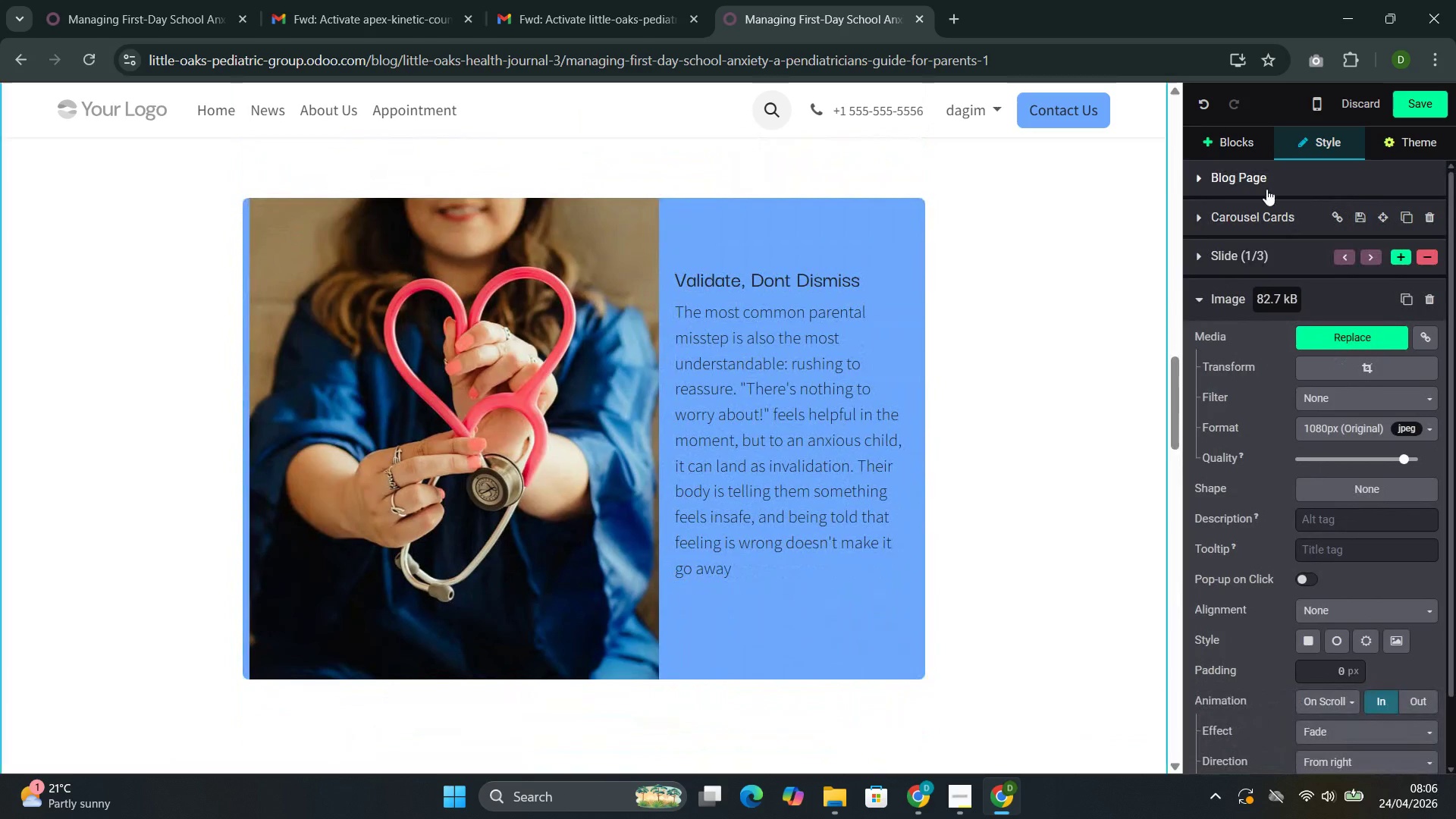 
scroll: coordinate [987, 482], scroll_direction: up, amount: 19.0
 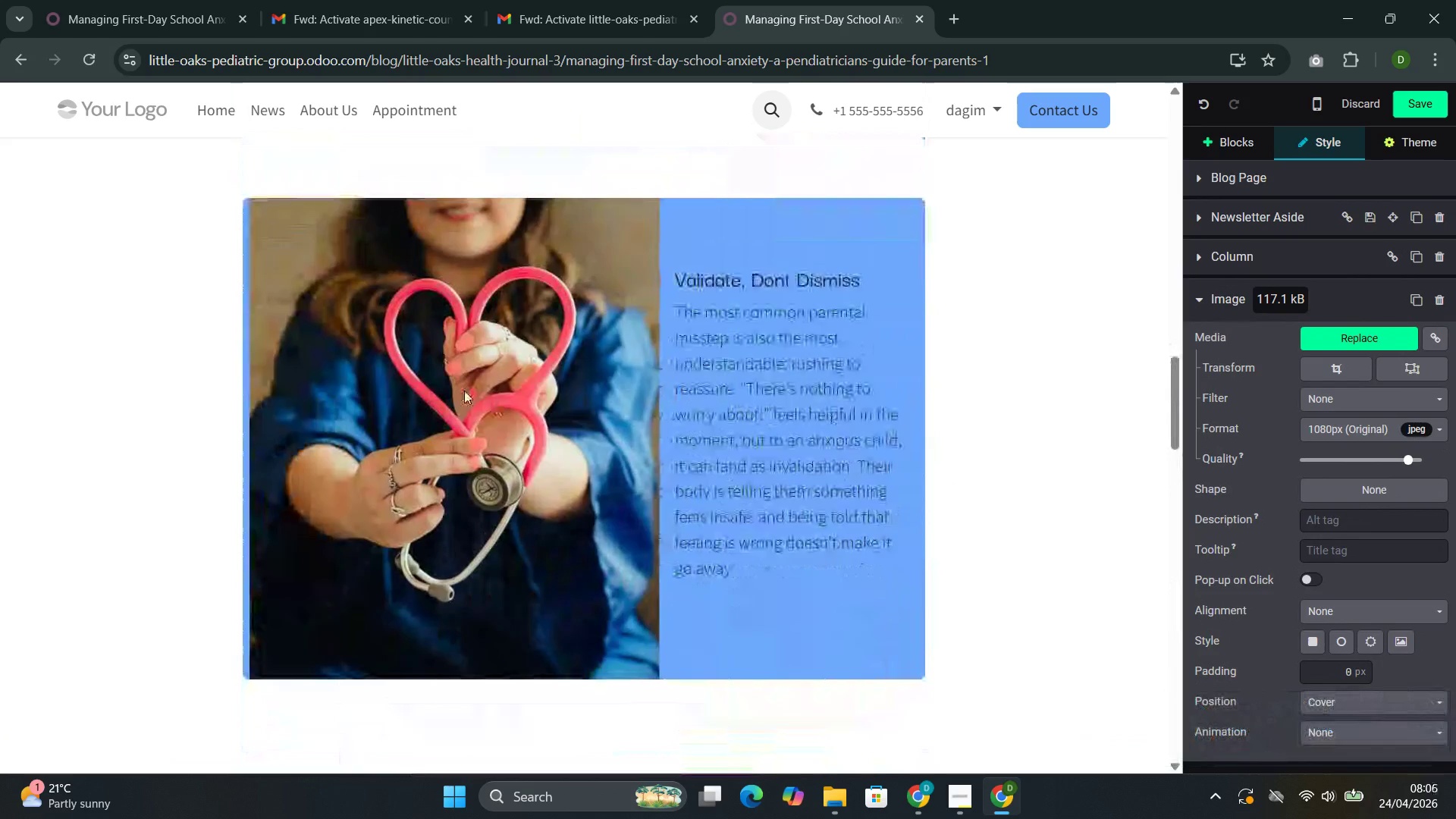 
left_click([579, 331])
 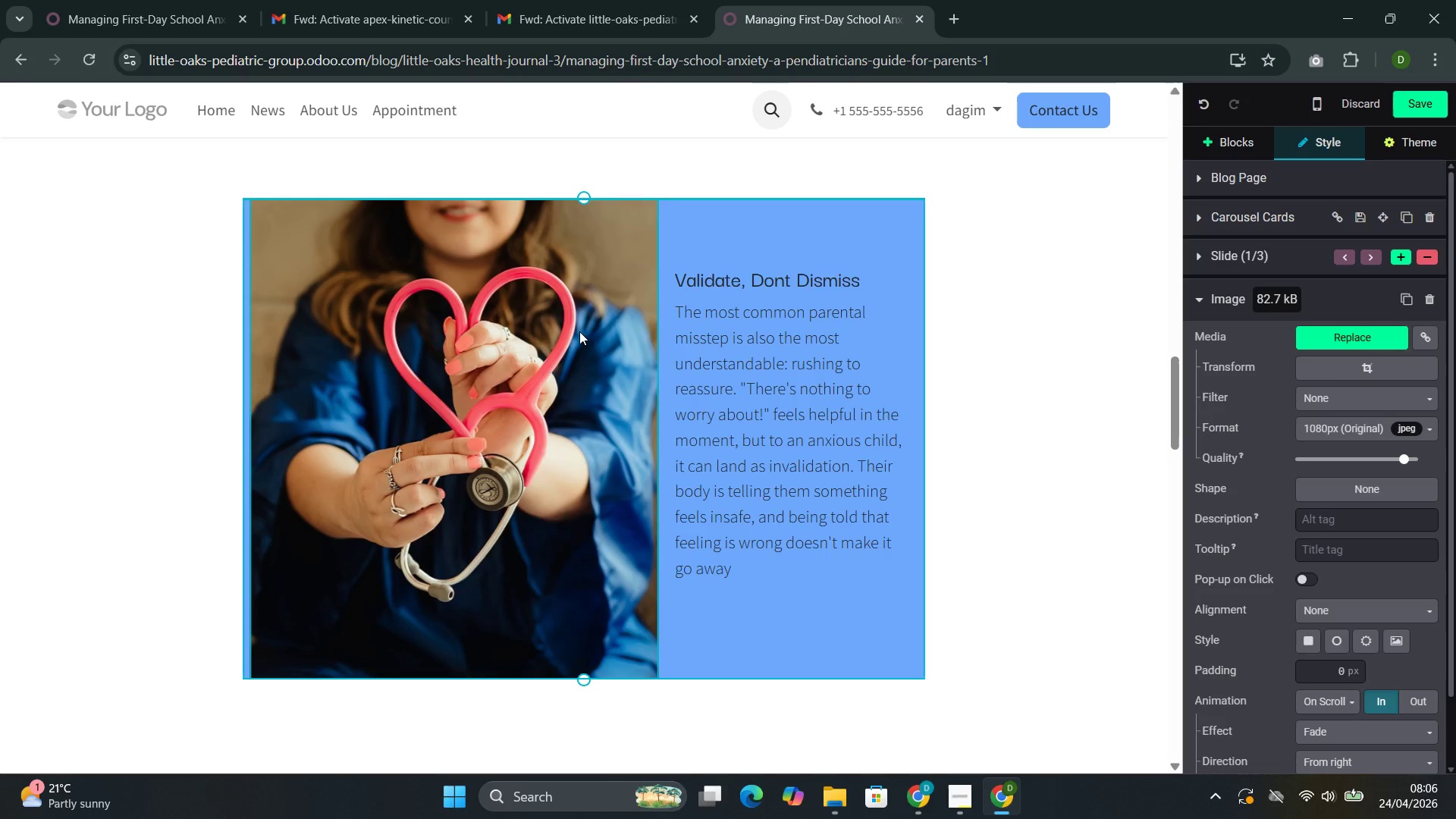 
wait(19.33)
 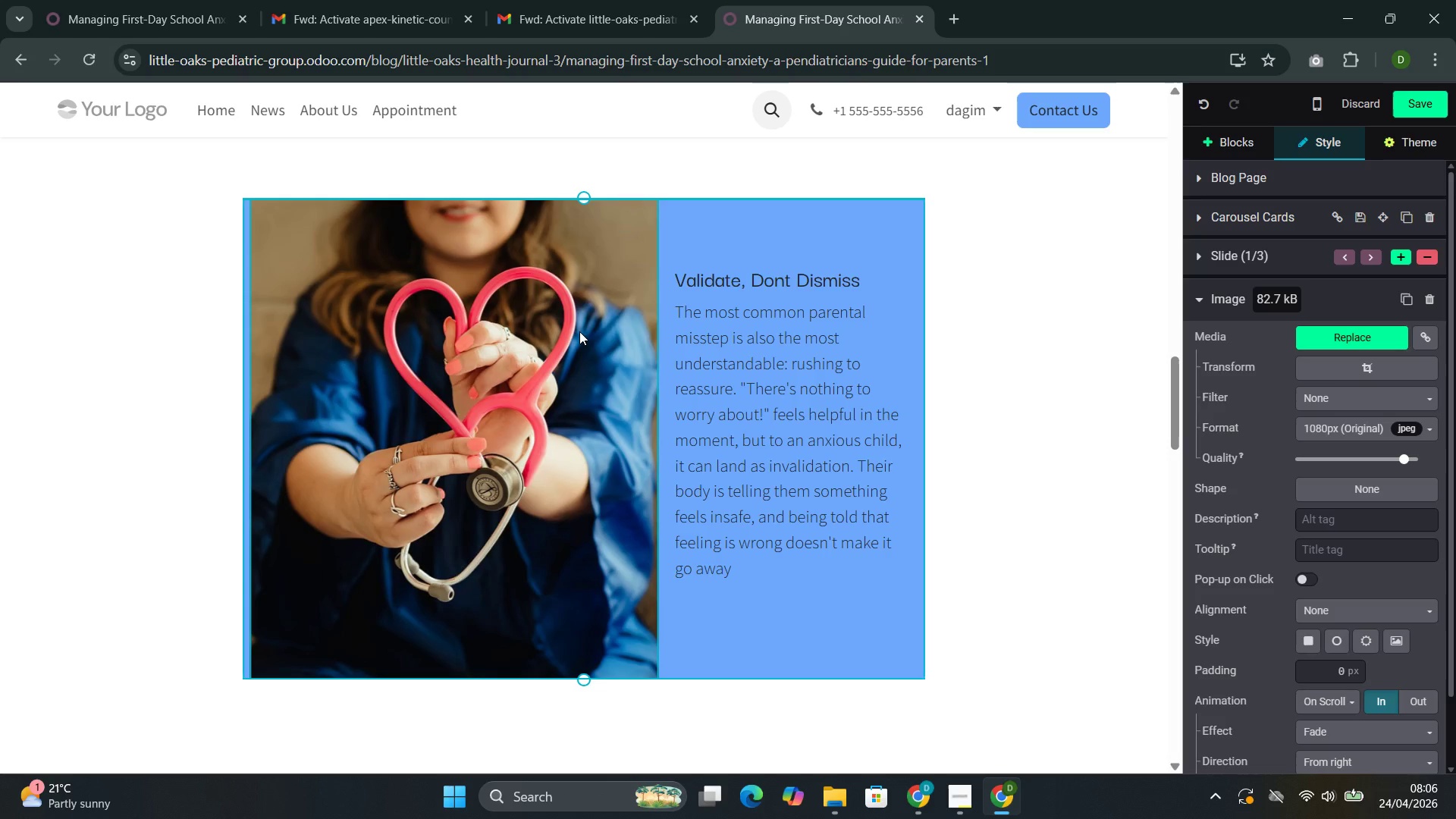 
left_click([577, 334])
 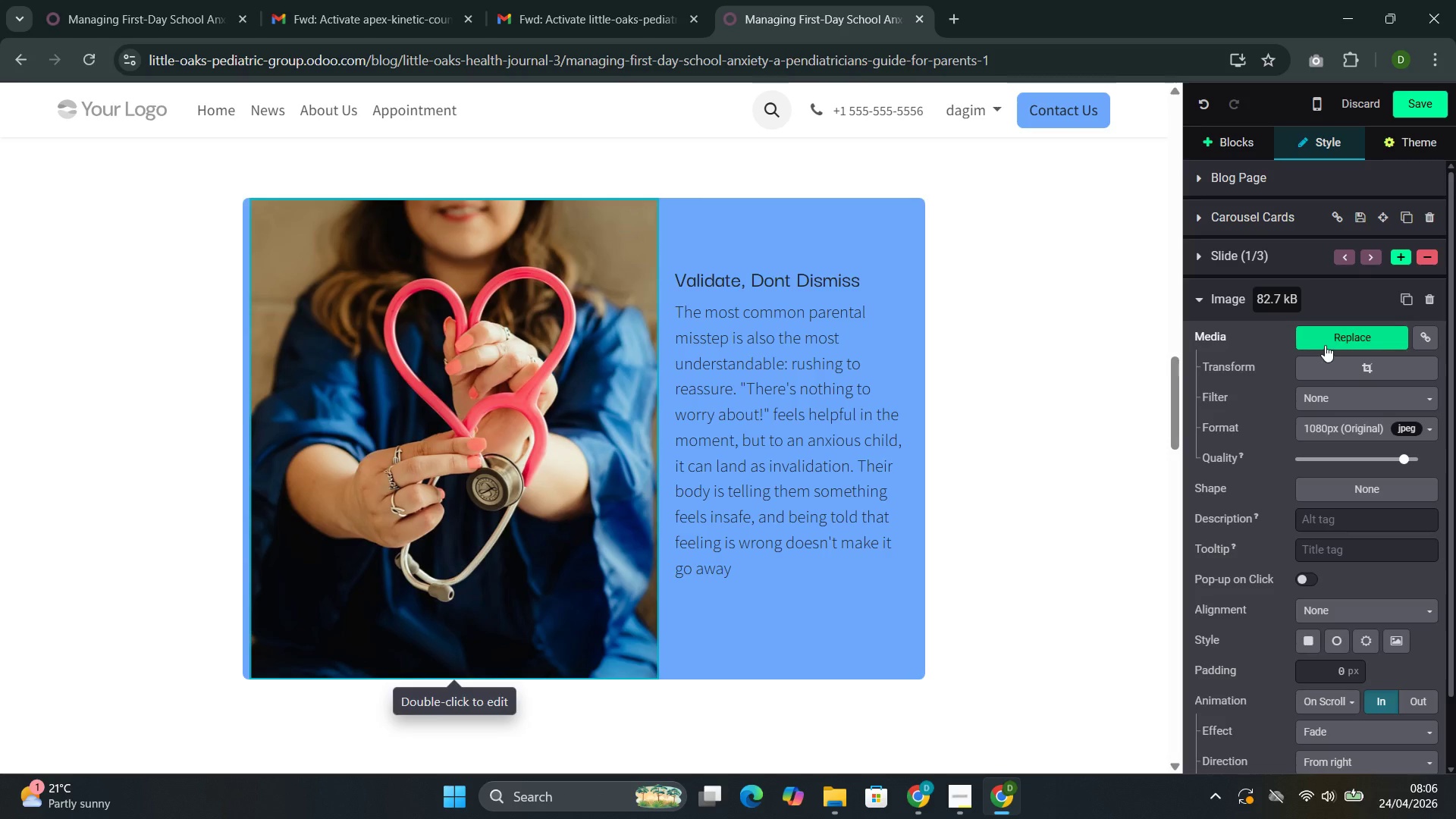 
left_click([1325, 345])
 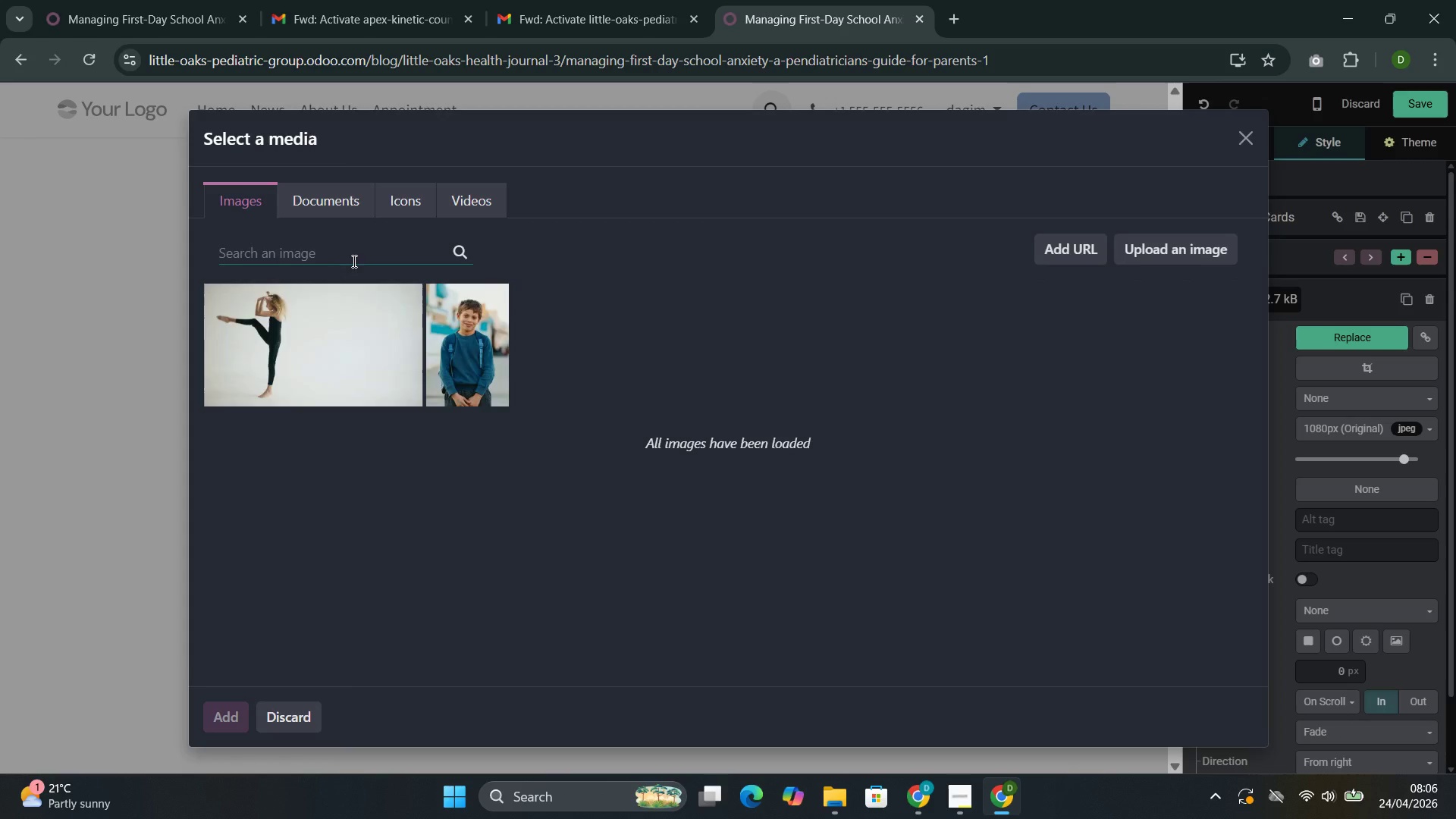 
left_click([353, 250])
 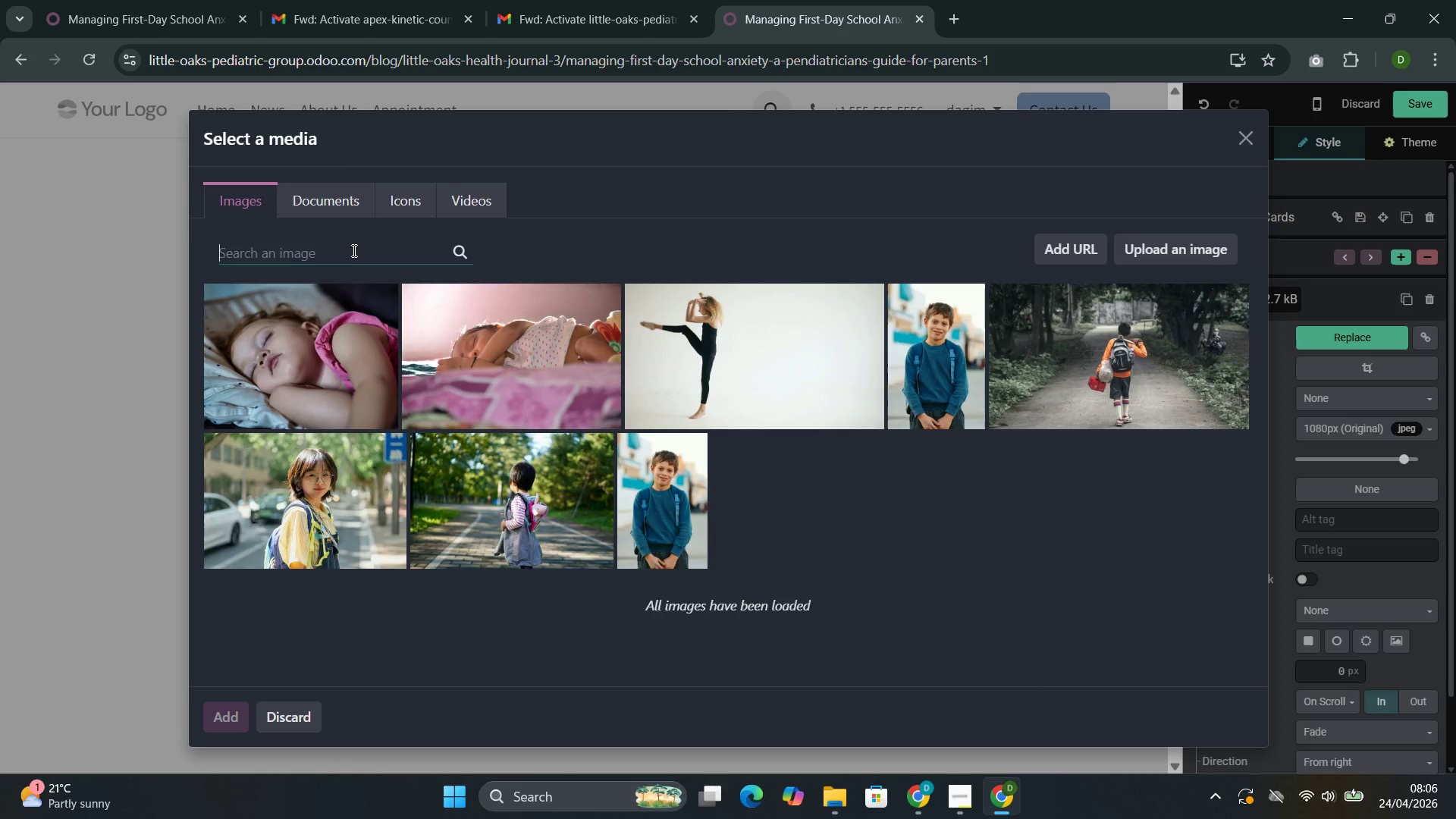 
wait(5.52)
 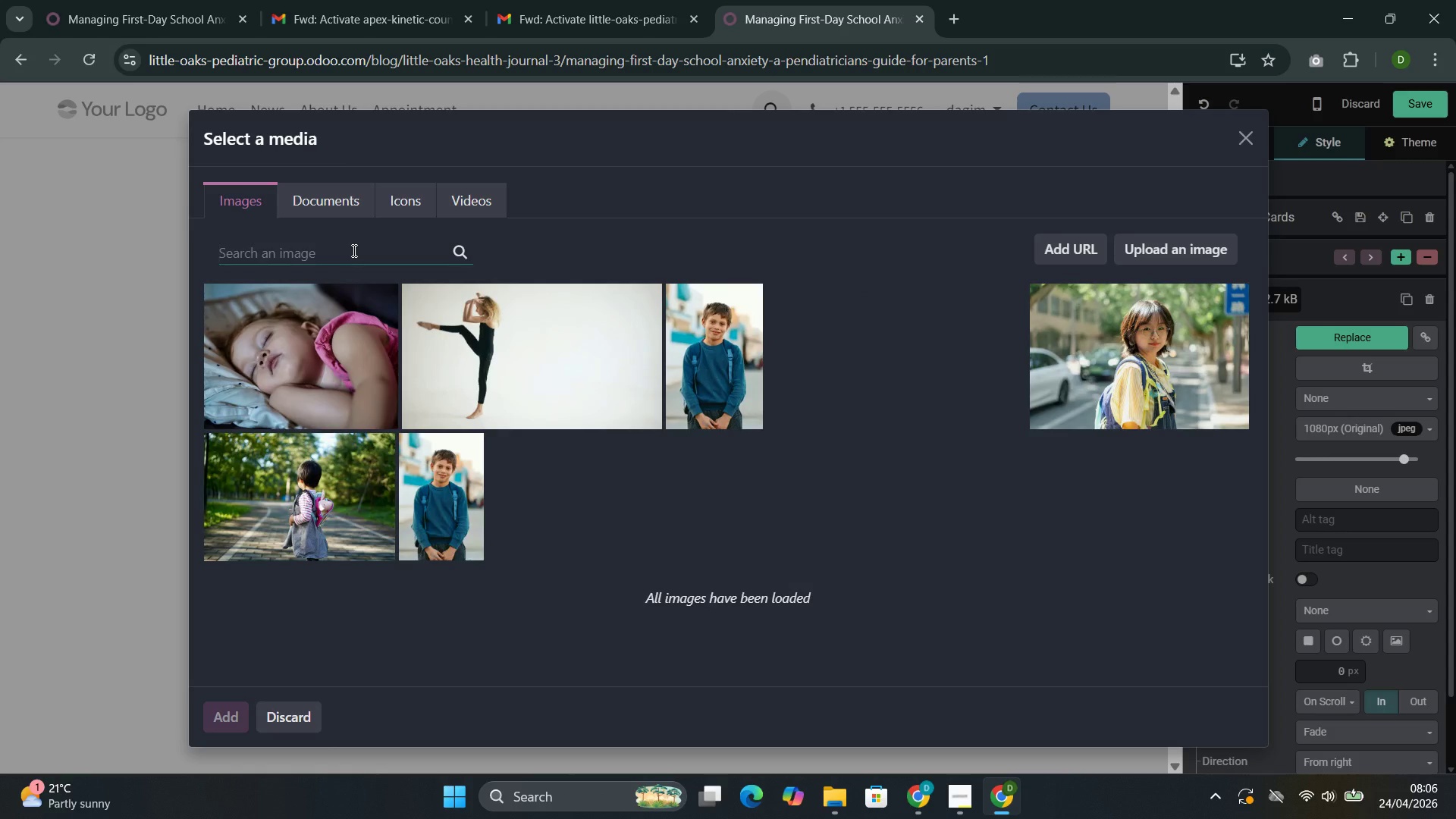 
type(child)
 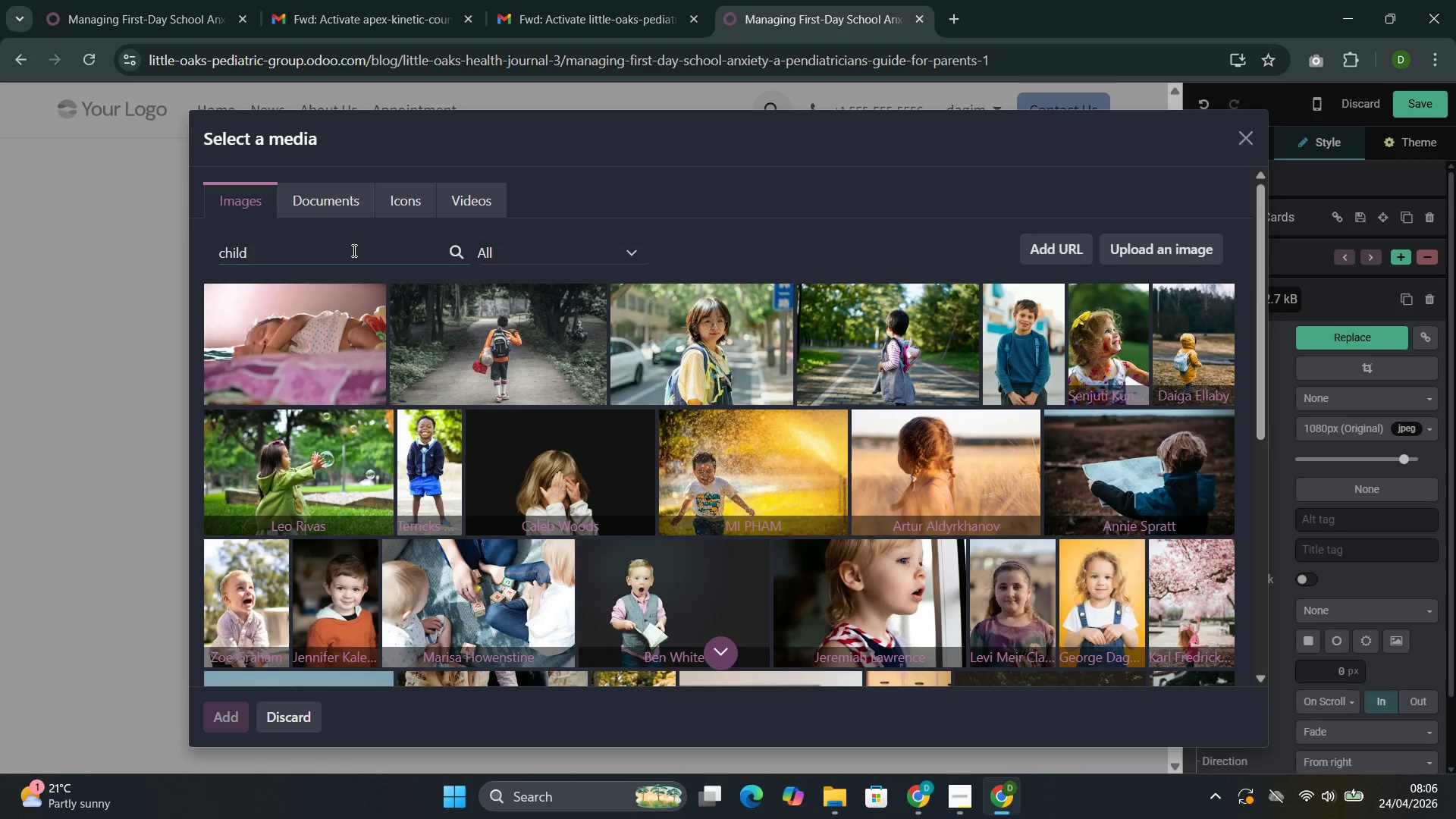 
wait(6.97)
 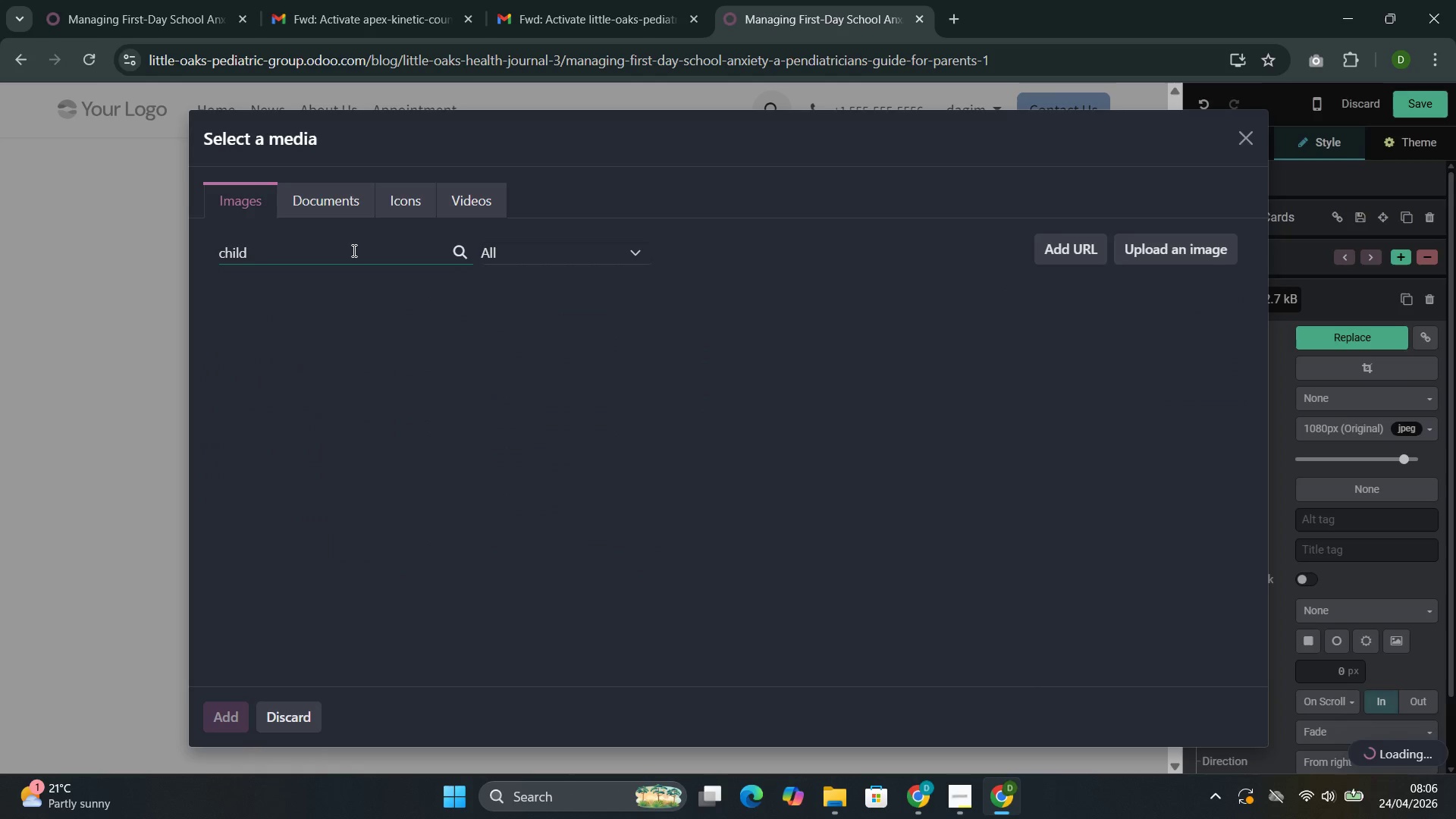 
type( with )
 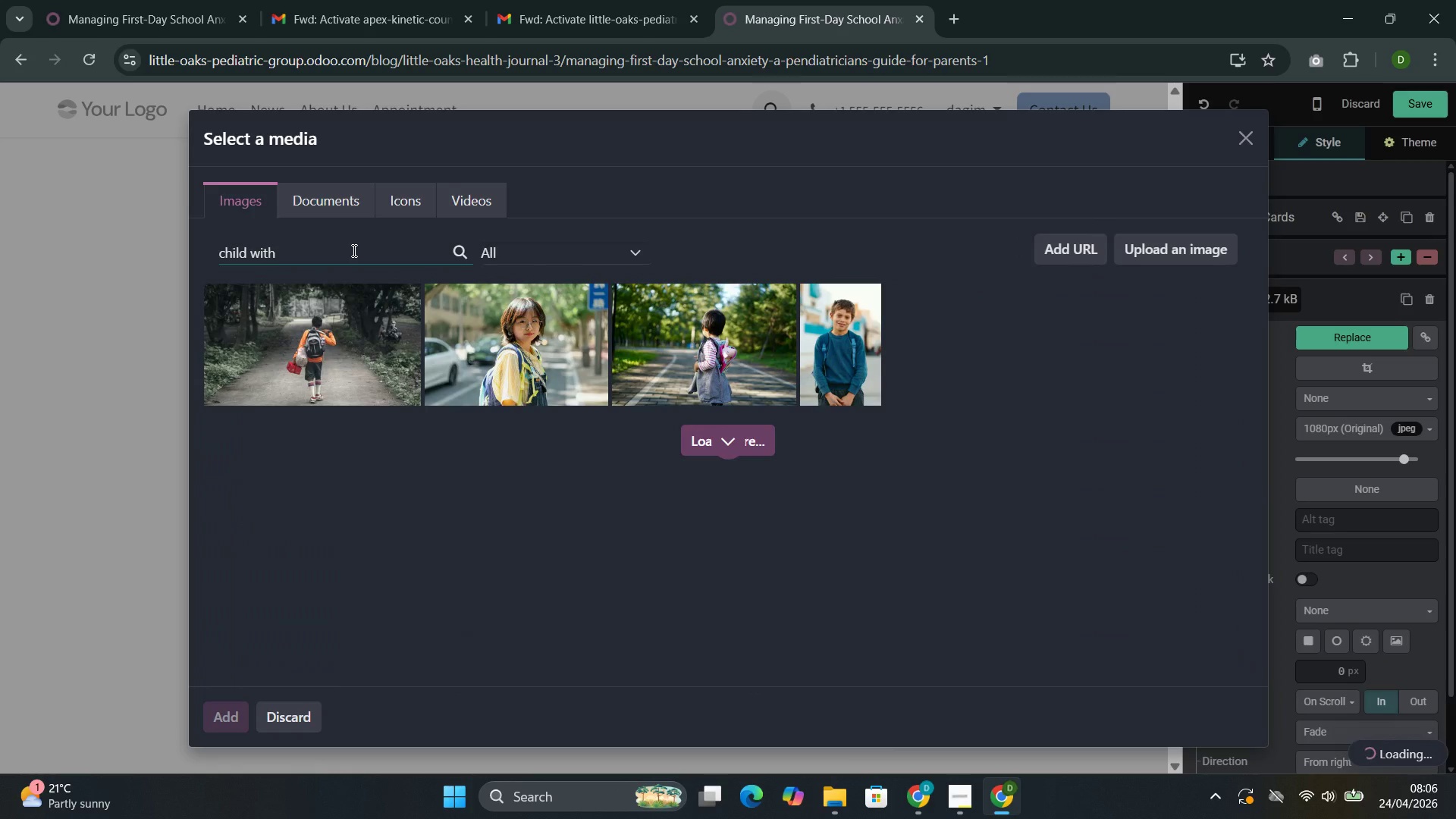 
wait(5.7)
 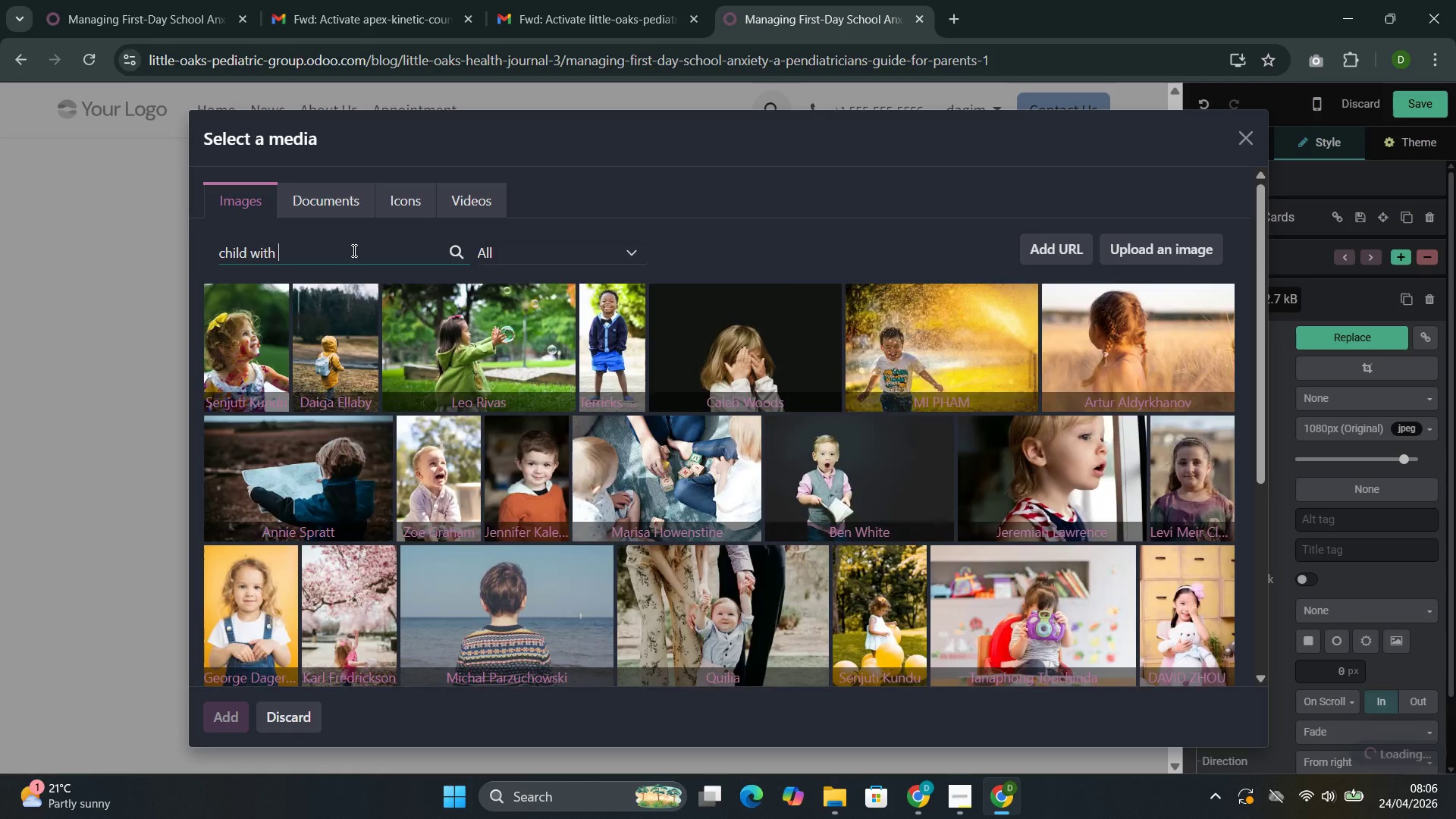 
type(back)
 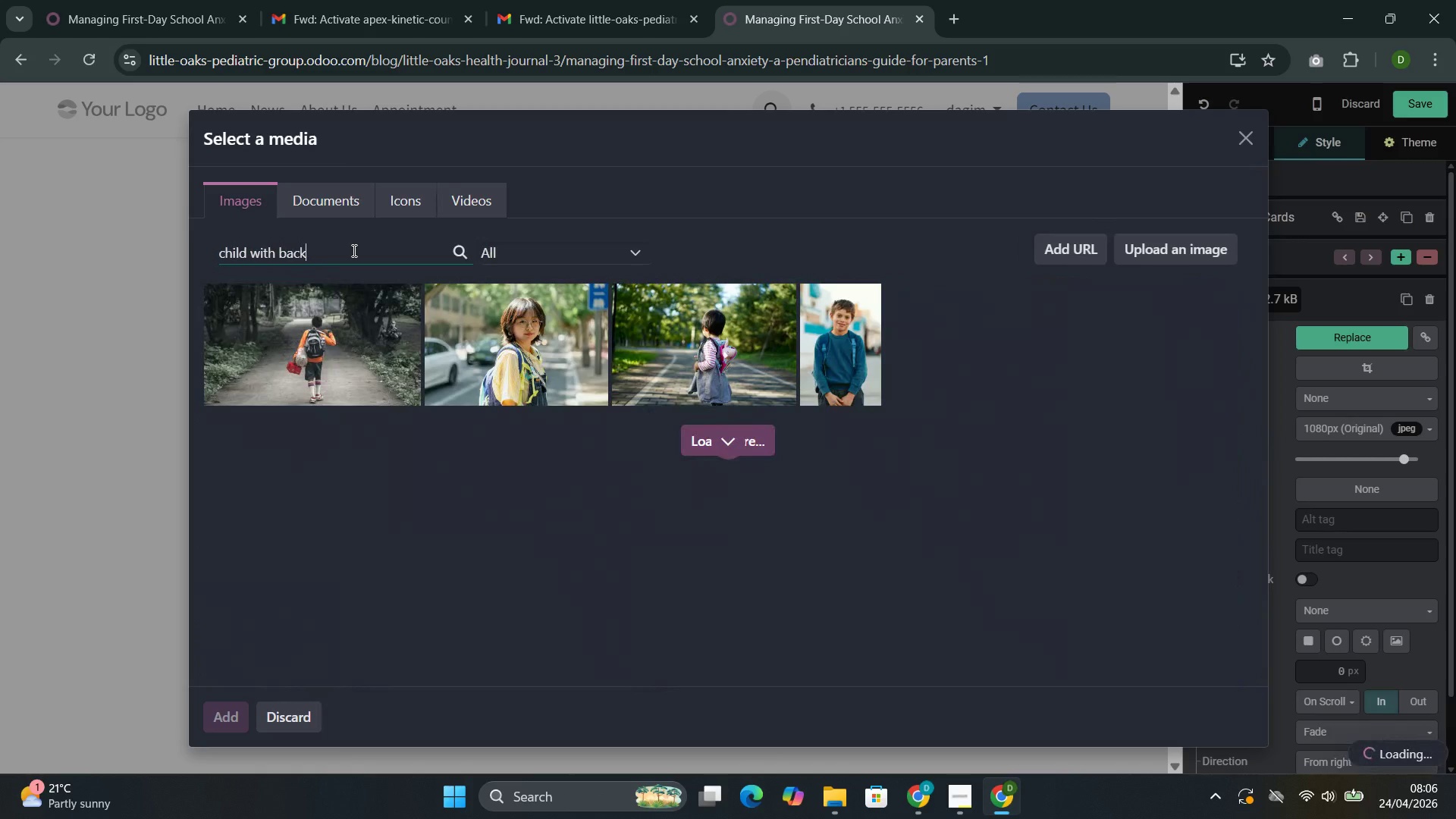 
type(pack)
 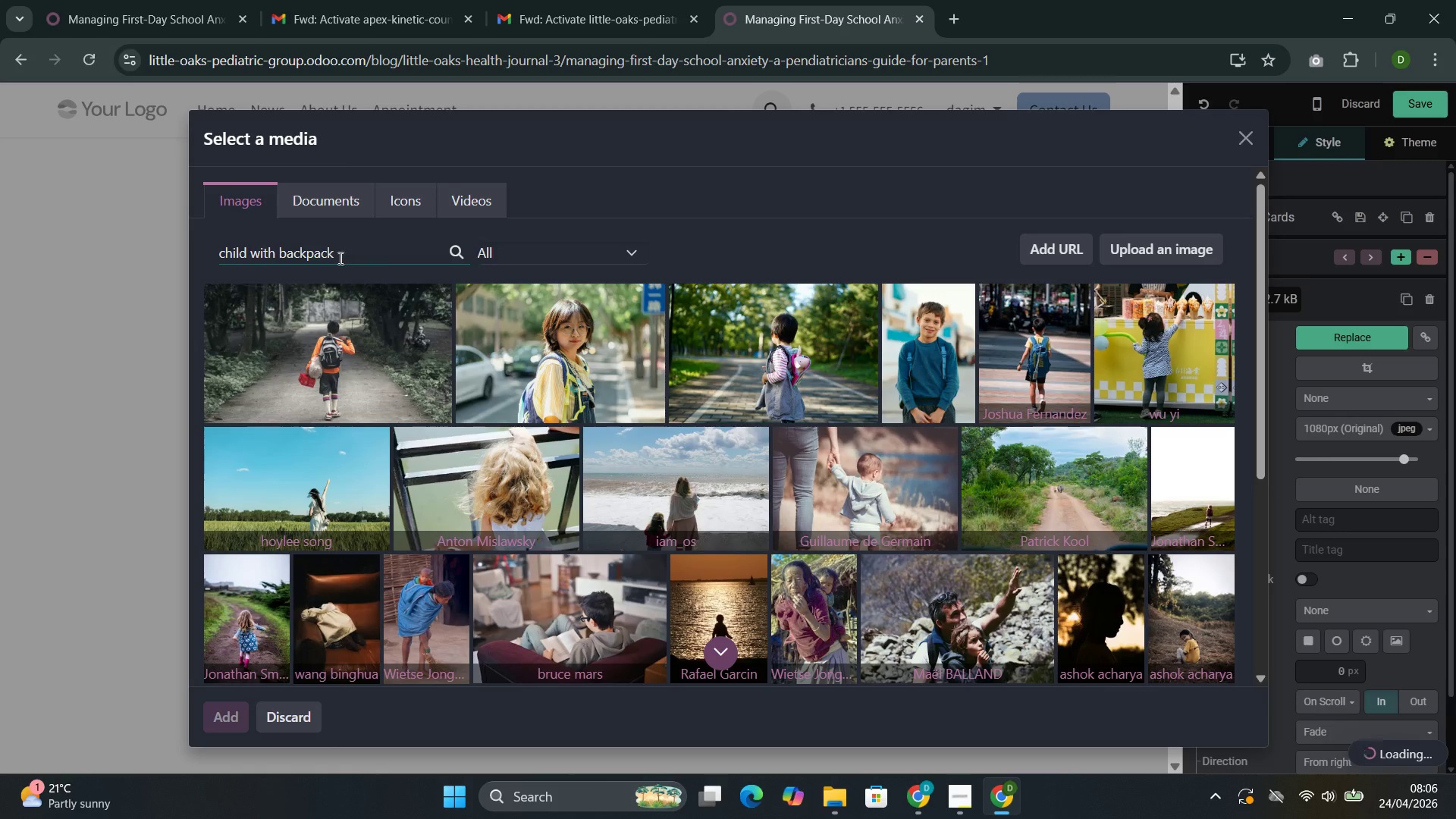 
double_click([317, 250])
 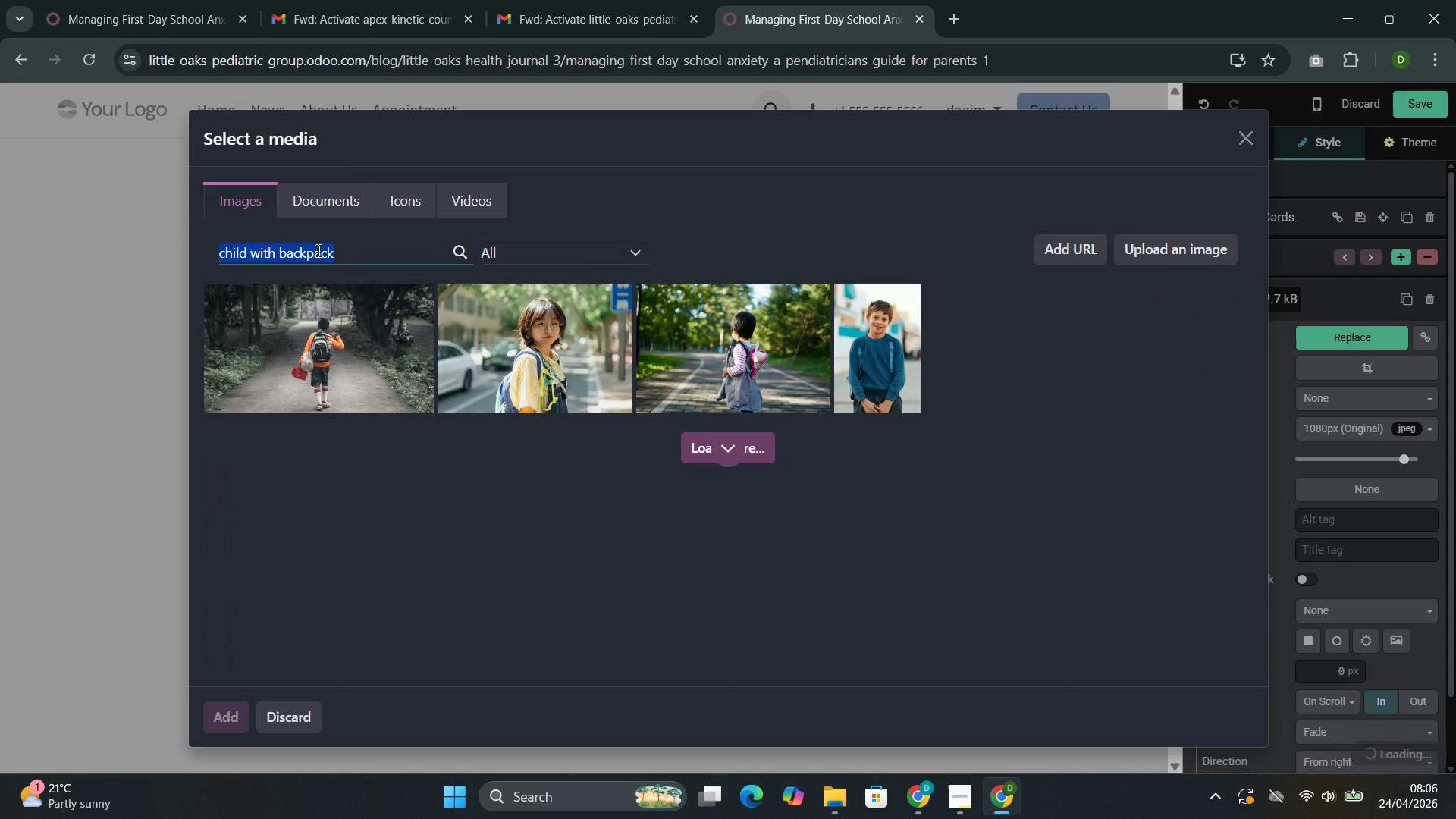 
triple_click([317, 250])
 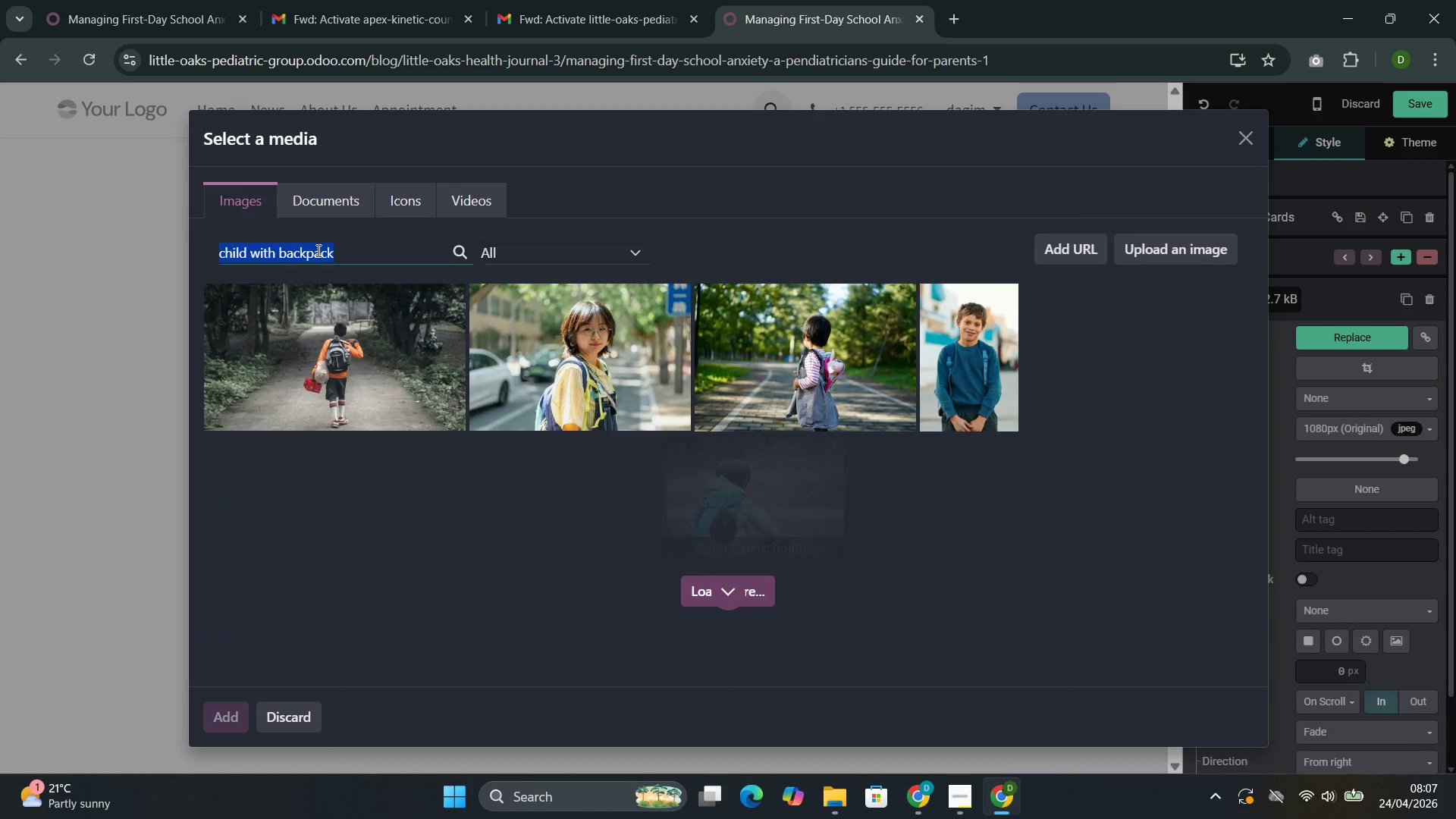 
key(Control+C)
 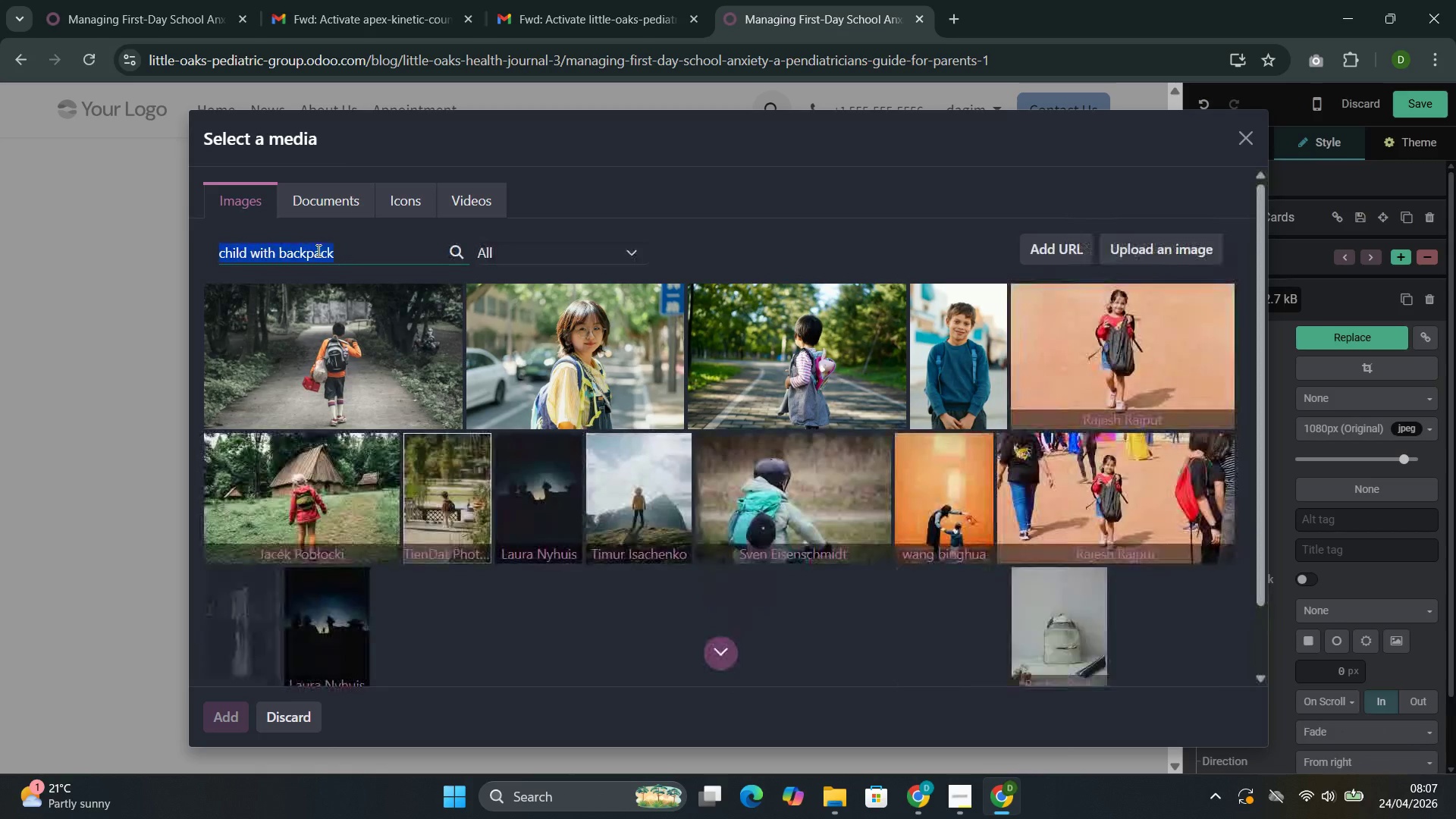 
key(Control+C)
 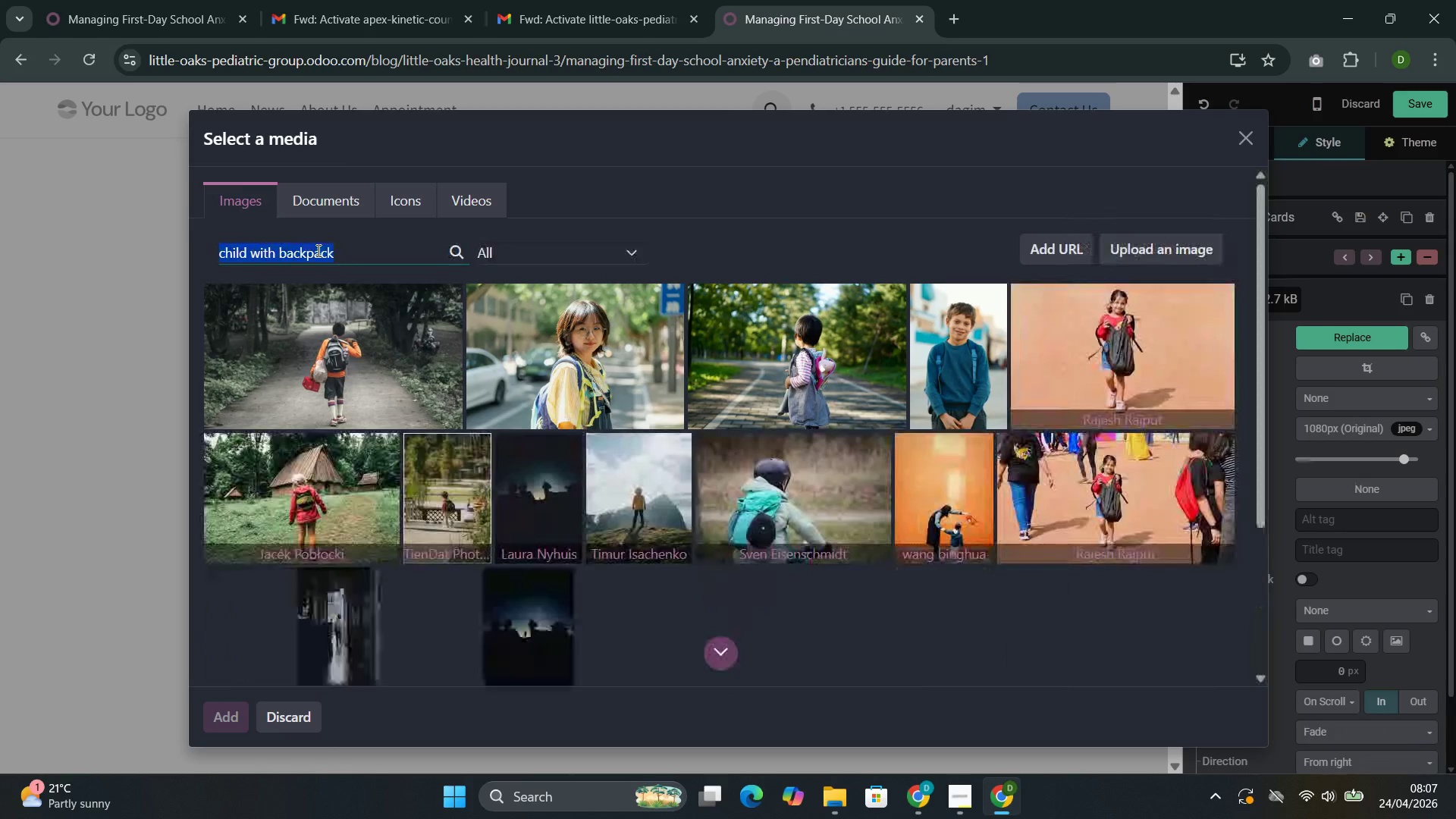 
key(Control+C)
 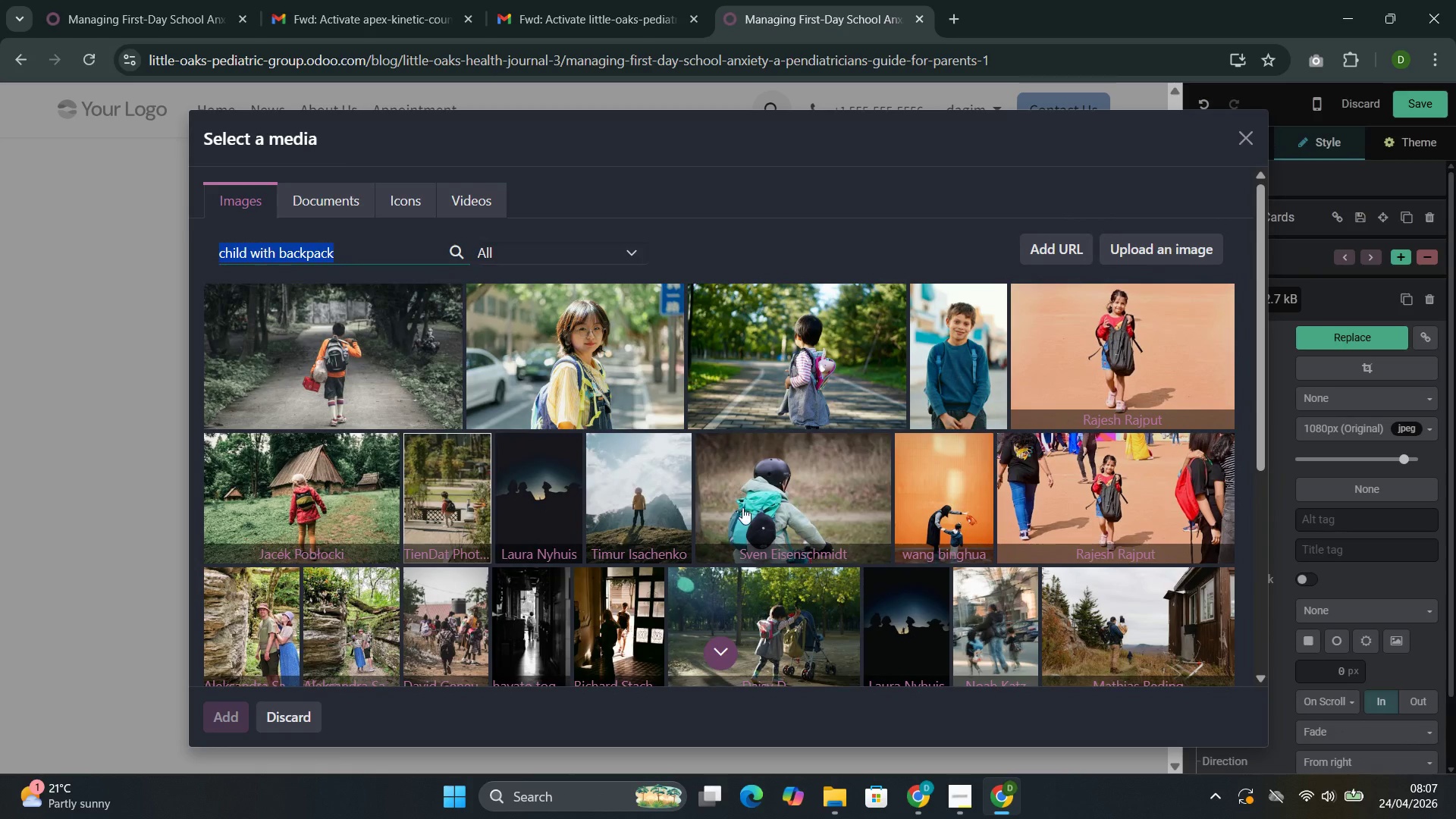 
wait(6.56)
 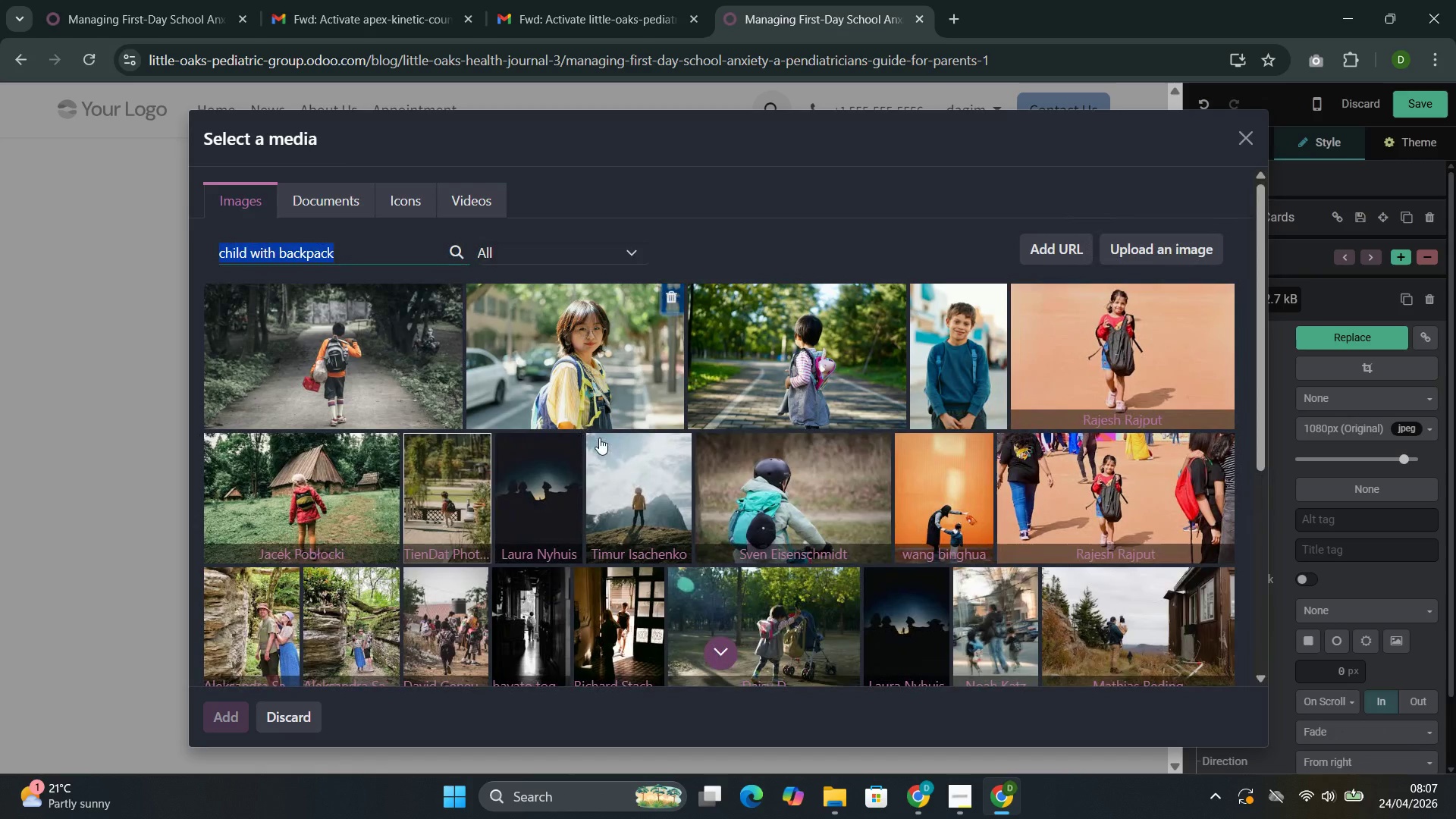 
scroll: coordinate [959, 507], scroll_direction: down, amount: 2.0
 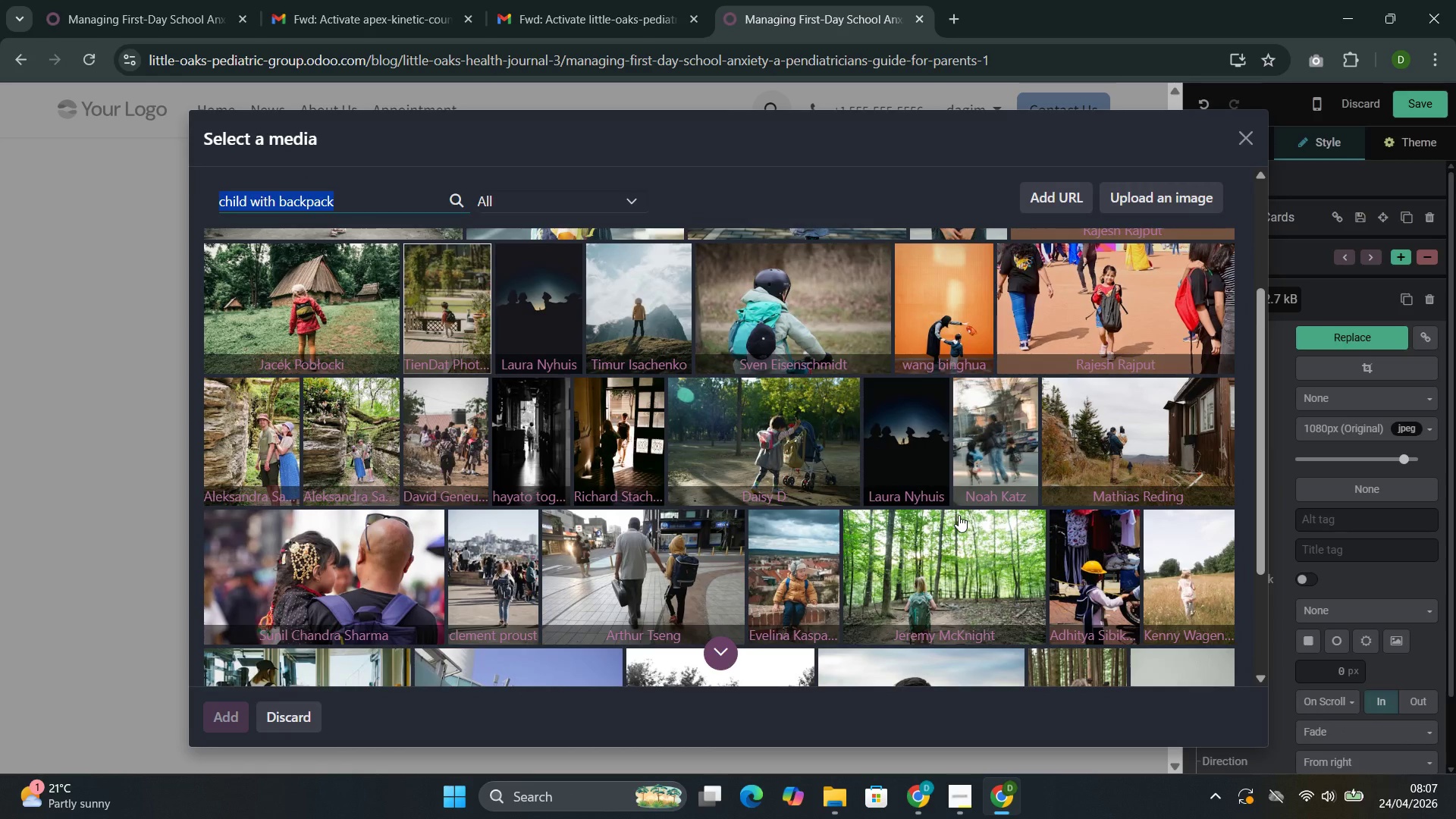 
left_click([946, 507])
 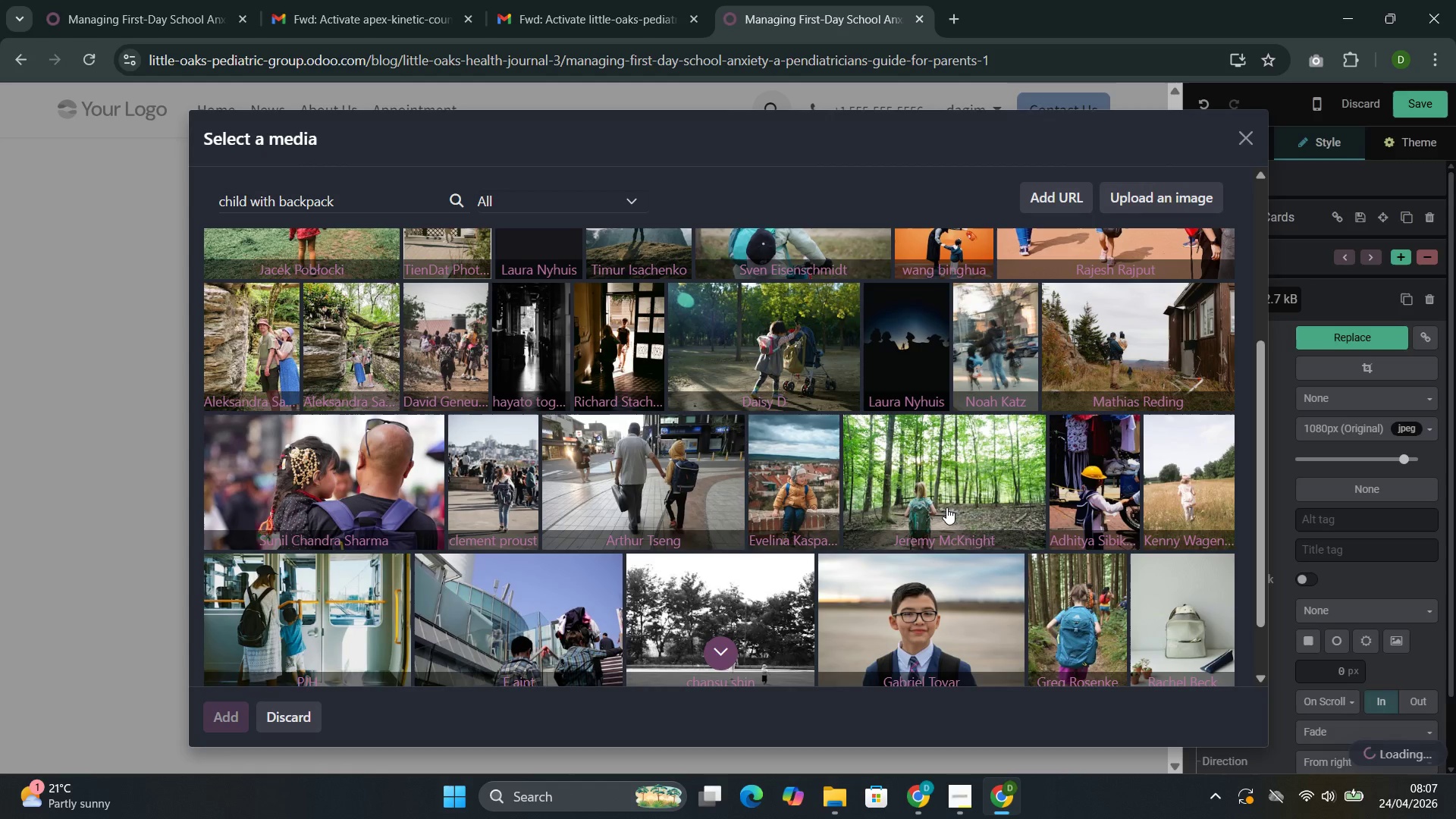 
scroll: coordinate [959, 515], scroll_direction: down, amount: 1.0
 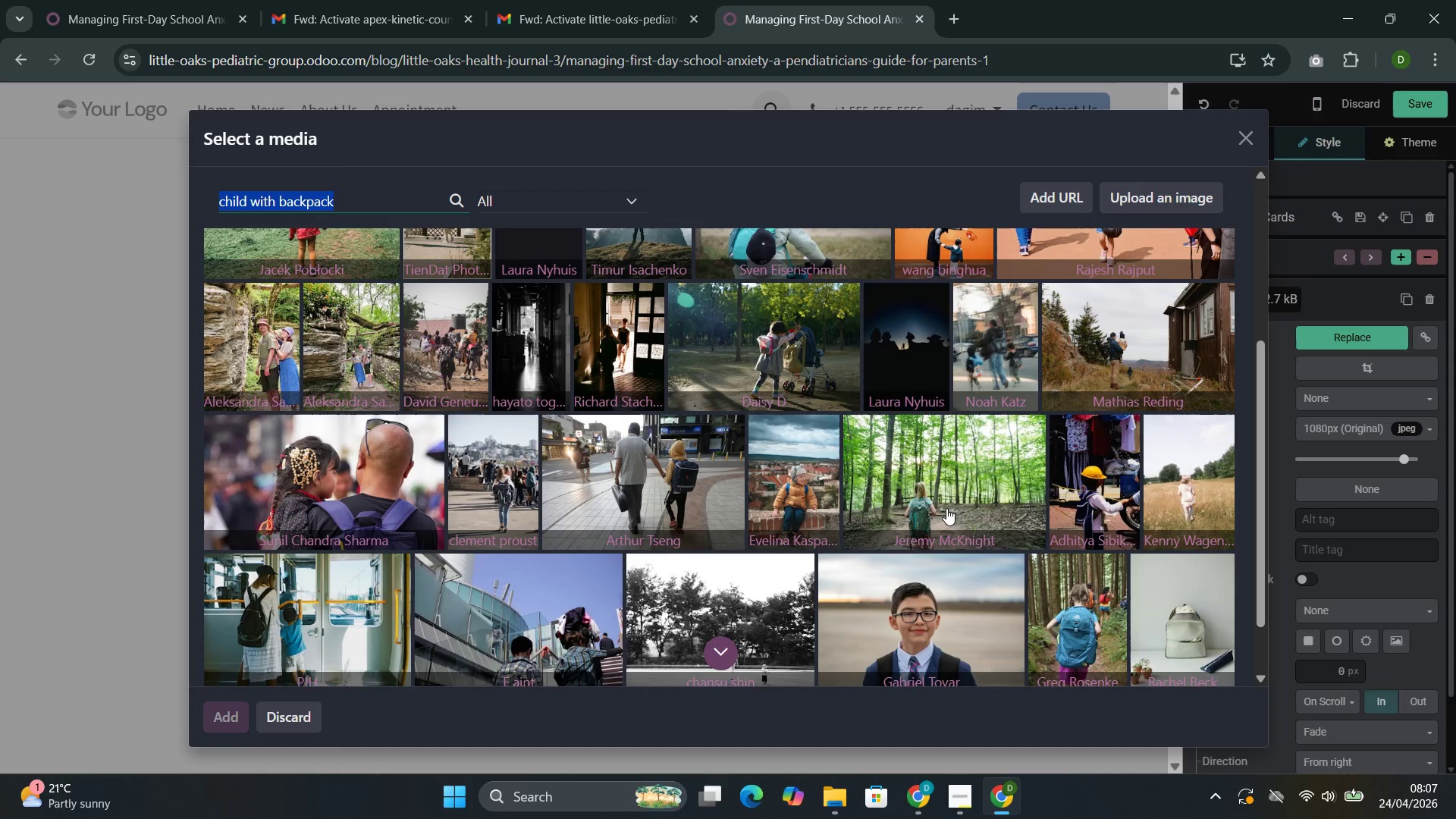 
wait(6.85)
 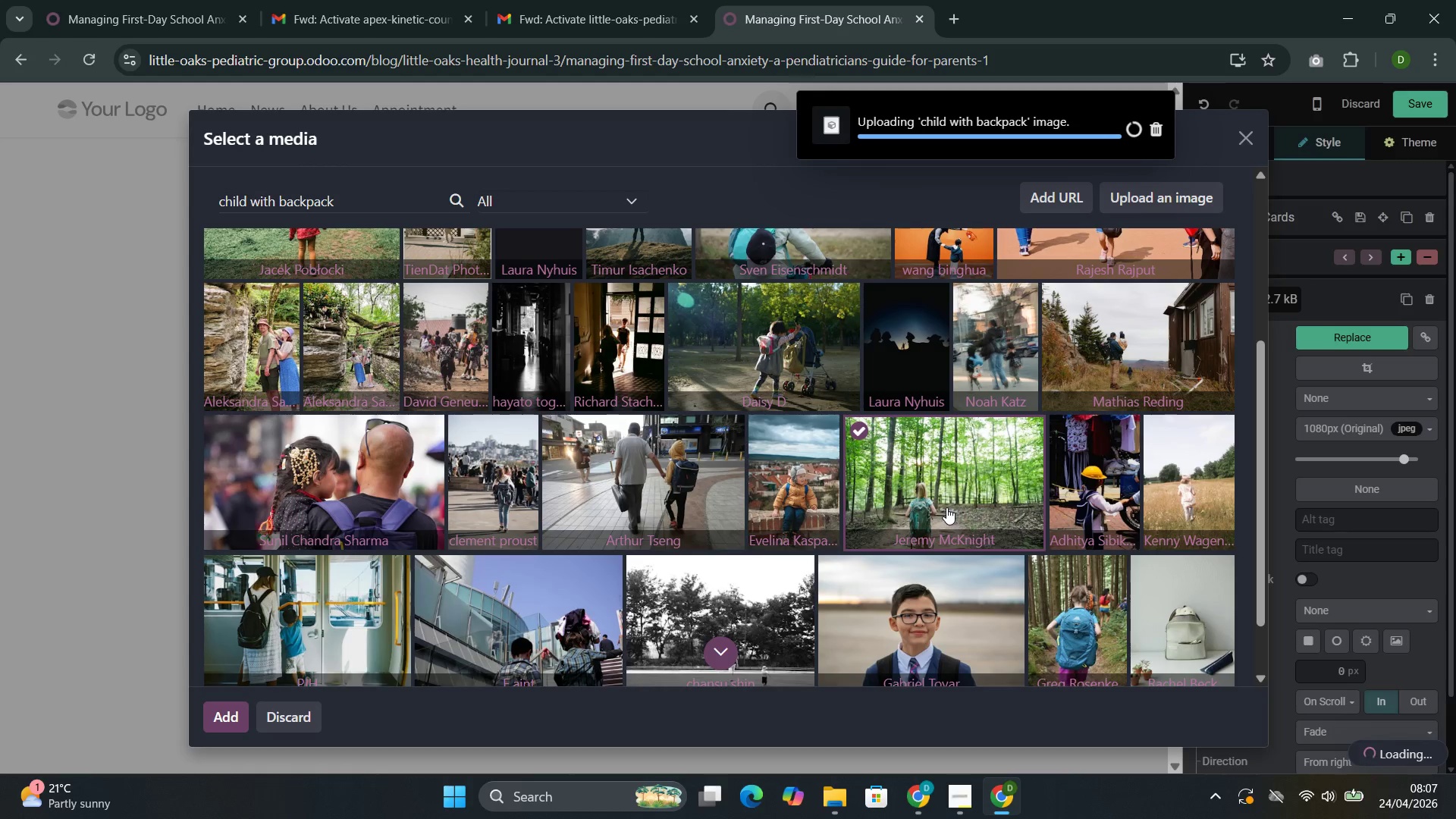 
scroll: coordinate [814, 434], scroll_direction: up, amount: 5.0
 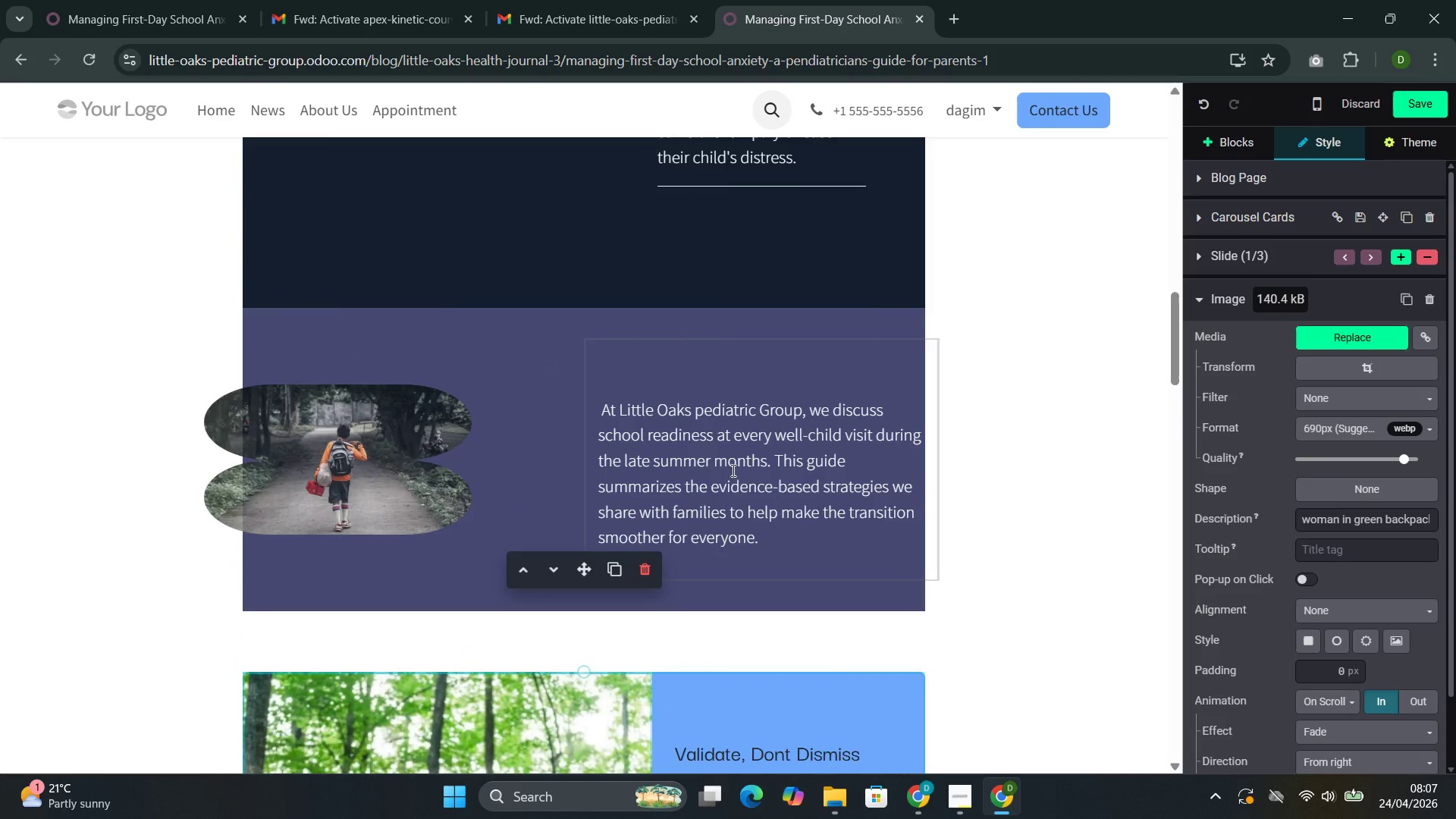 
double_click([483, 448])
 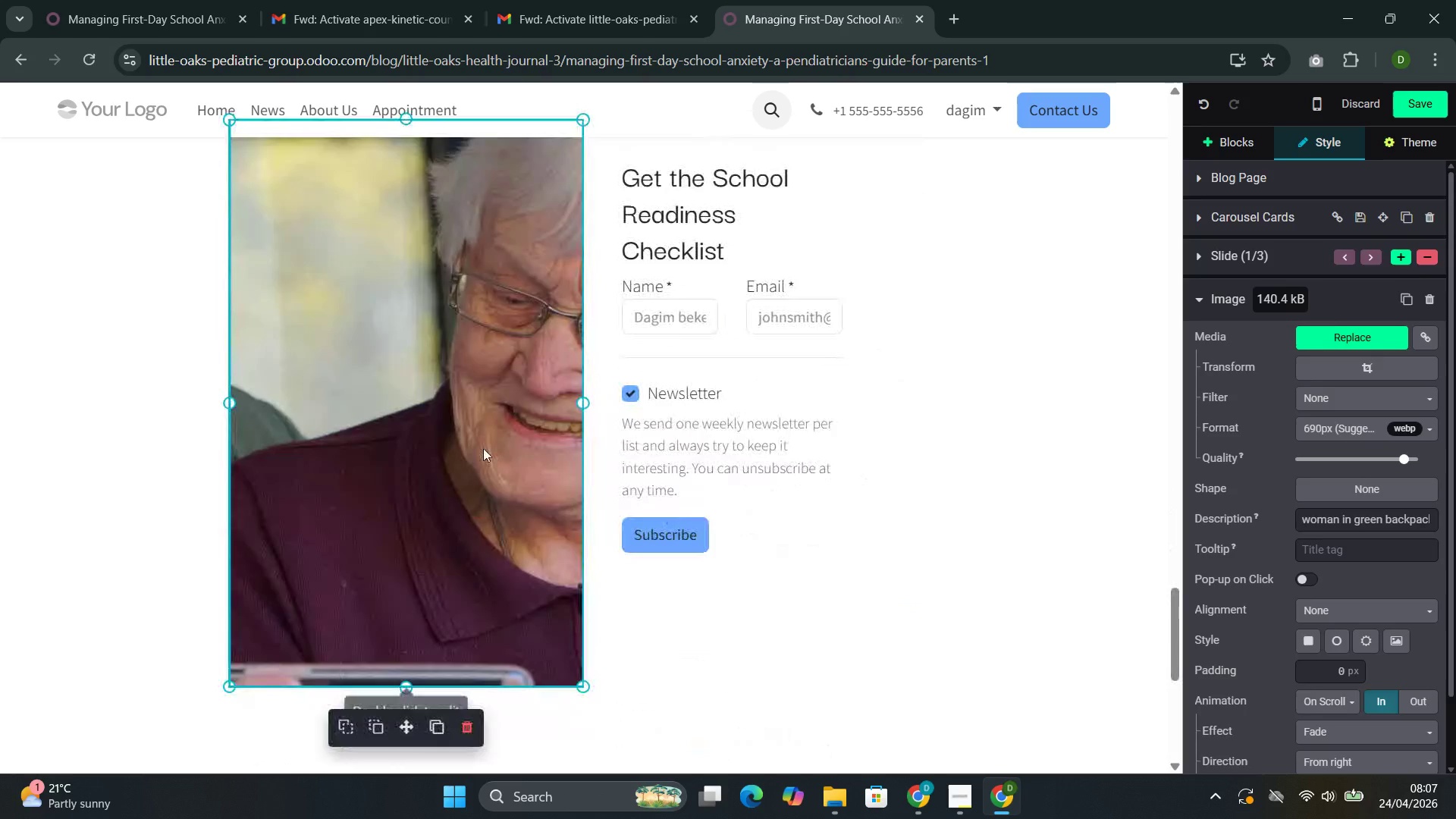 
scroll: coordinate [751, 495], scroll_direction: down, amount: 23.0
 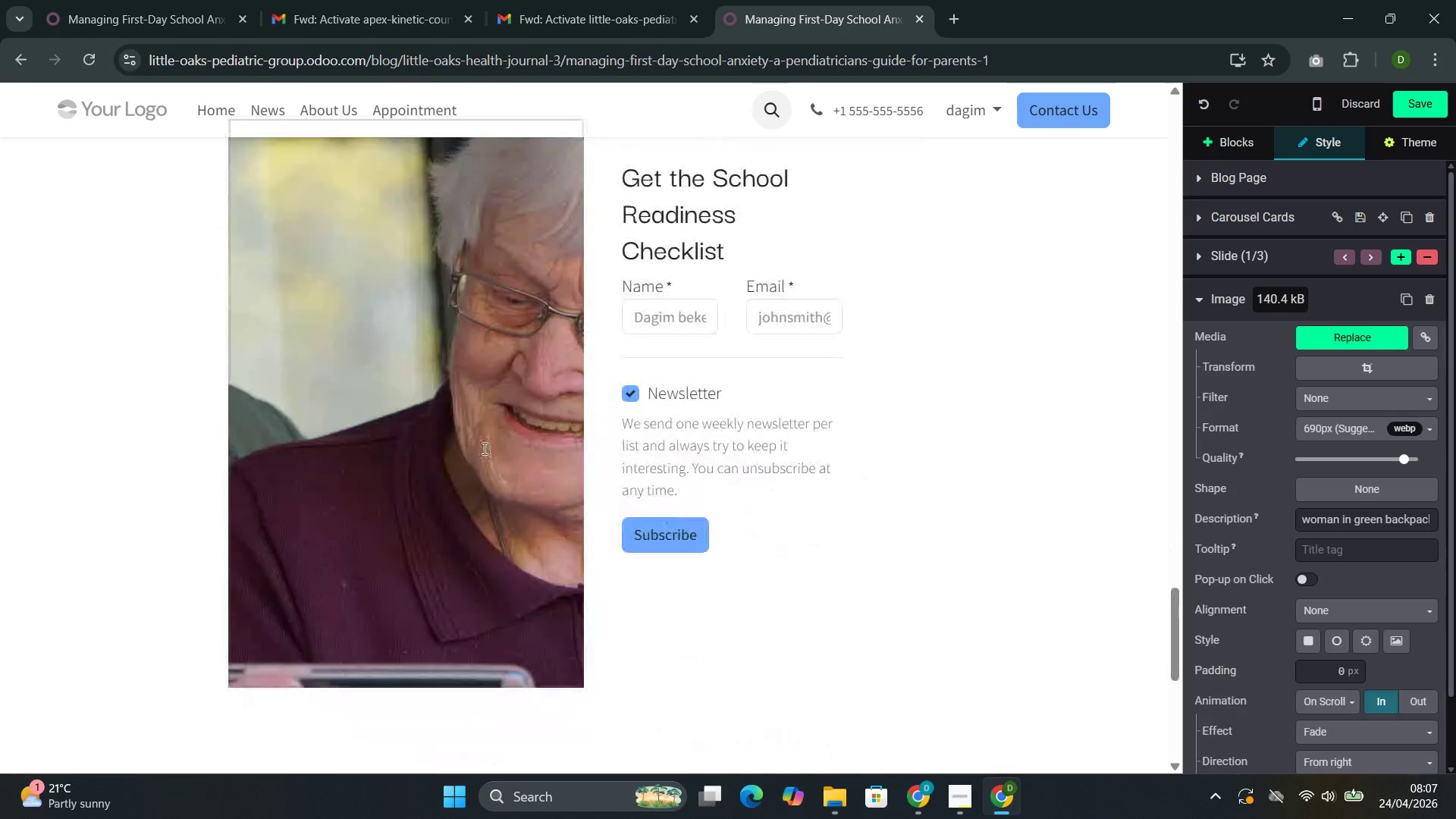 
triple_click([483, 448])
 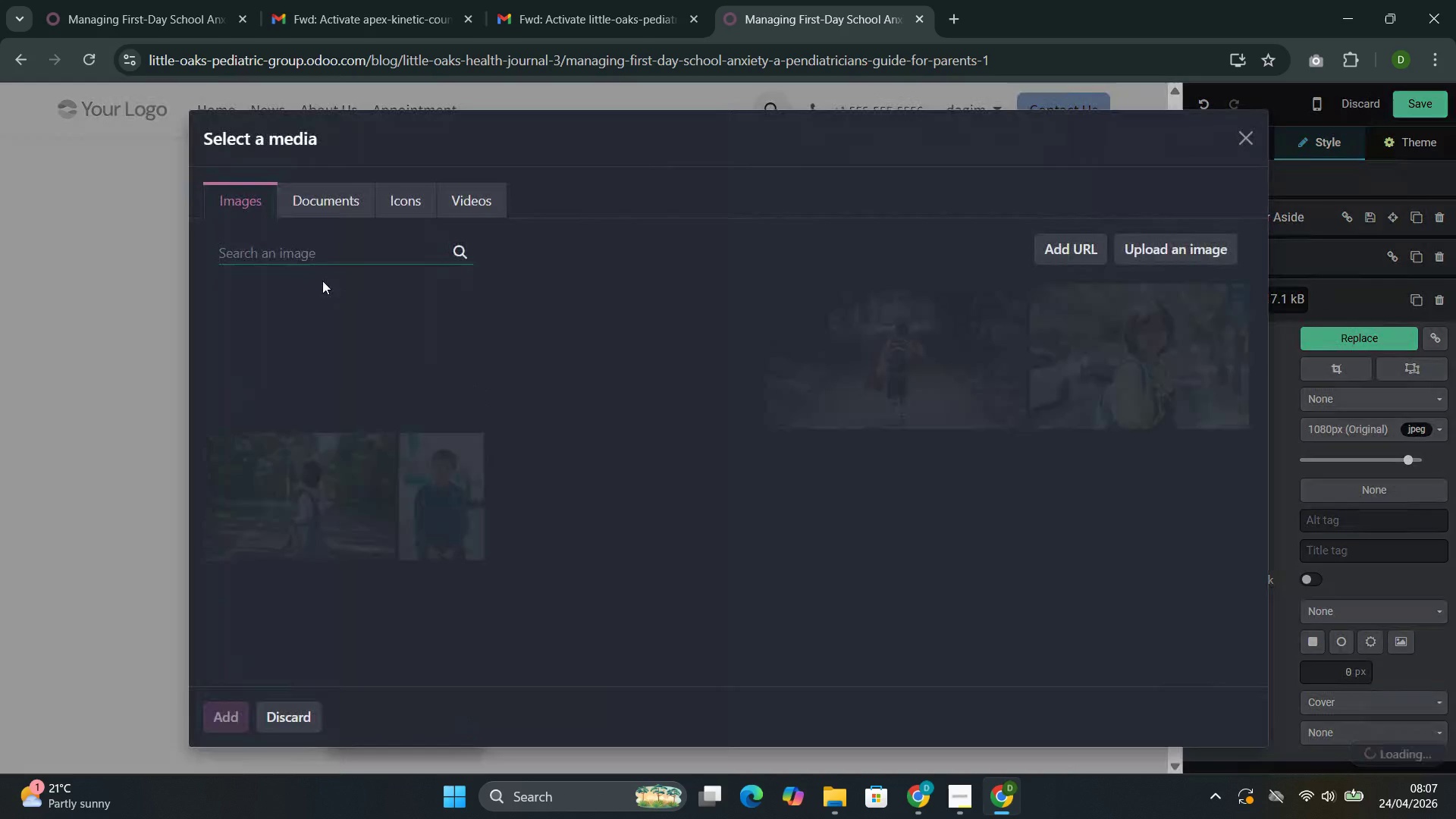 
hold_key(key=ControlLeft, duration=0.69)
left_click([327, 253])
 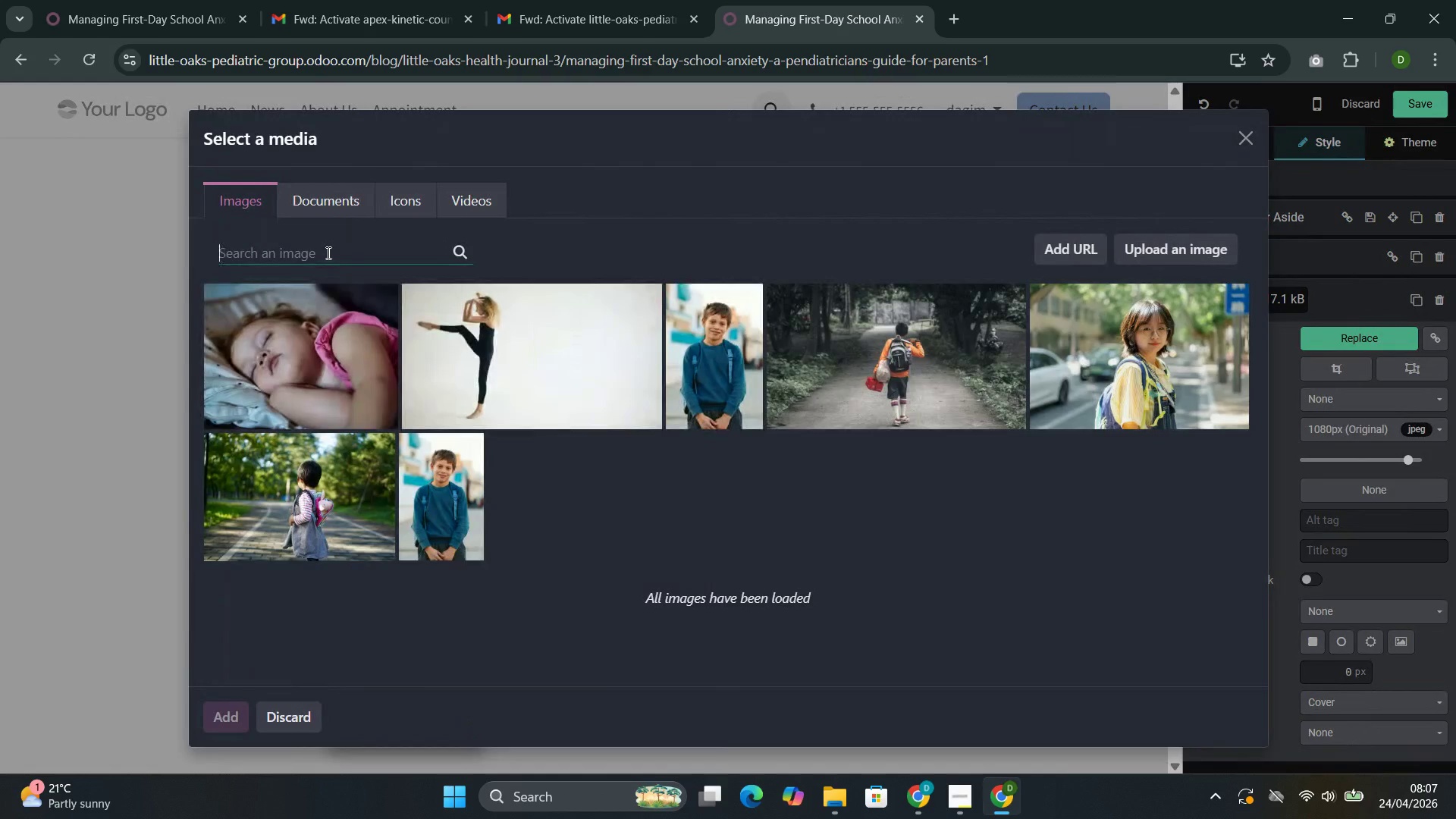 
key(V)
 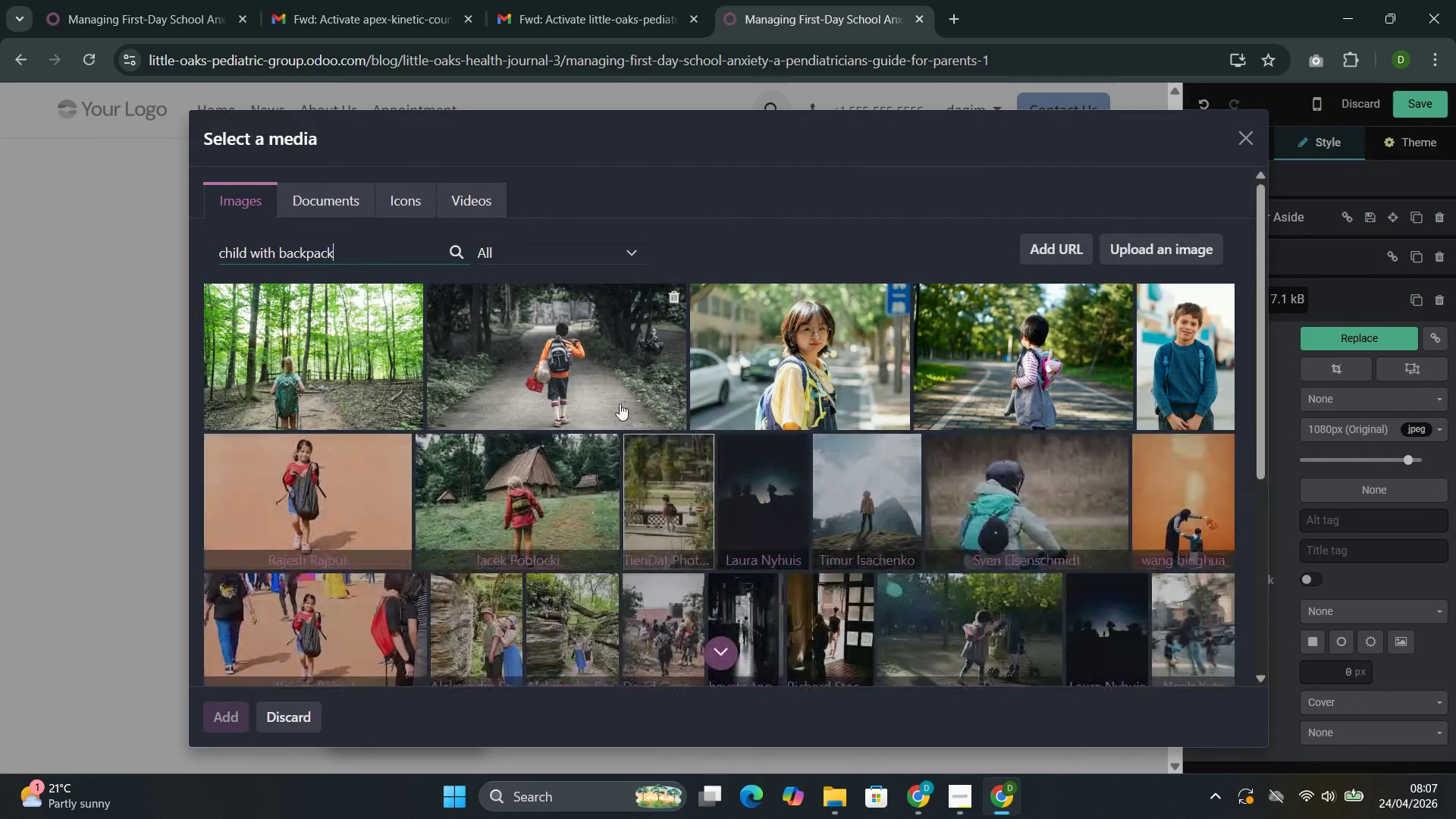 
key(Space)
 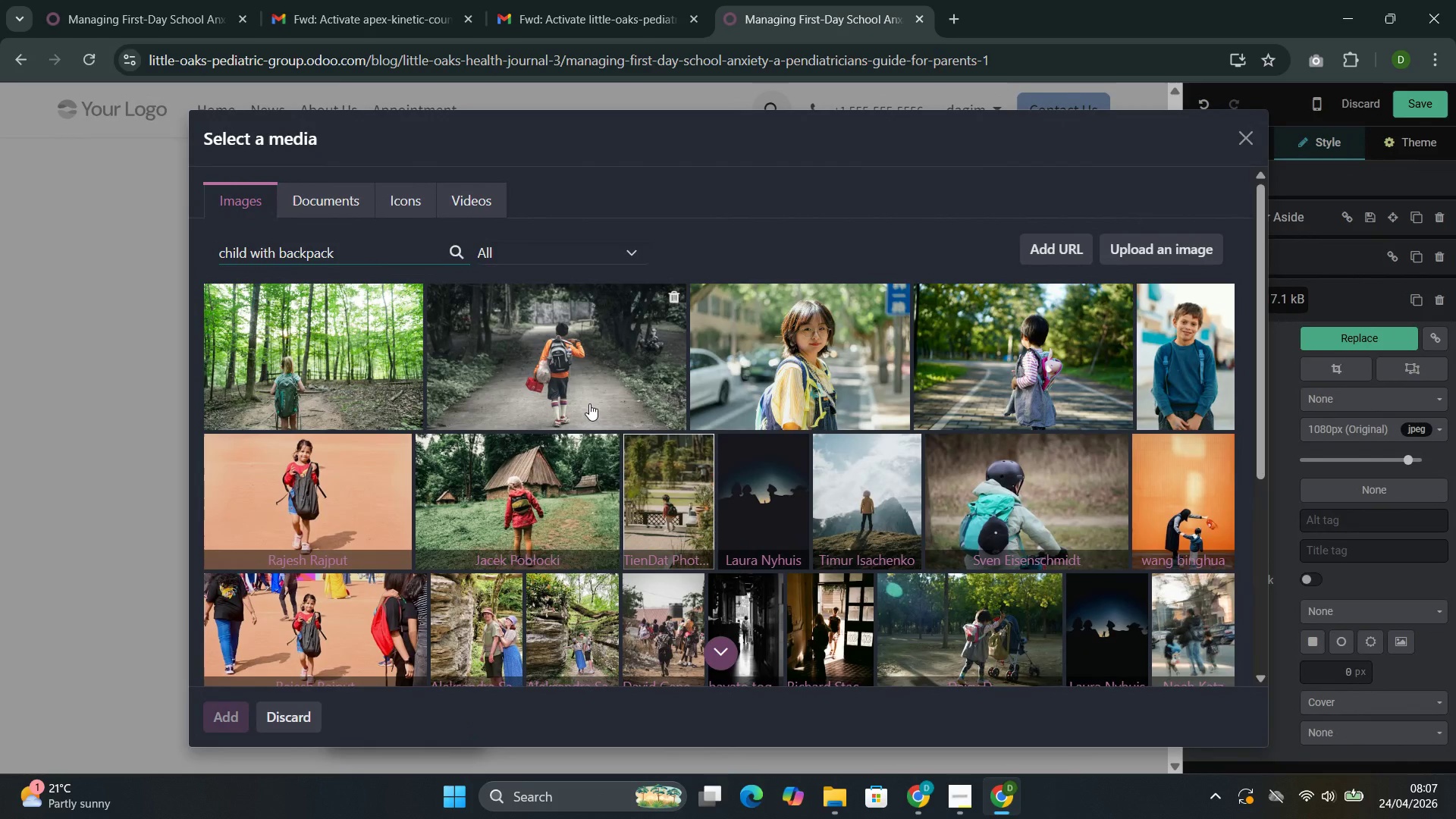 
type(school)
 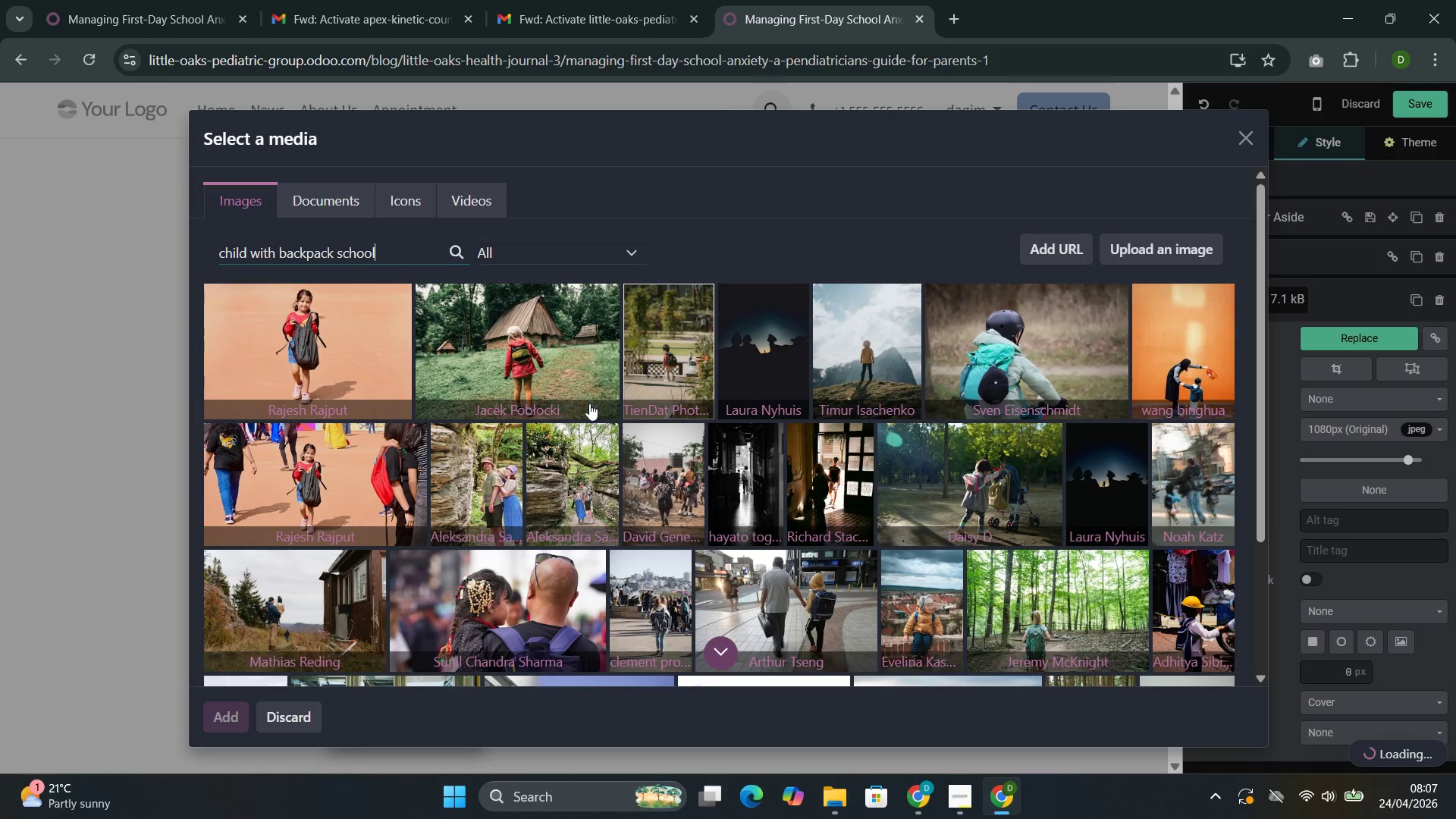 
wait(8.47)
 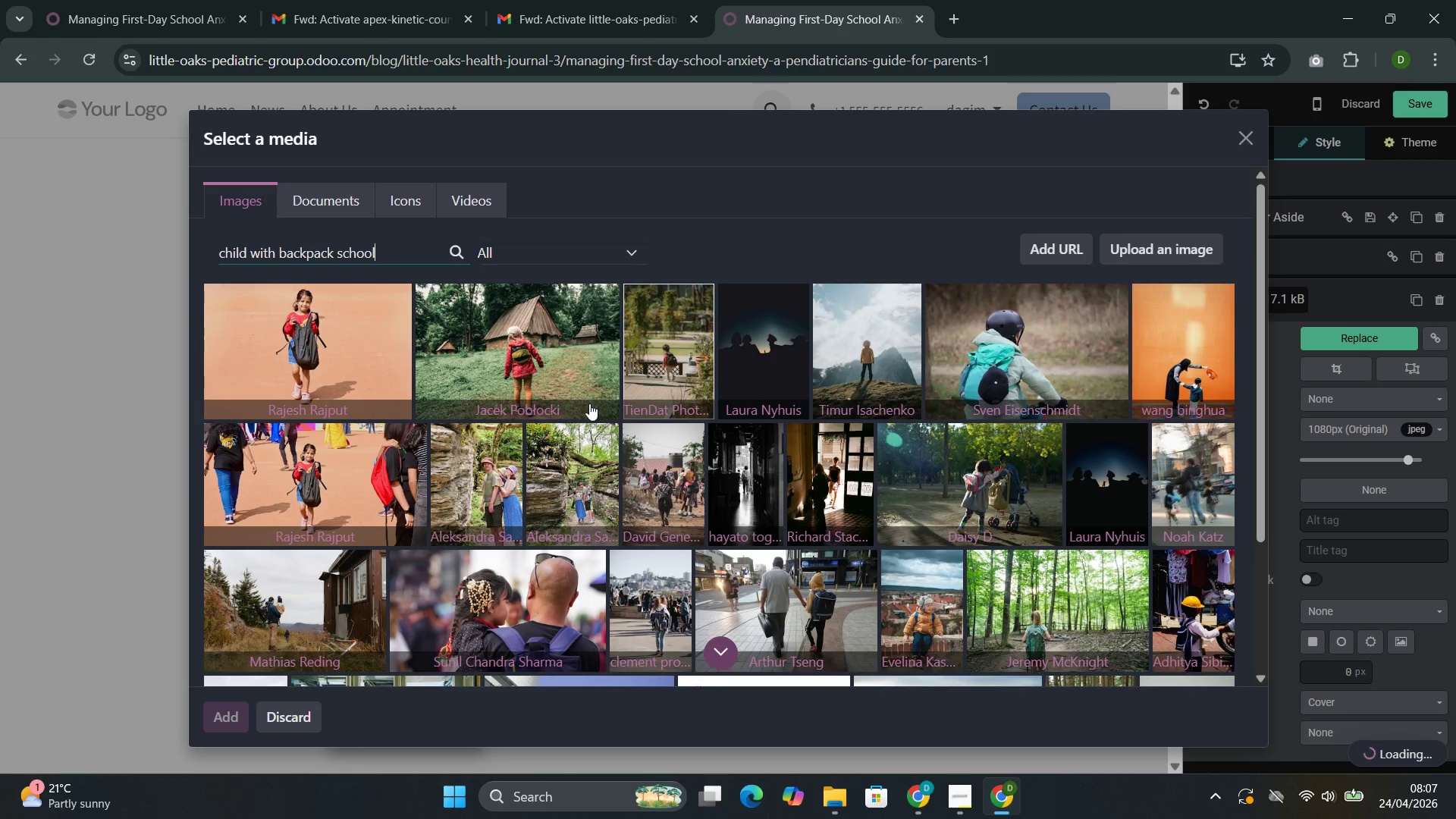 
key(Space)
 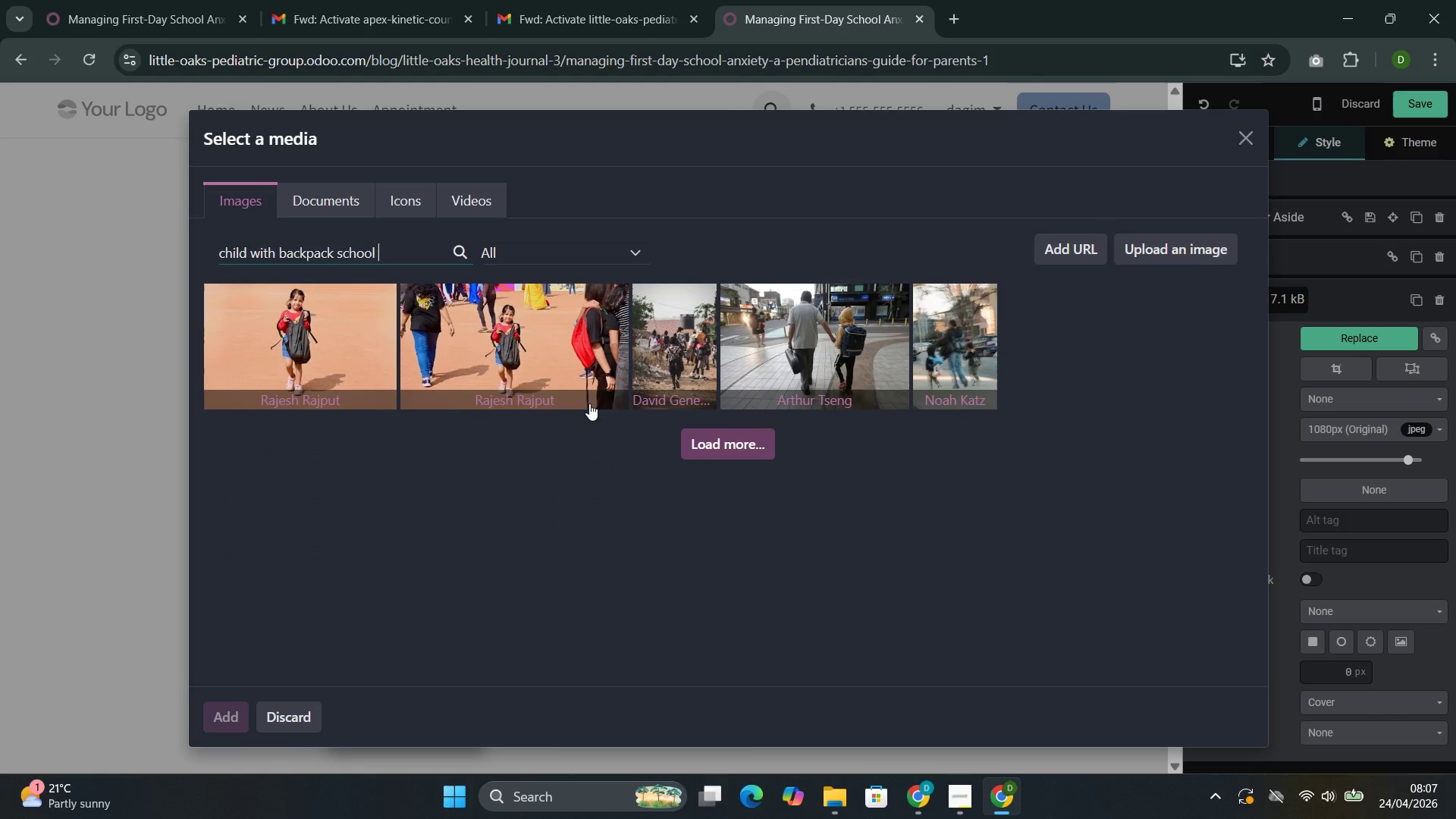 
wait(7.7)
 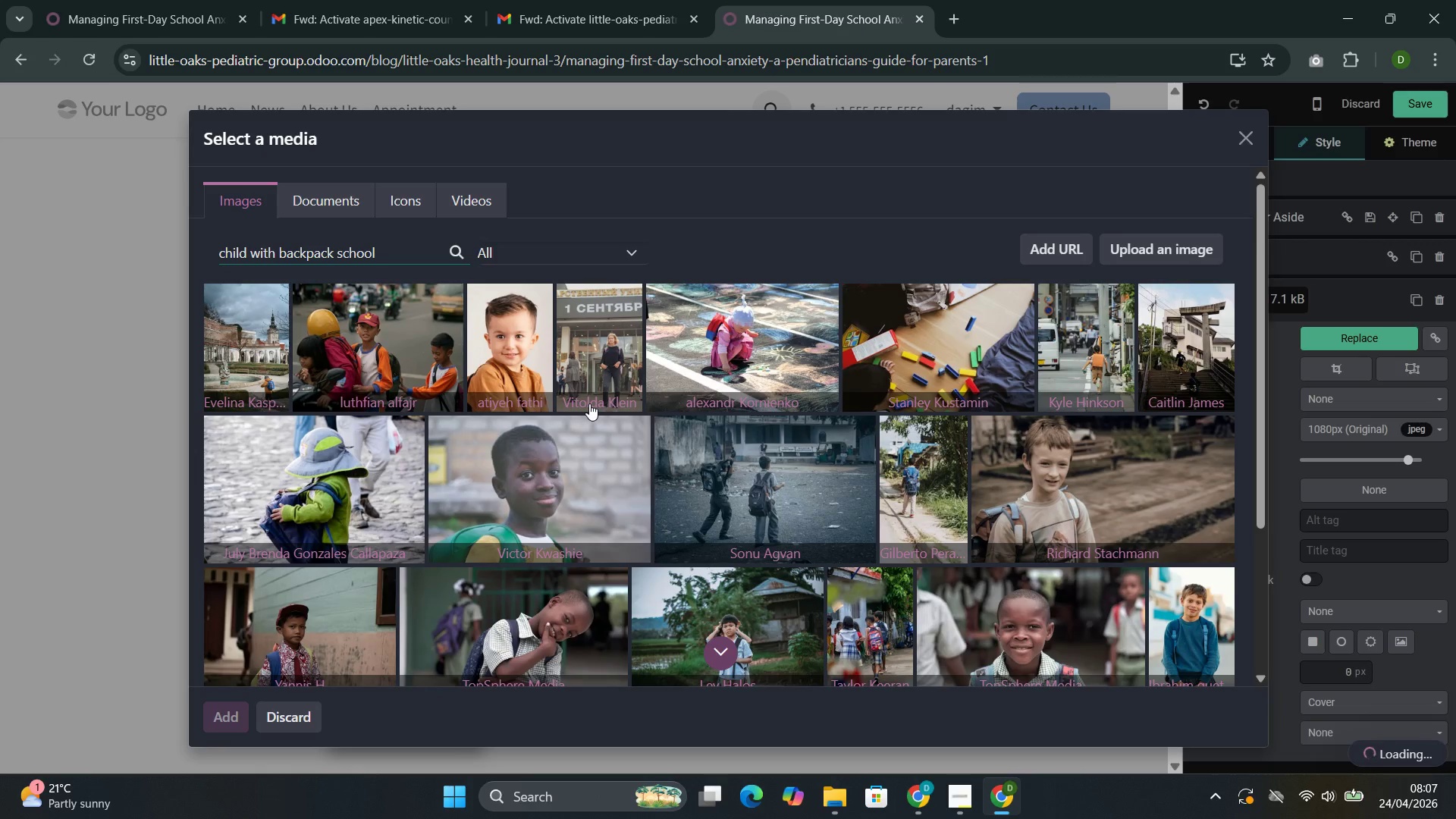 
left_click([819, 356])
 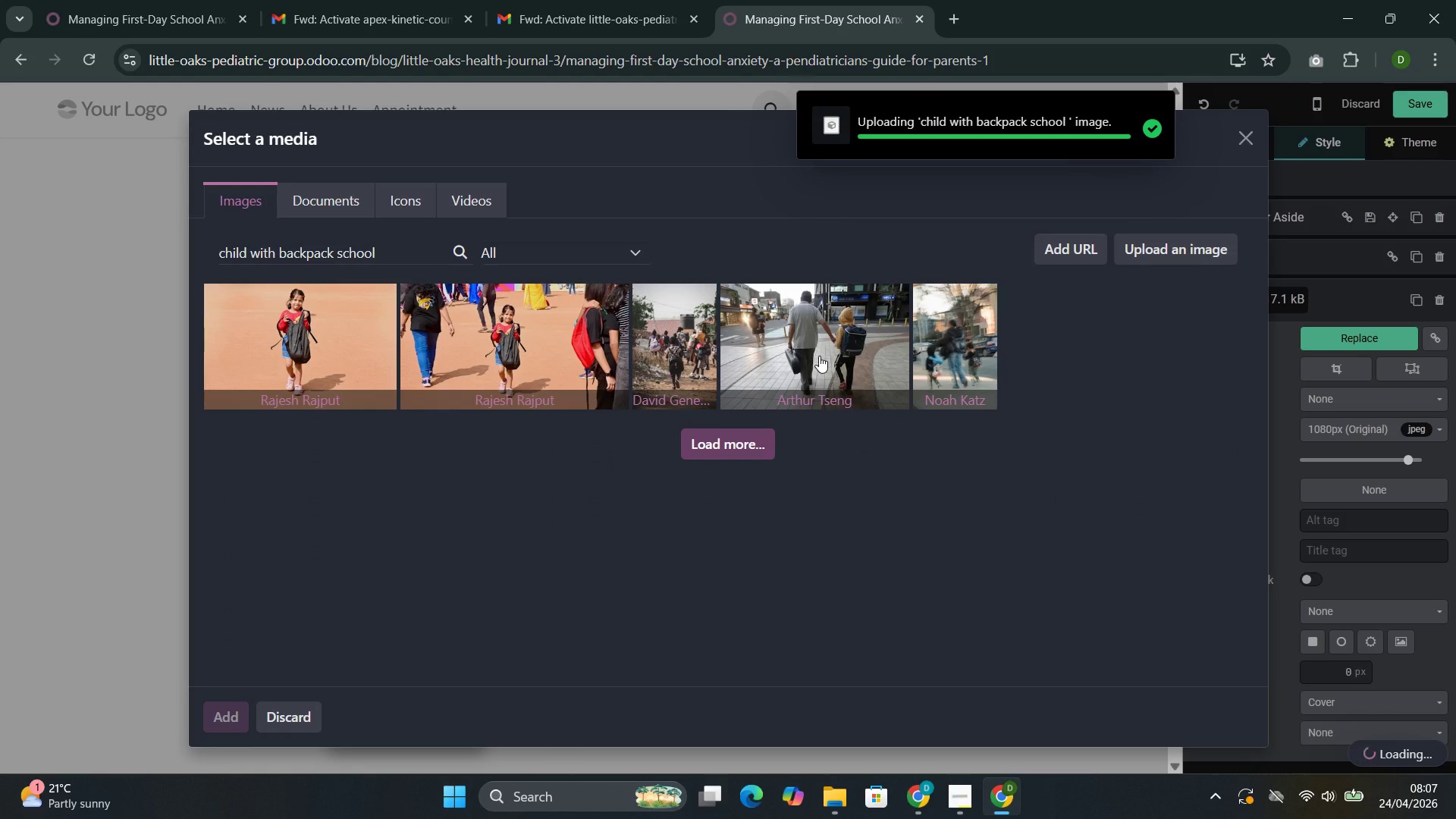 
wait(8.75)
 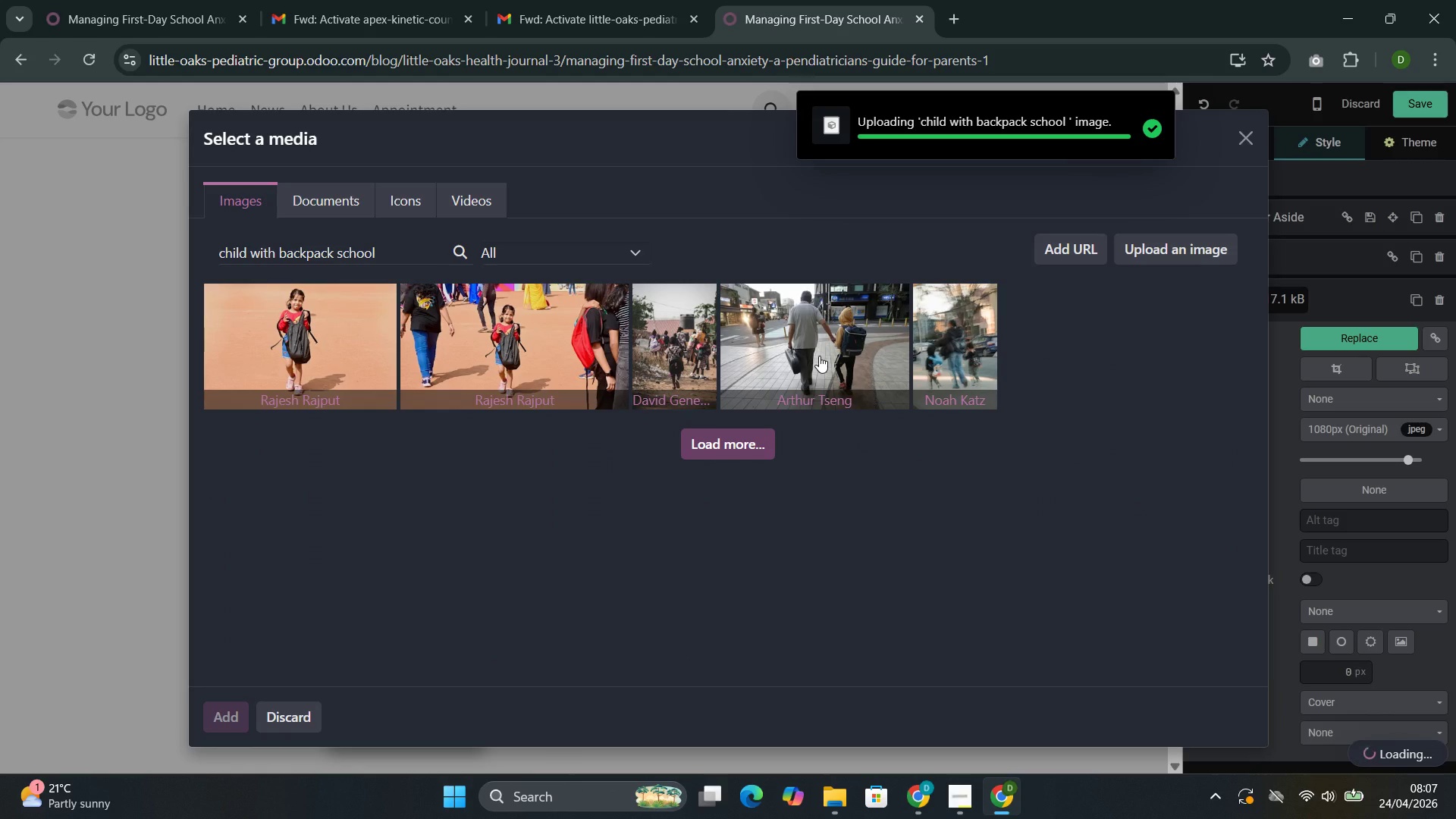 
left_click([934, 398])
 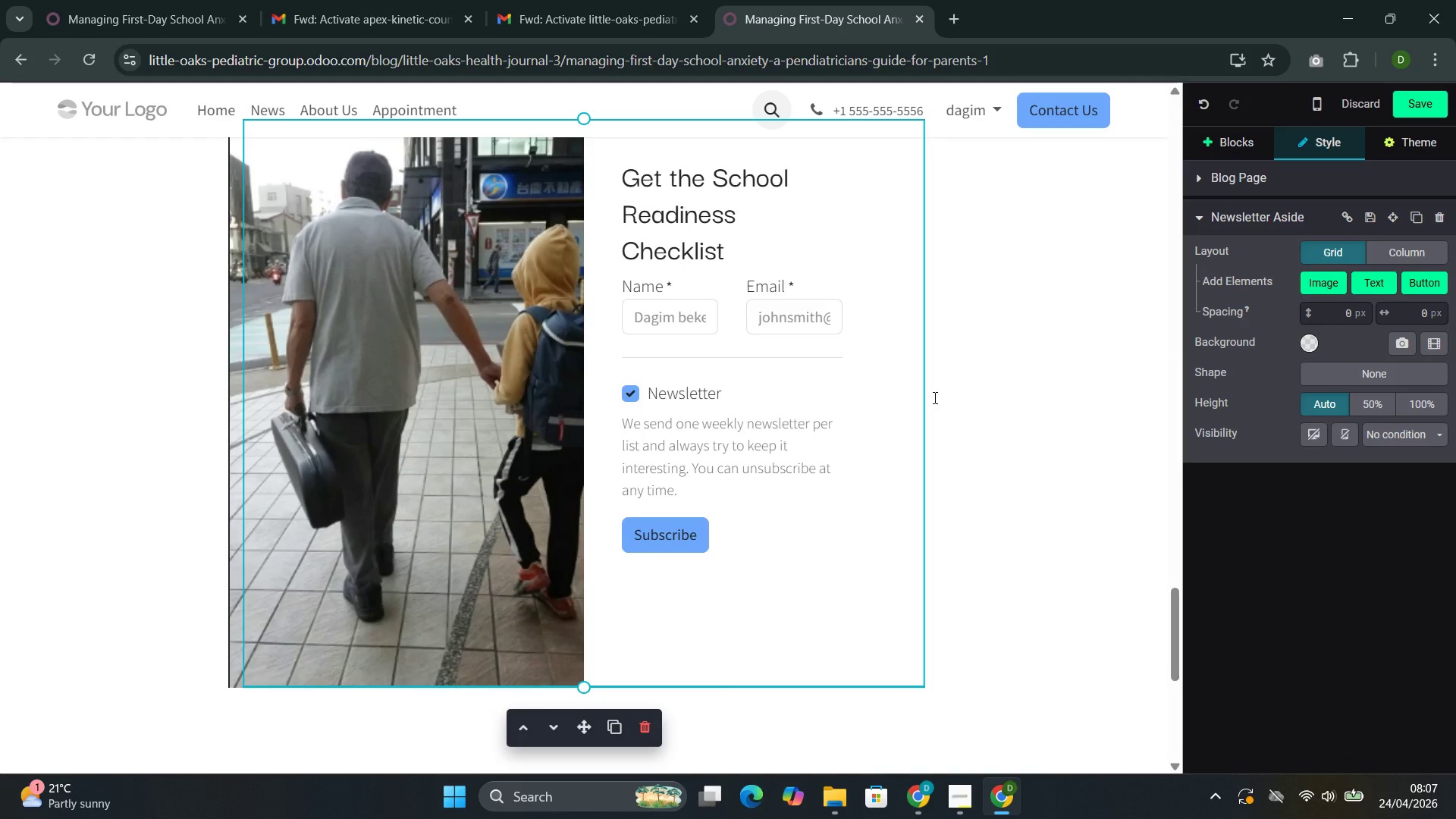 
left_click([550, 353])
 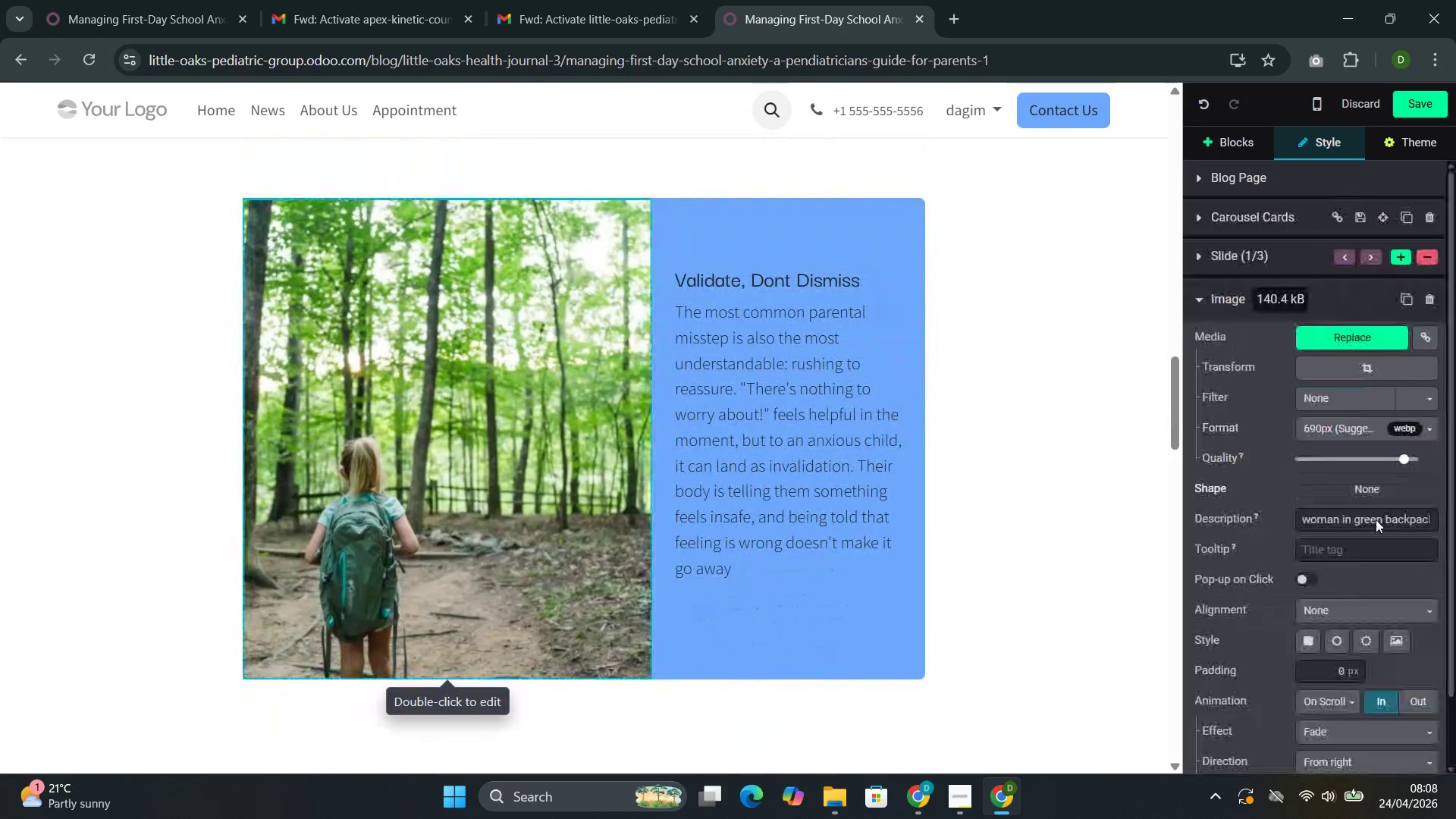 
scroll: coordinate [934, 397], scroll_direction: up, amount: 18.0
 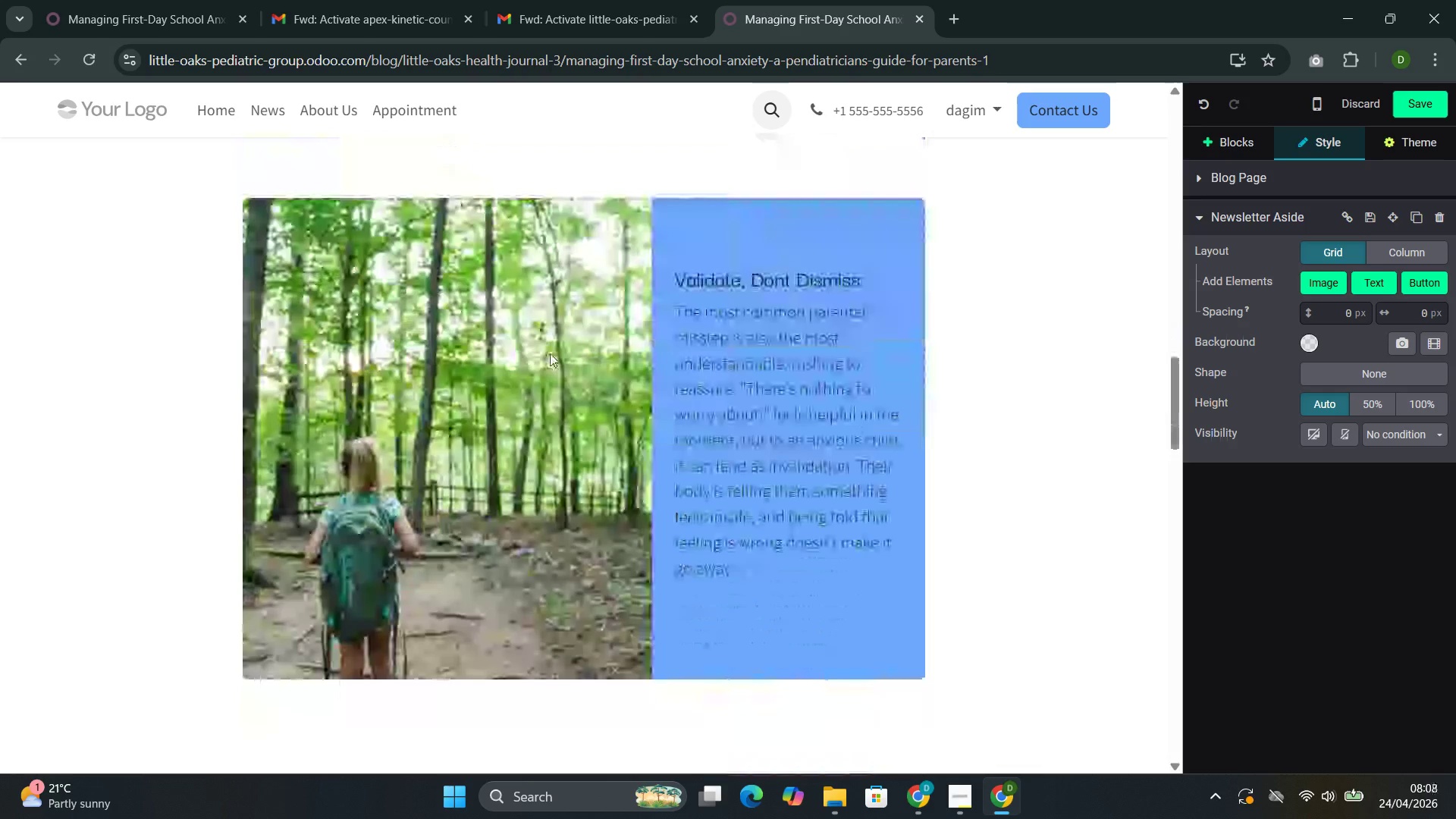 
scroll: coordinate [1381, 555], scroll_direction: down, amount: 6.0
 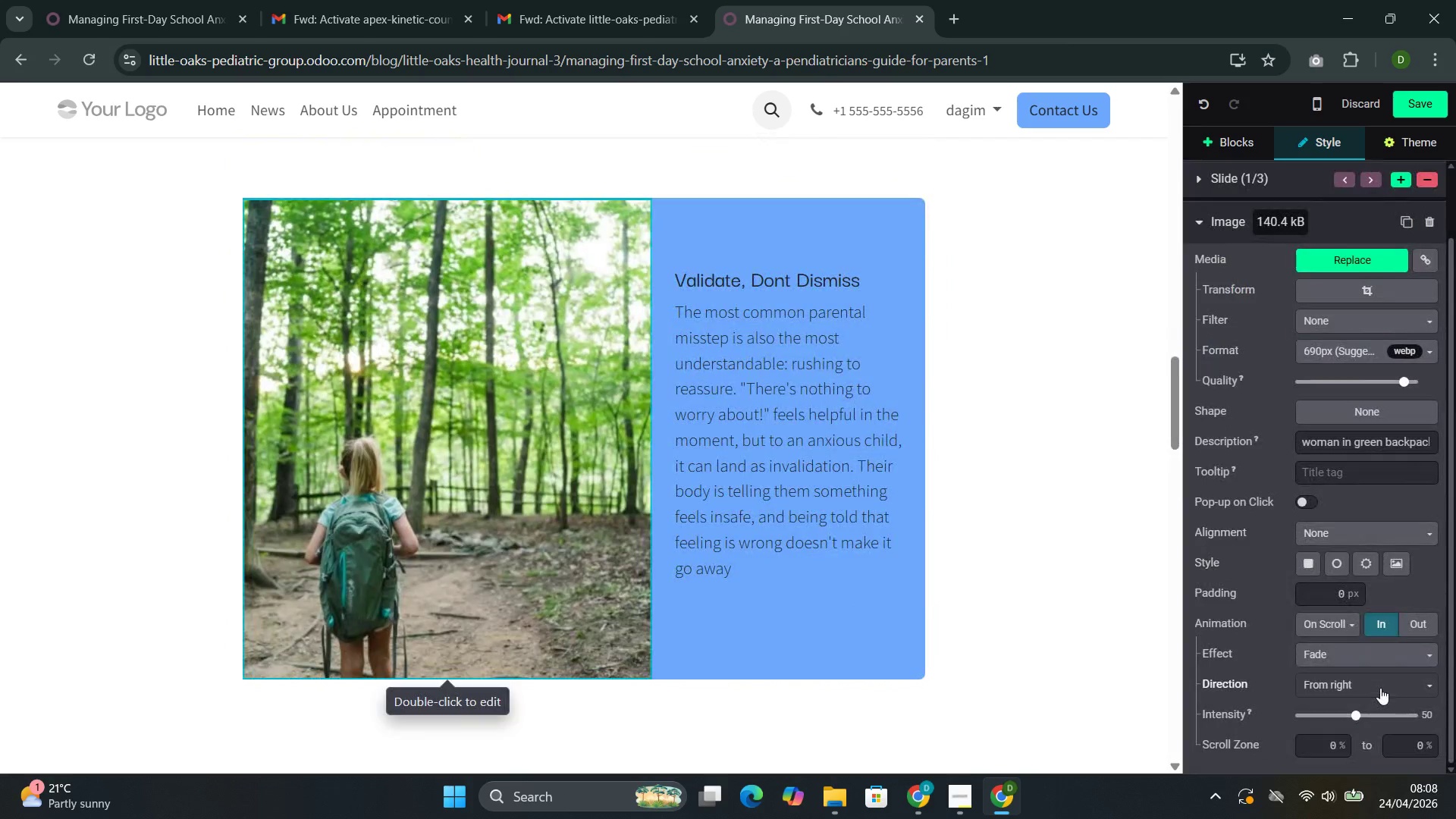 
left_click([1380, 688])
 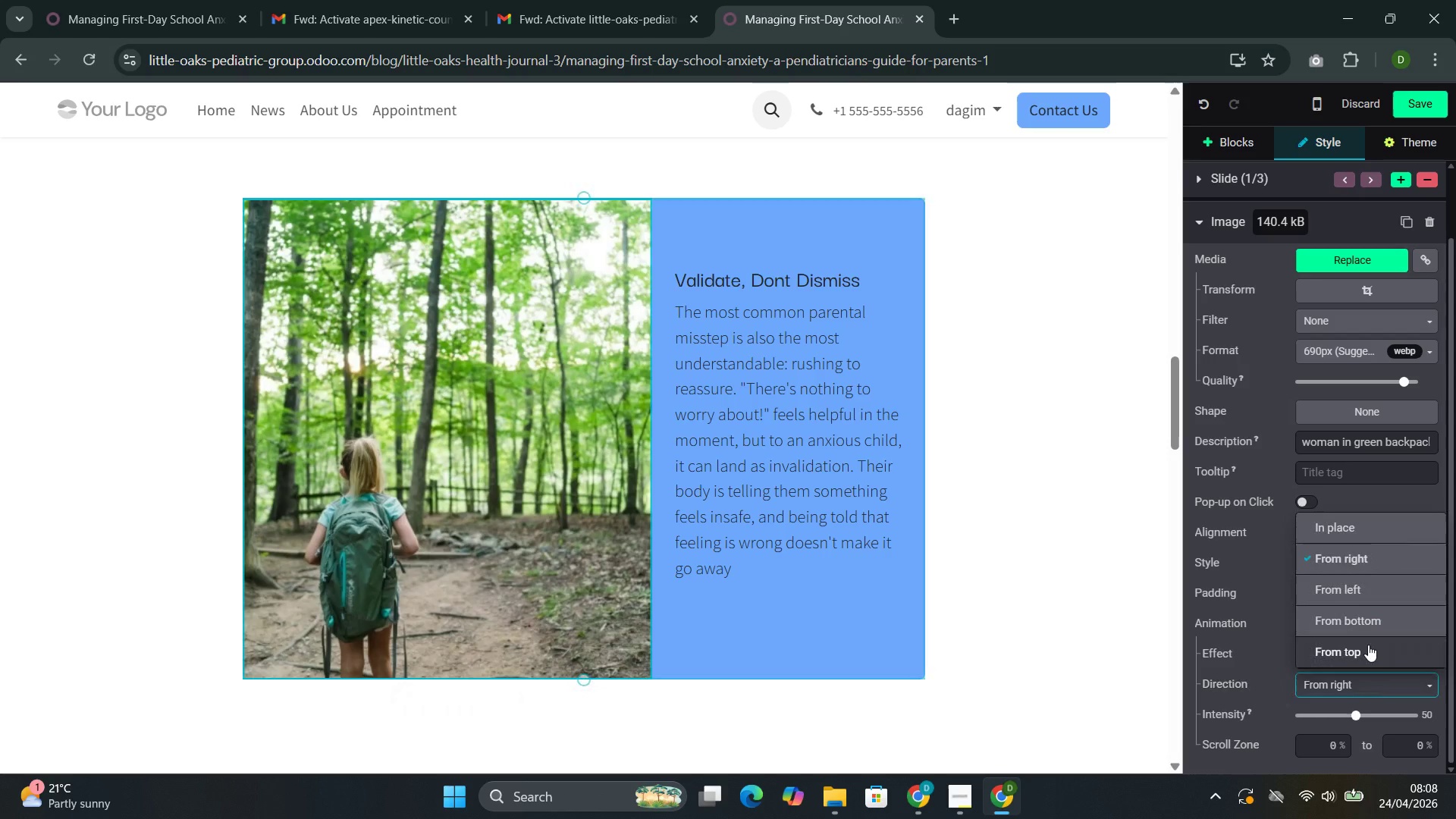 
left_click([1368, 645])
 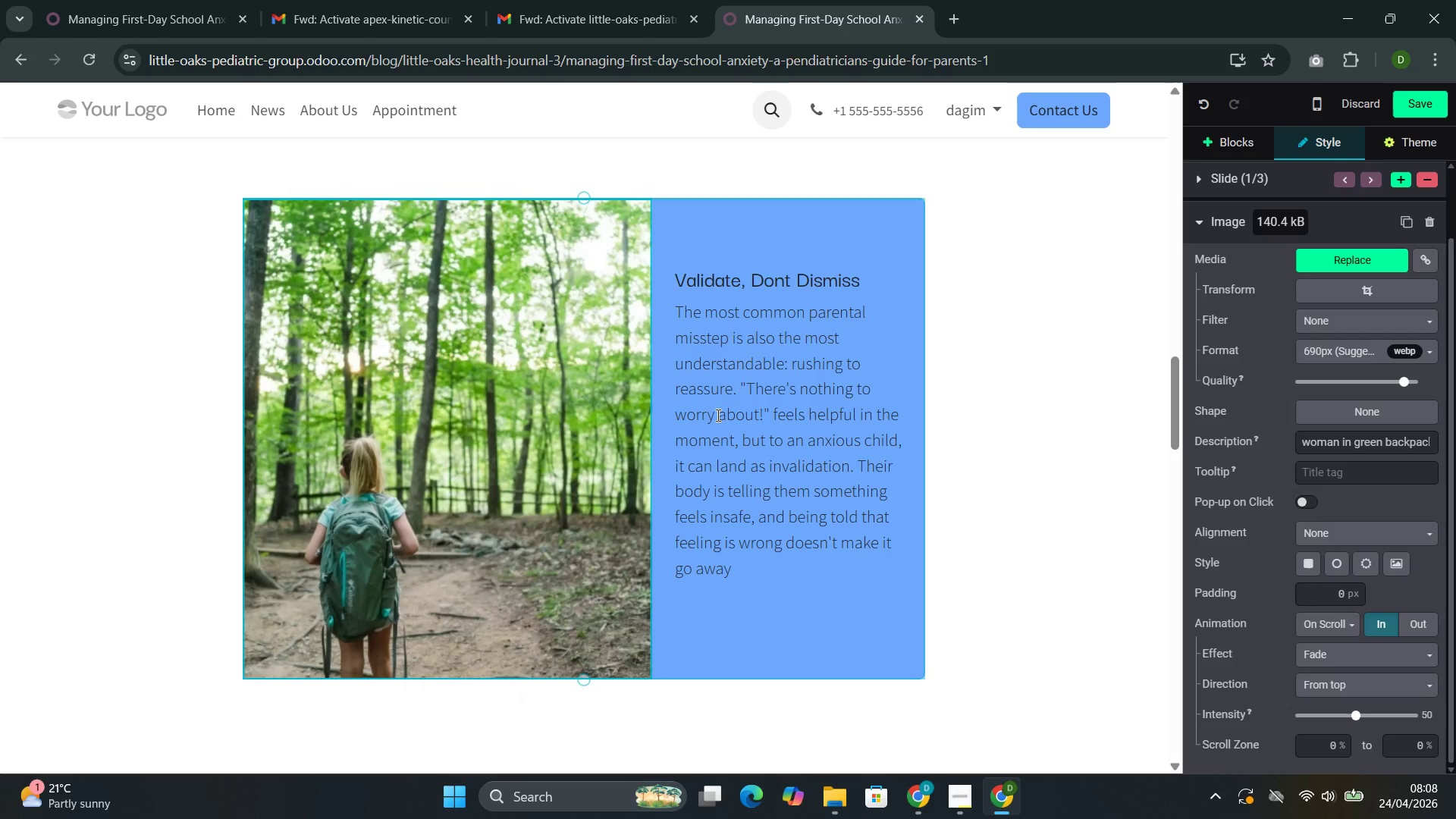 
scroll: coordinate [724, 412], scroll_direction: down, amount: 2.0
 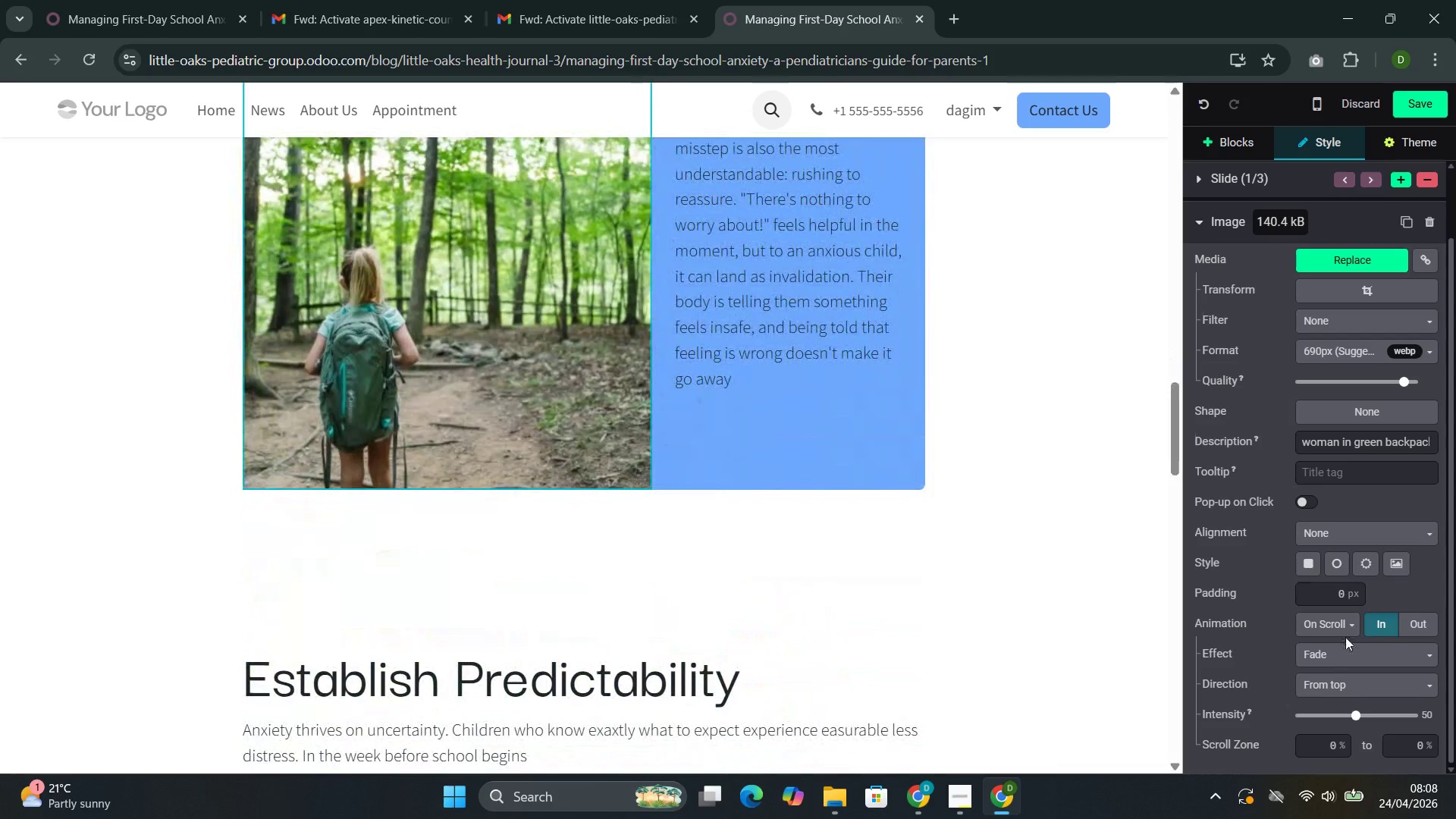 
left_click([1341, 625])
 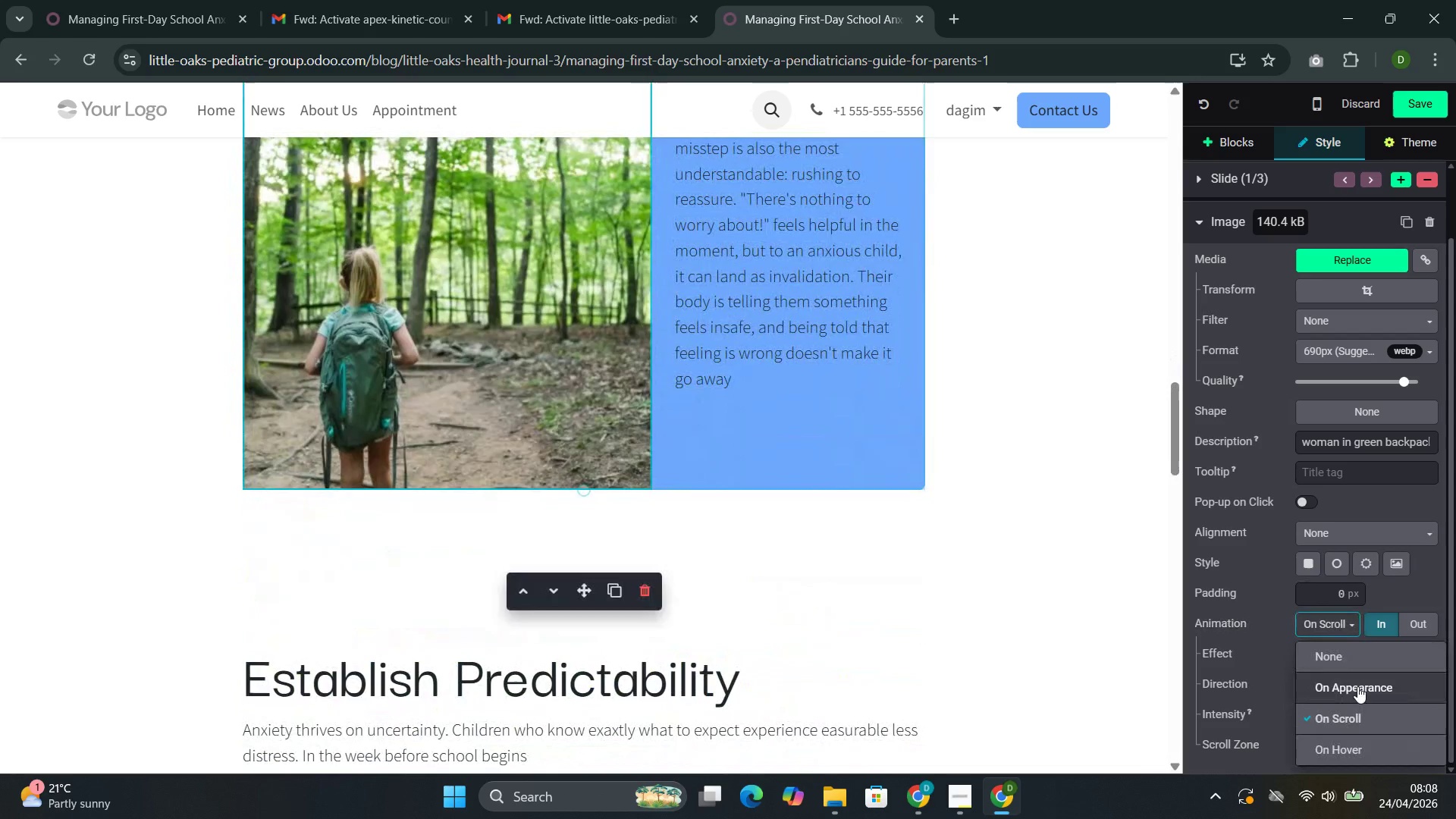 
left_click([1359, 689])
 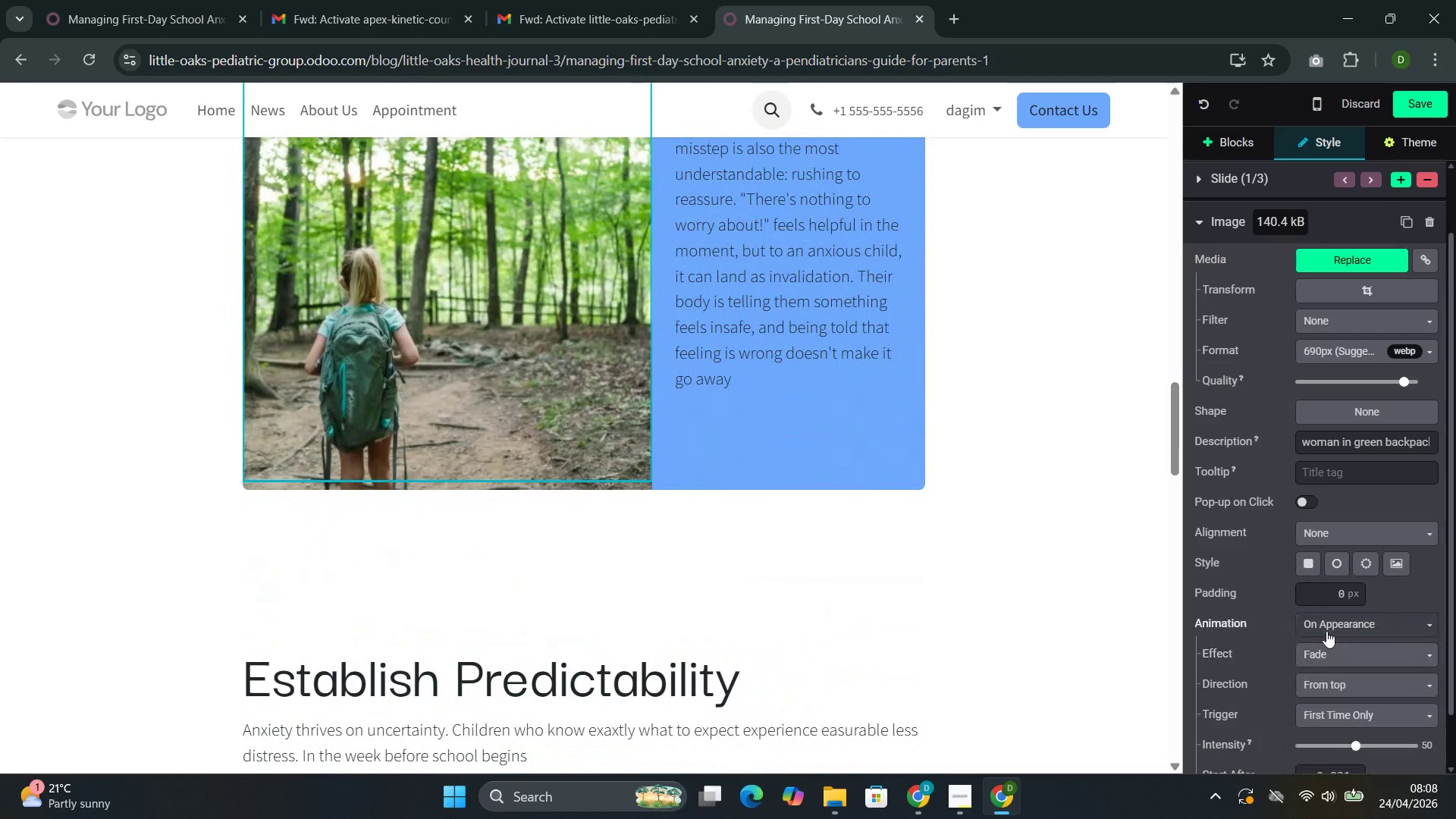 
left_click([1326, 626])
 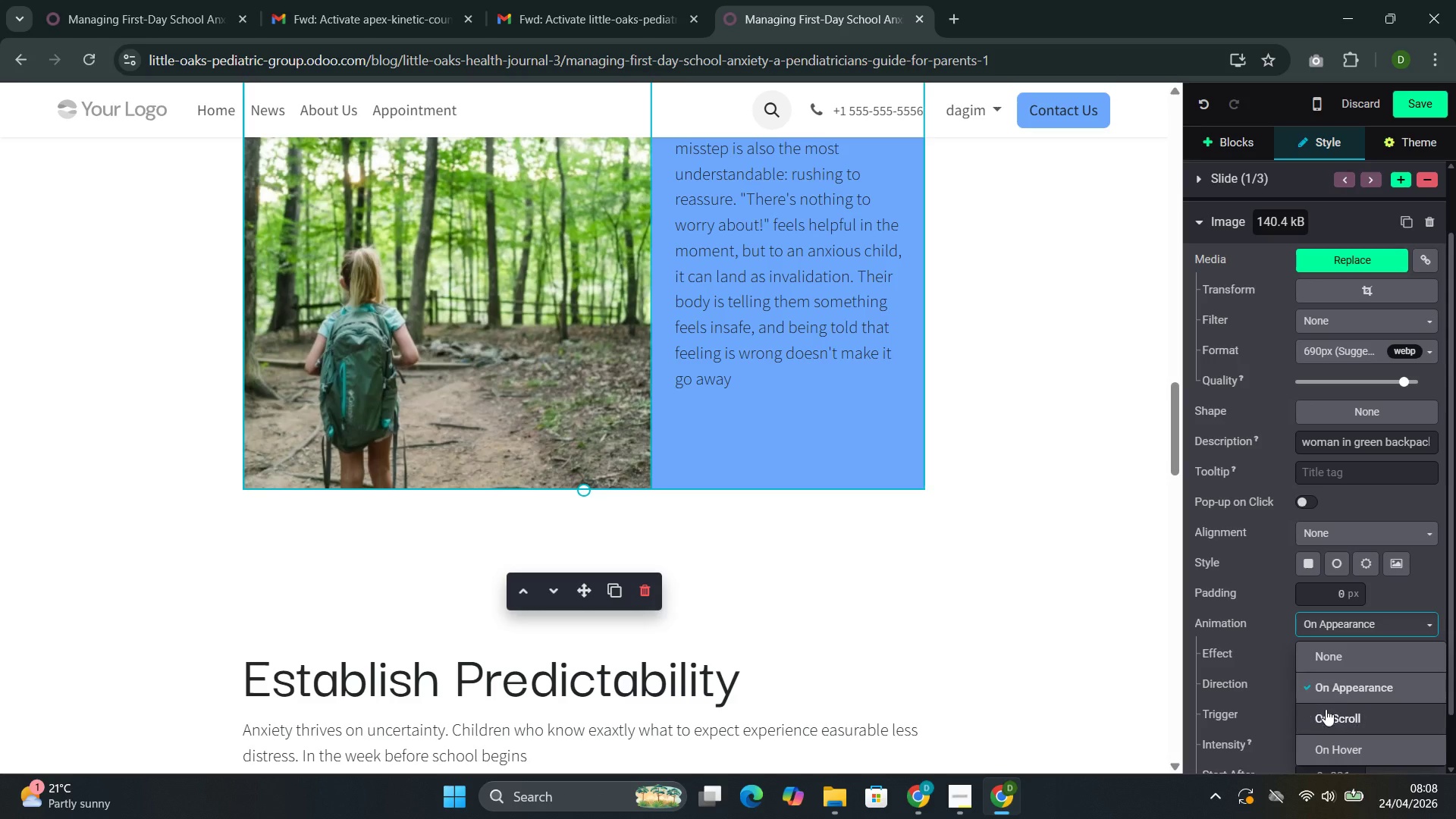 
left_click([1326, 713])
 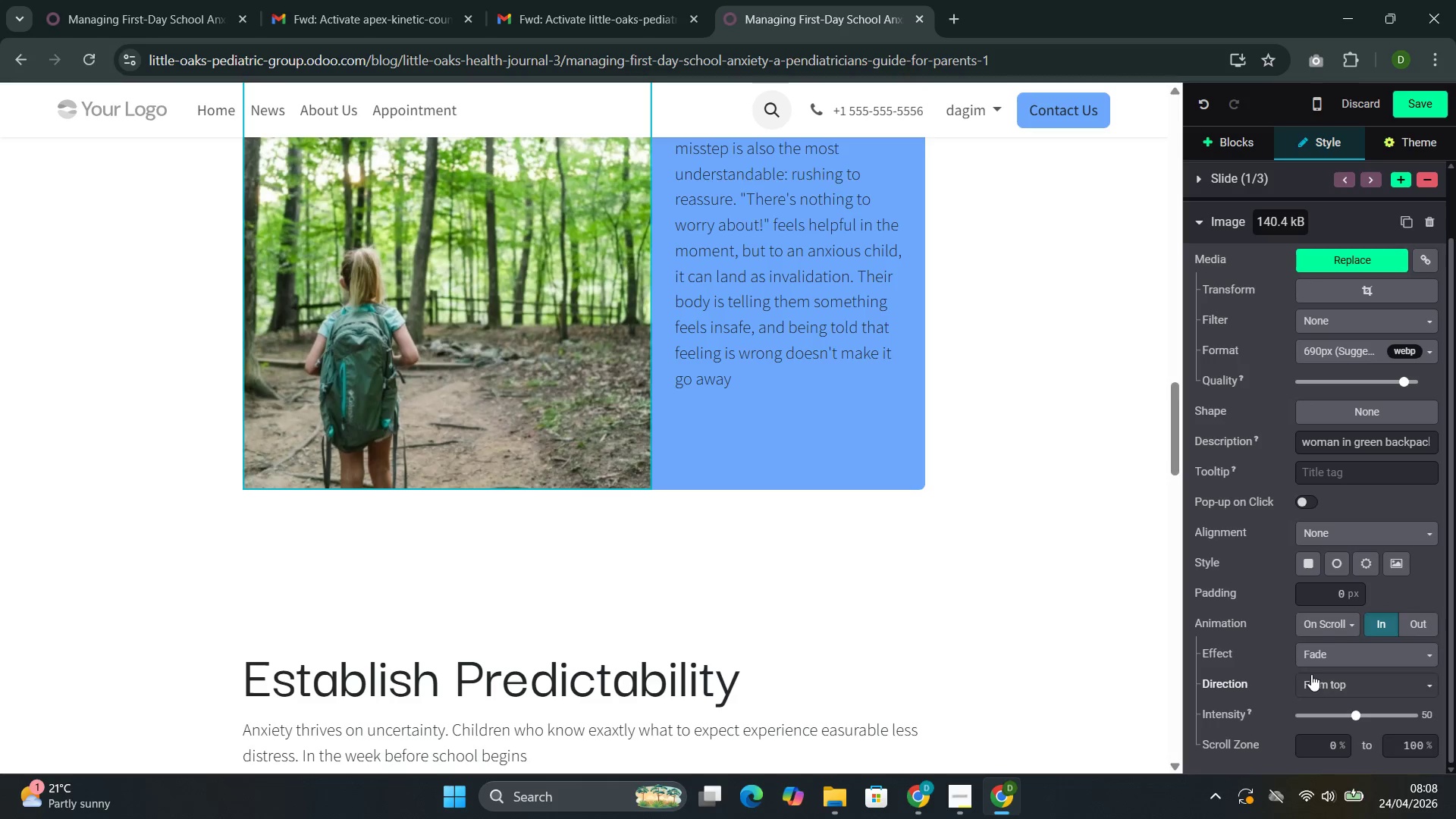 
left_click([1315, 673])
 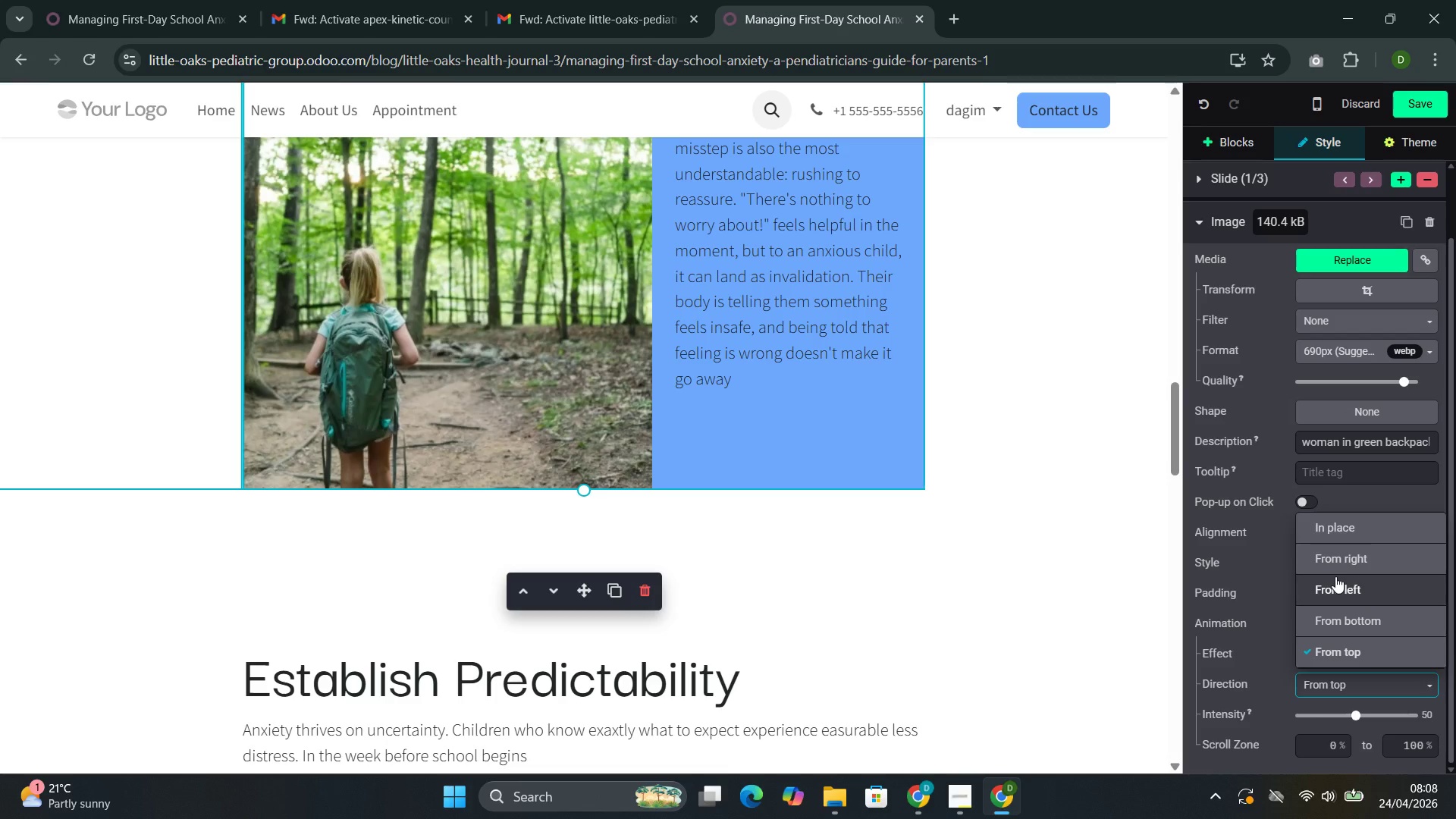 
scroll: coordinate [1311, 674], scroll_direction: down, amount: 2.0
 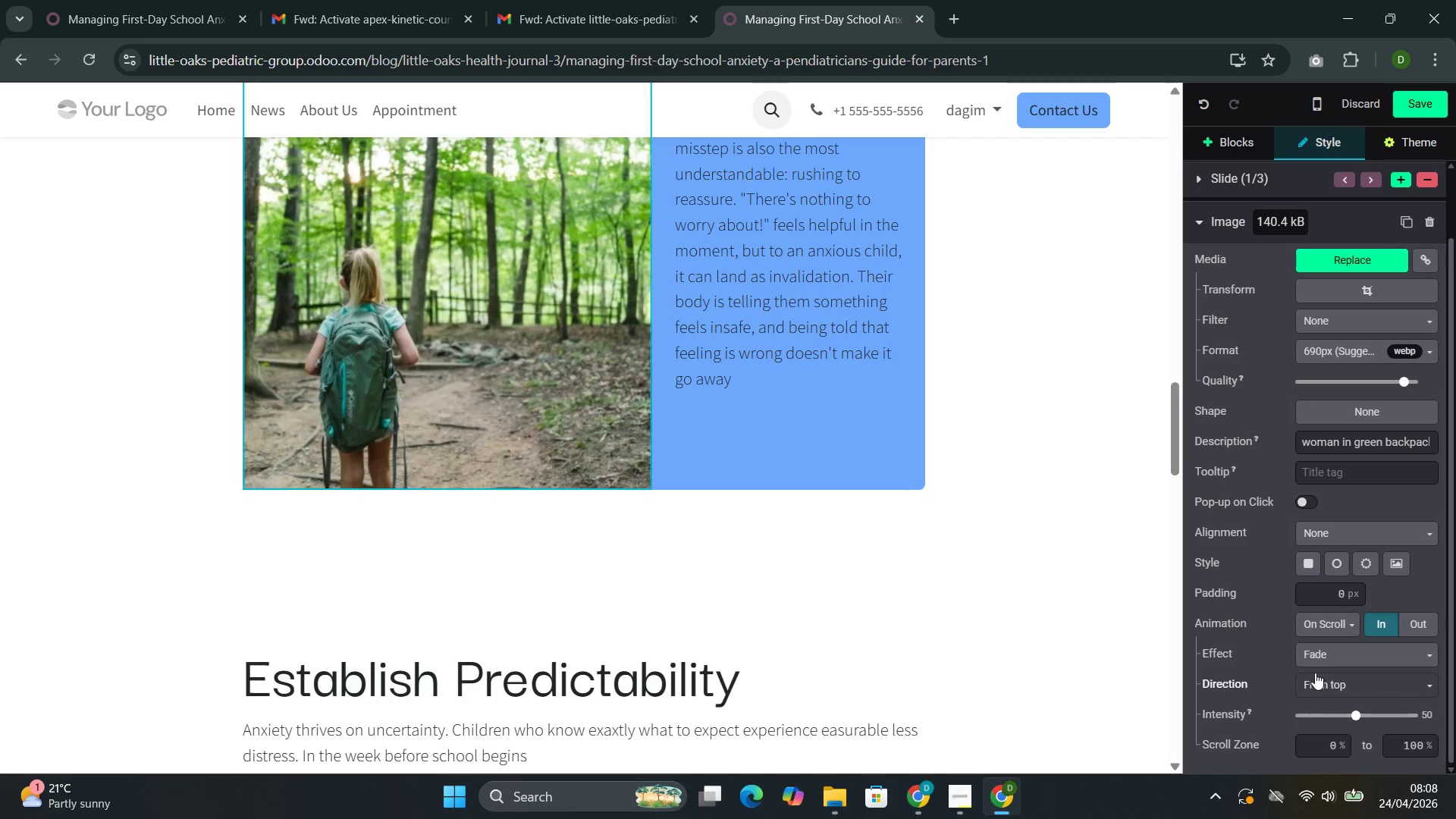 
left_click([1320, 584])
 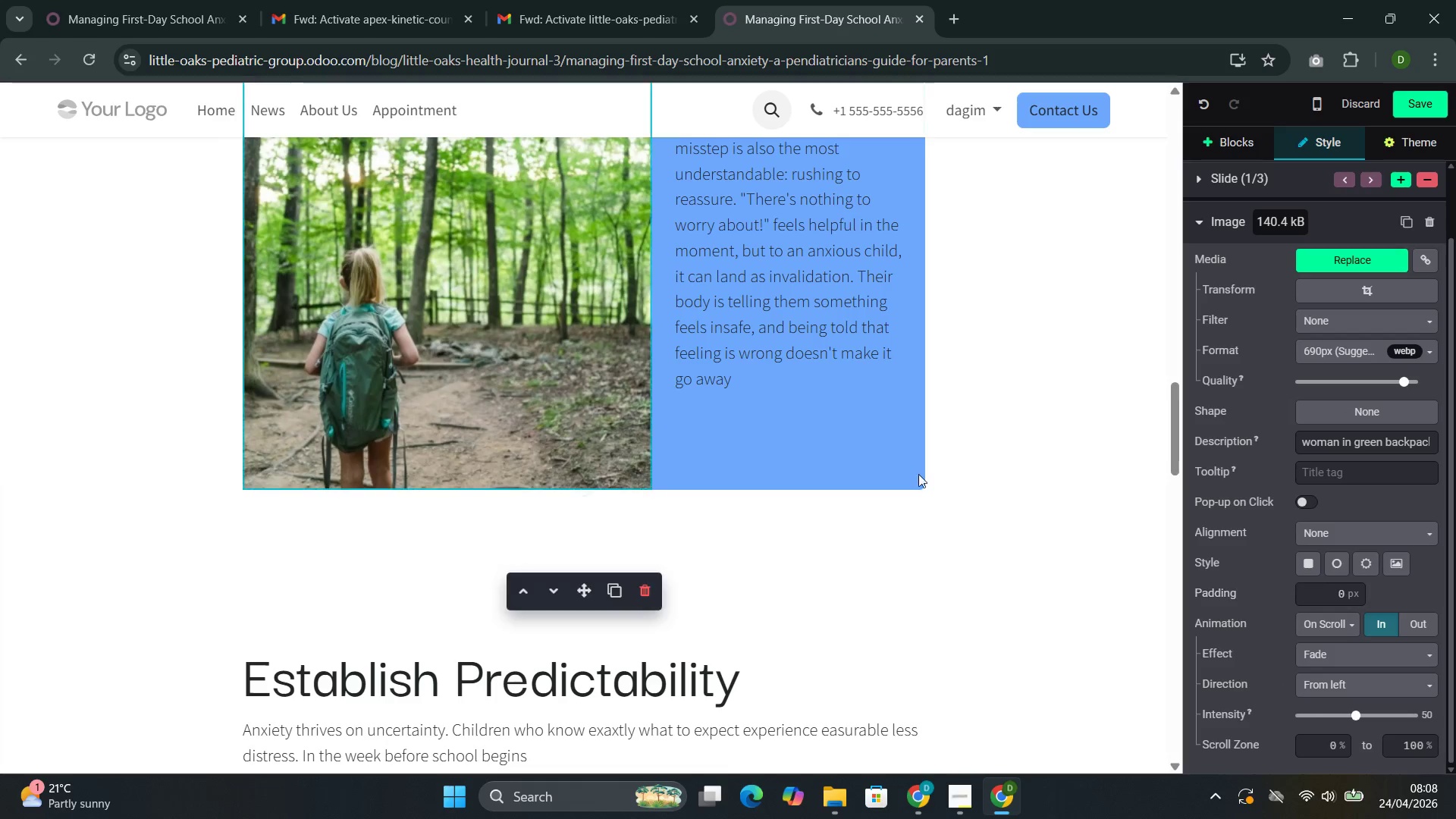 
scroll: coordinate [874, 431], scroll_direction: down, amount: 1.0
 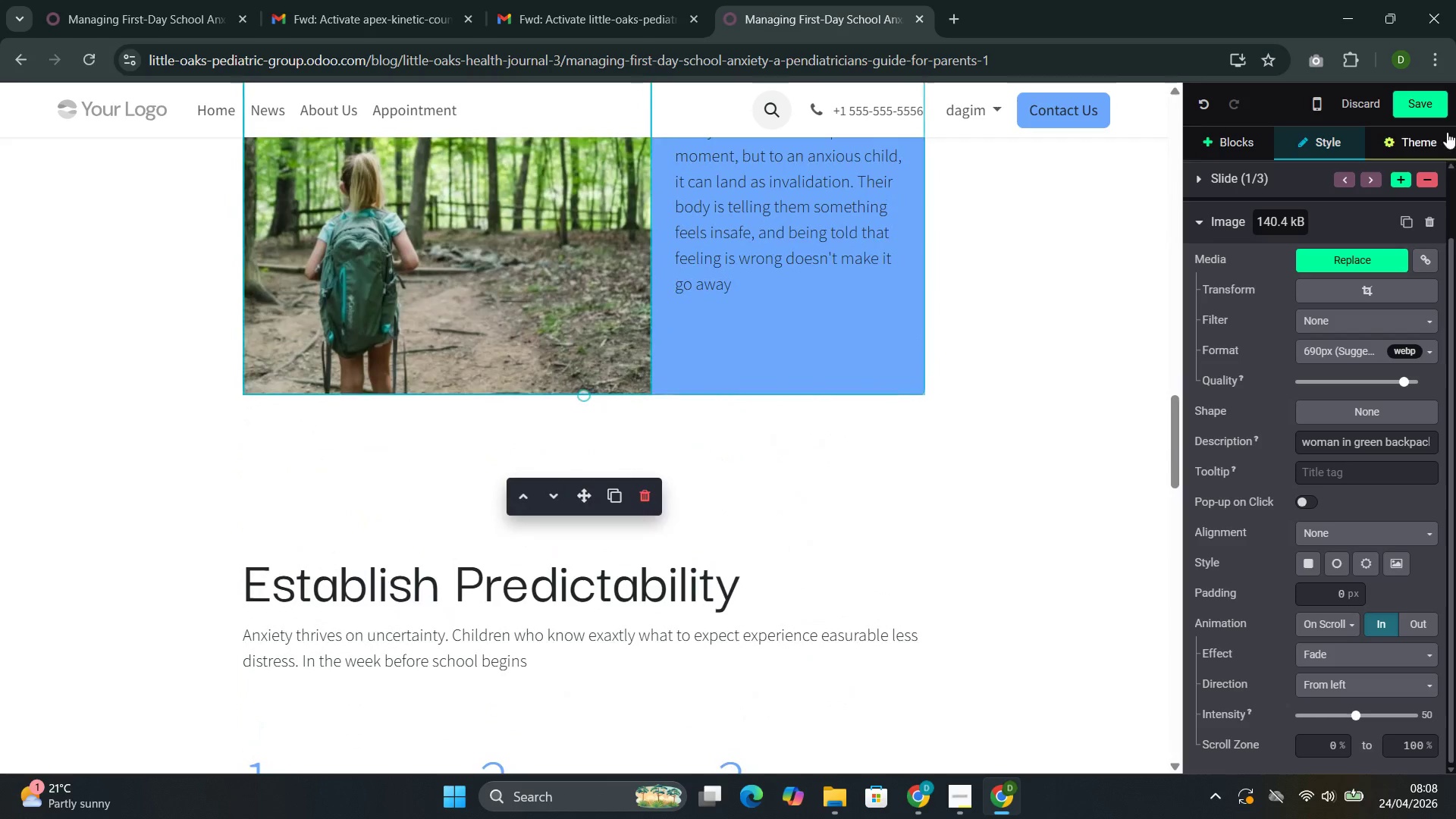 
left_click([1414, 95])
 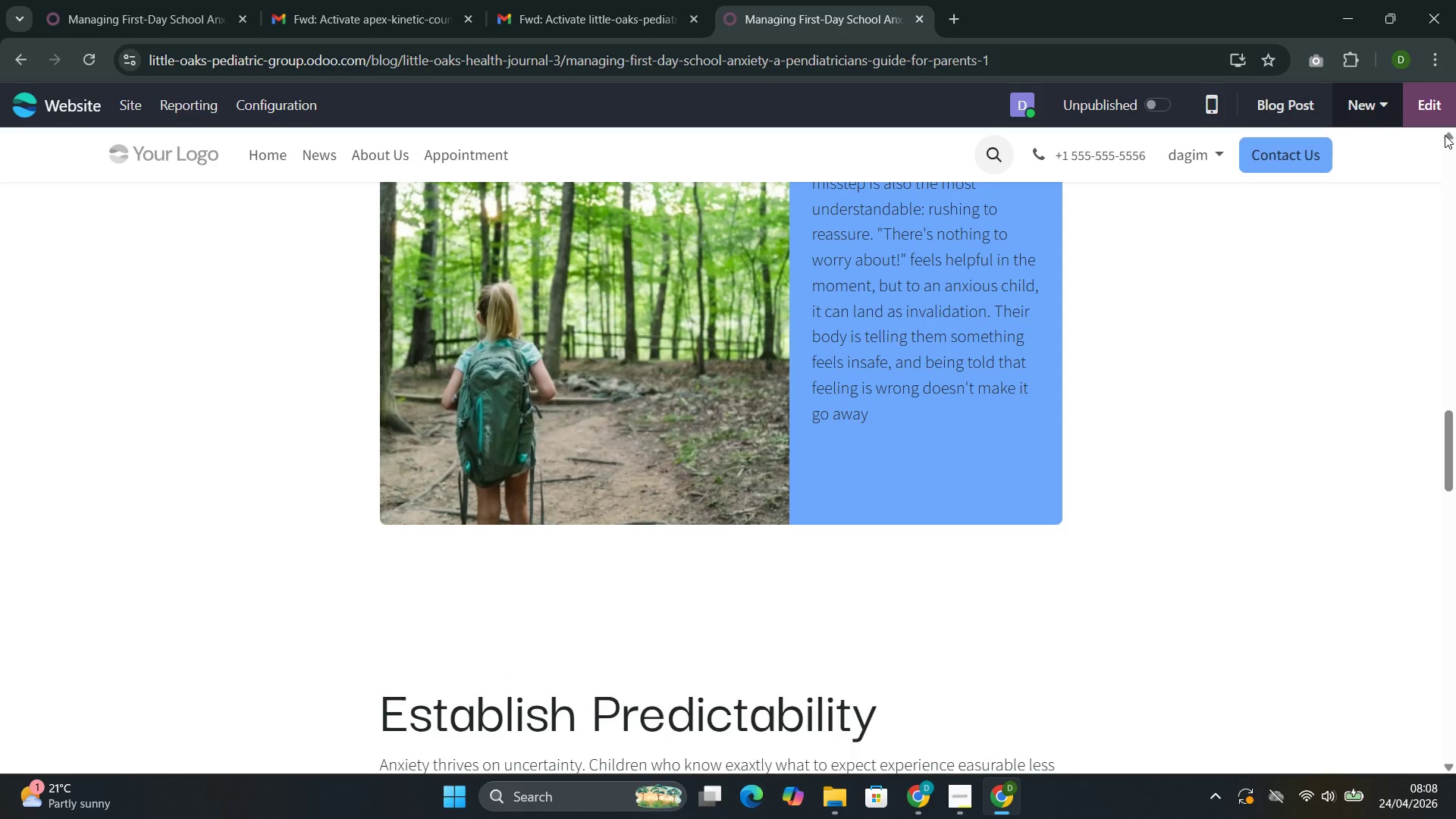 
wait(15.11)
 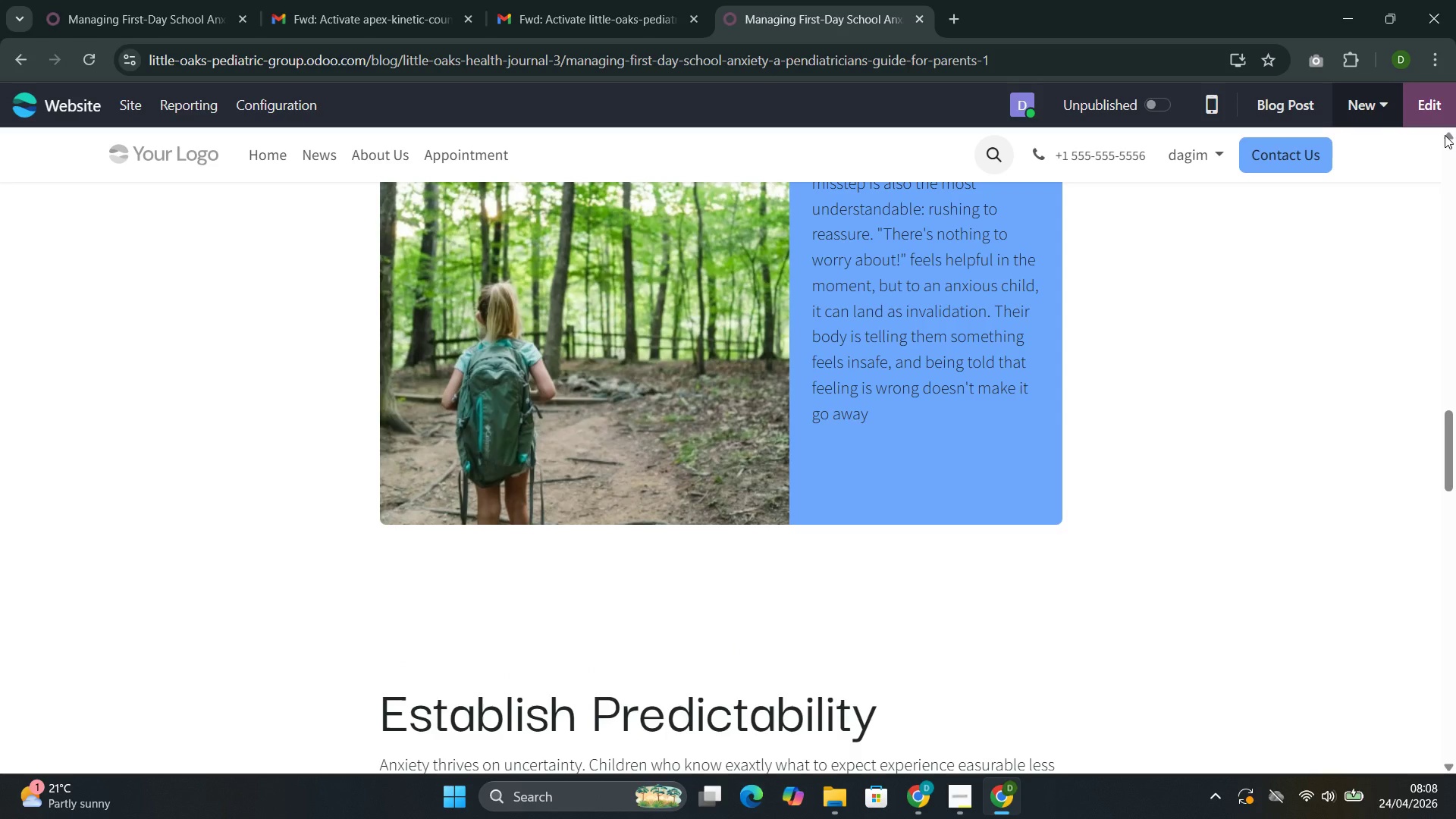 
left_click([282, 361])
 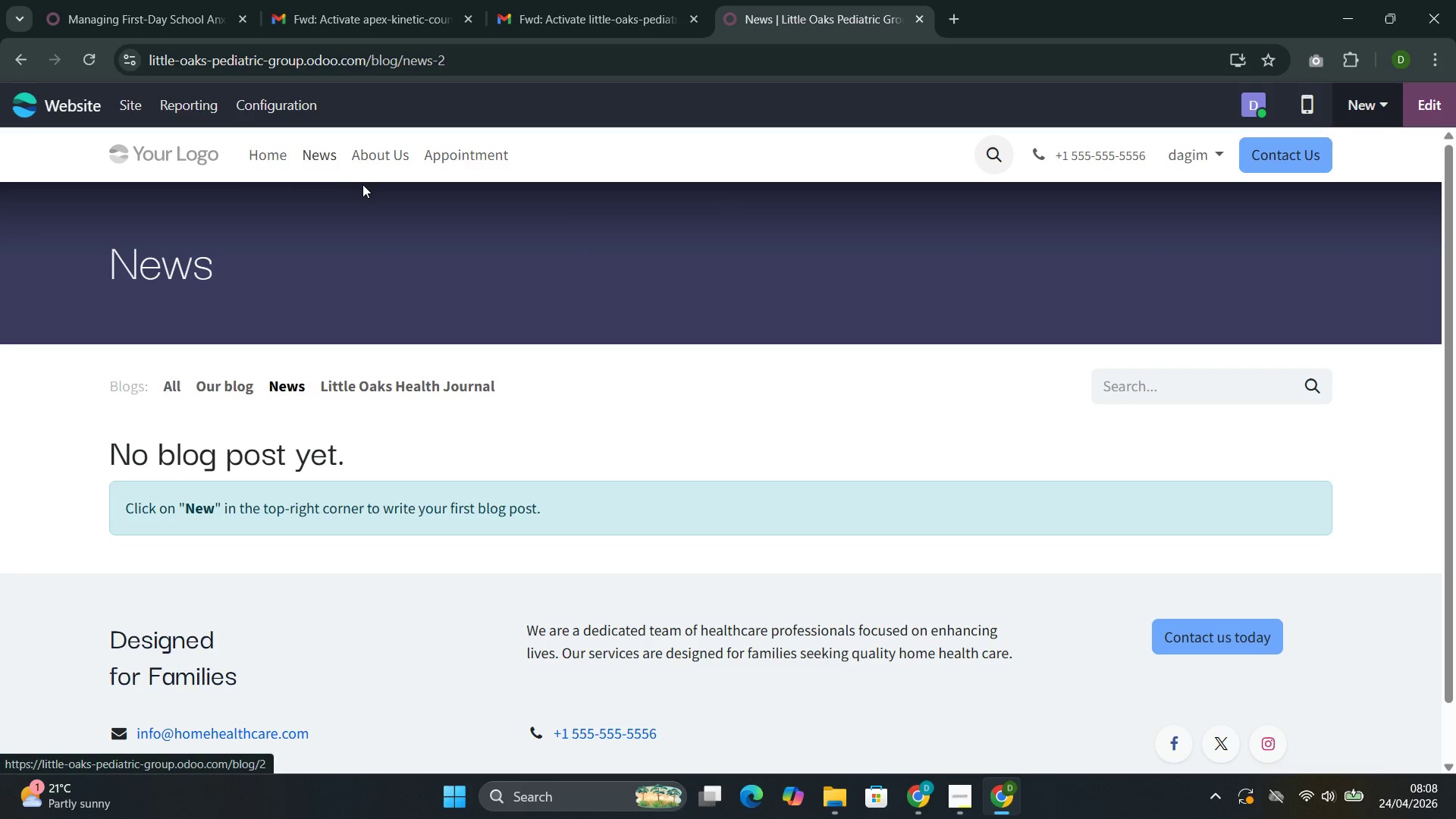 
left_click([370, 393])
 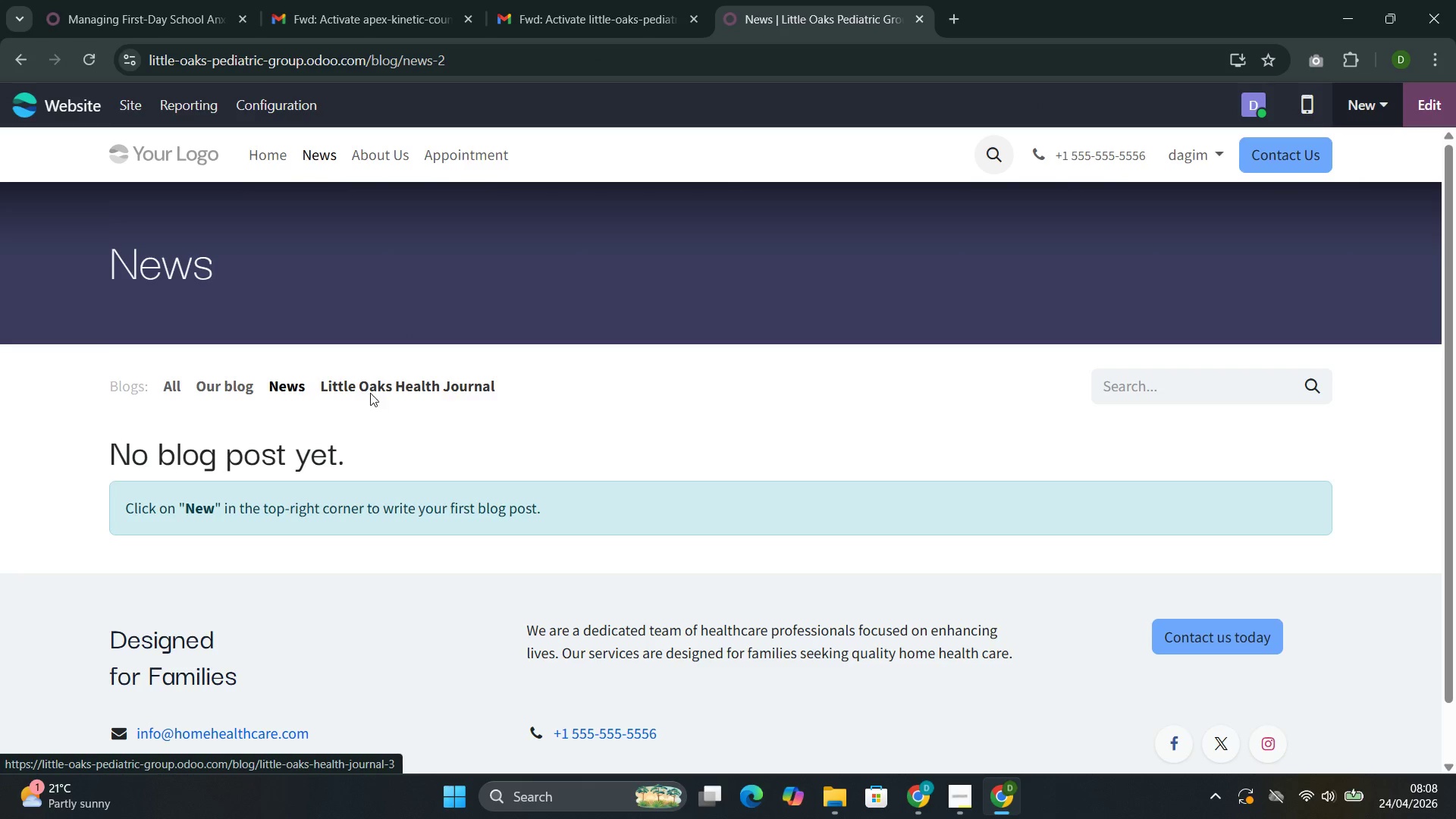 
mouse_move([363, 409])
 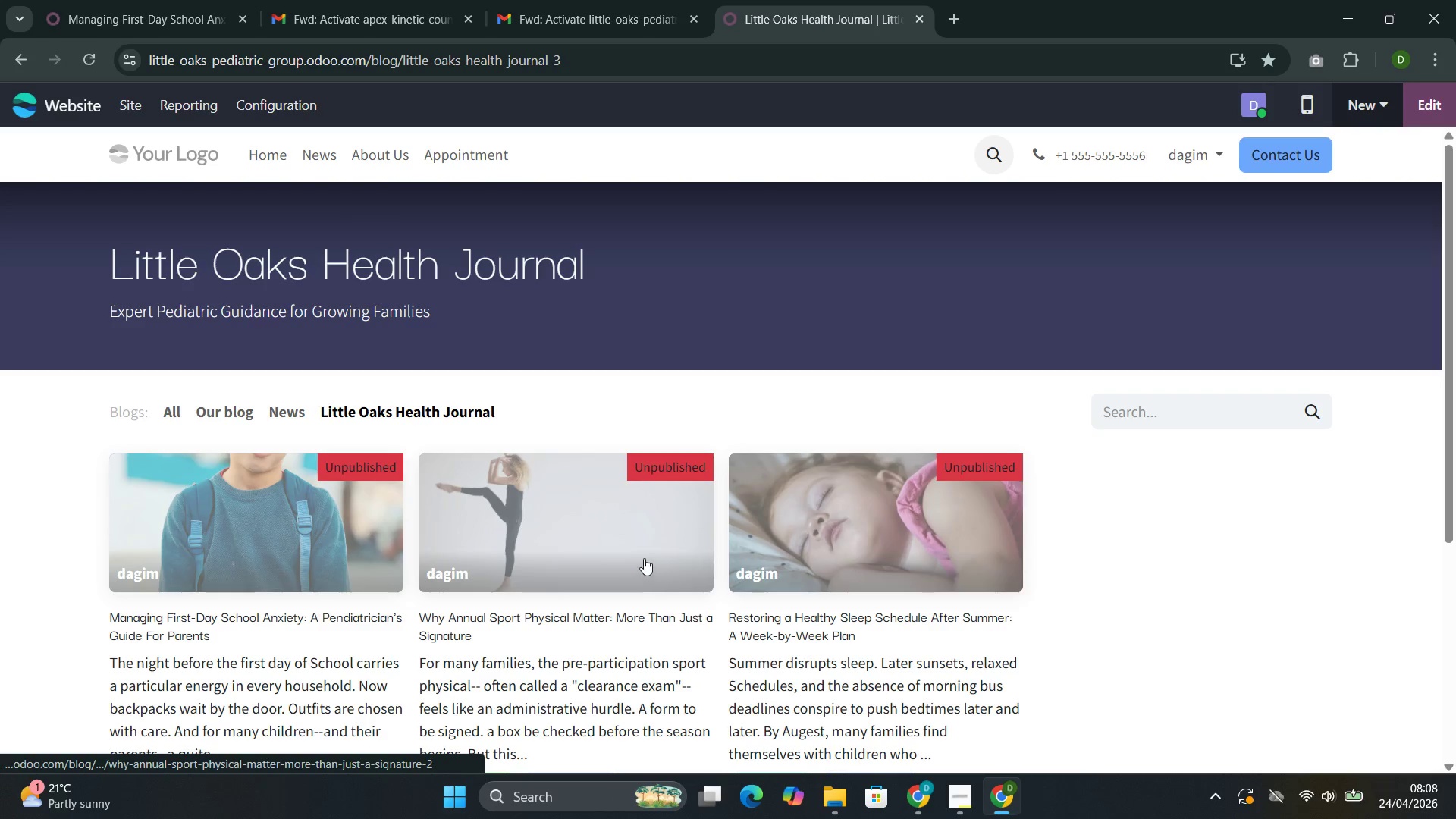 
left_click([644, 557])
 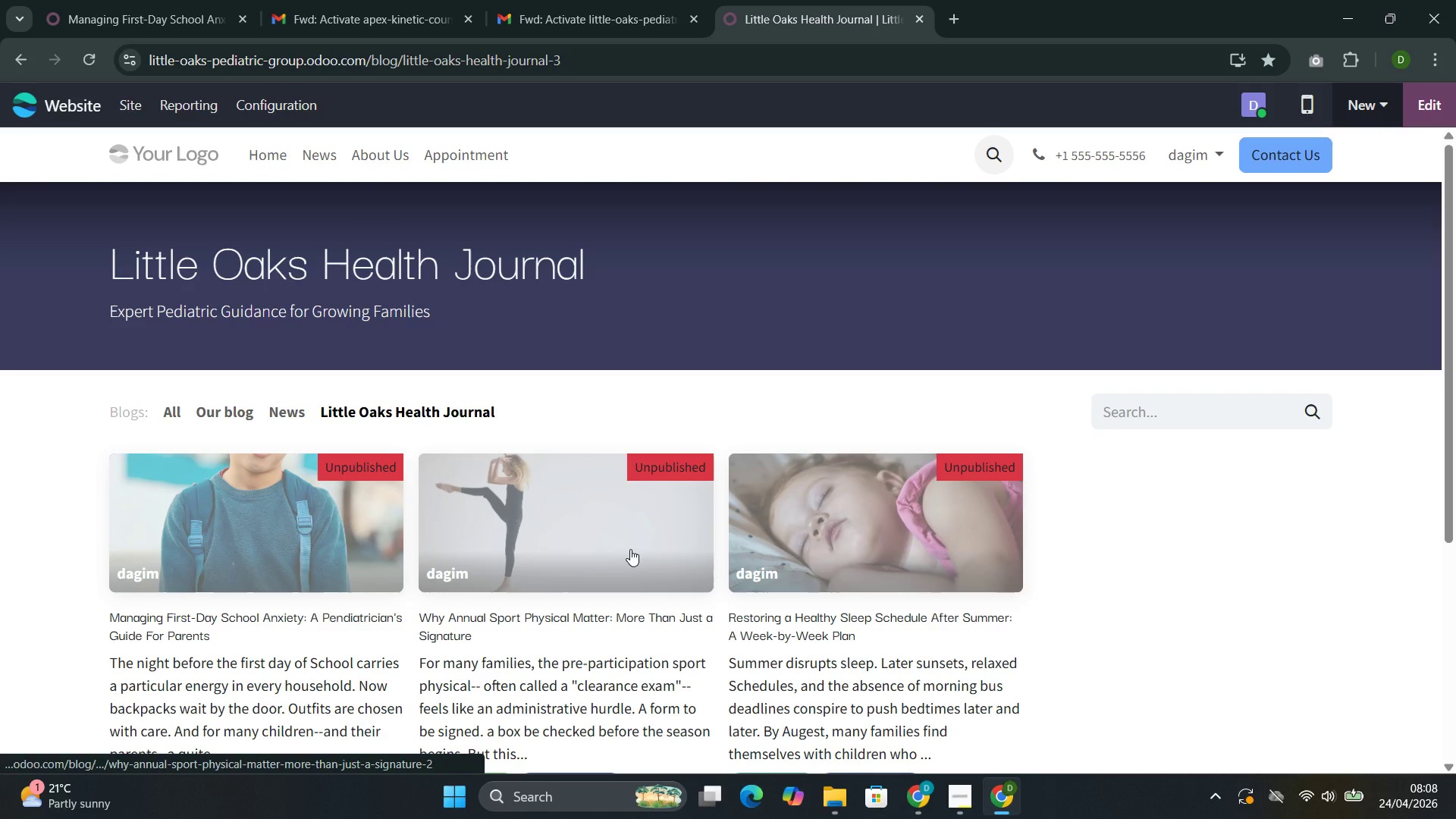 
mouse_move([642, 526])
 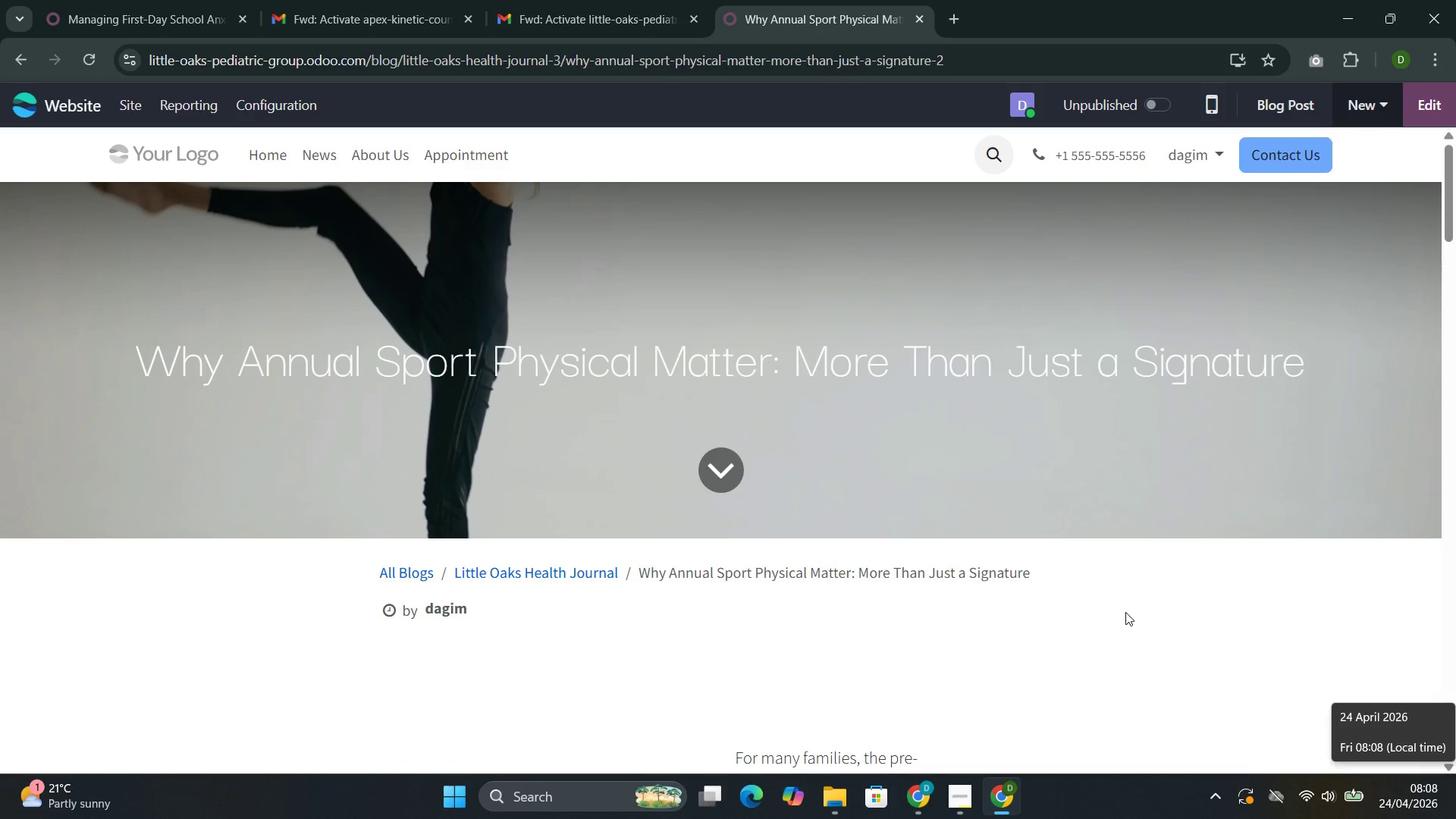 
wait(5.24)
 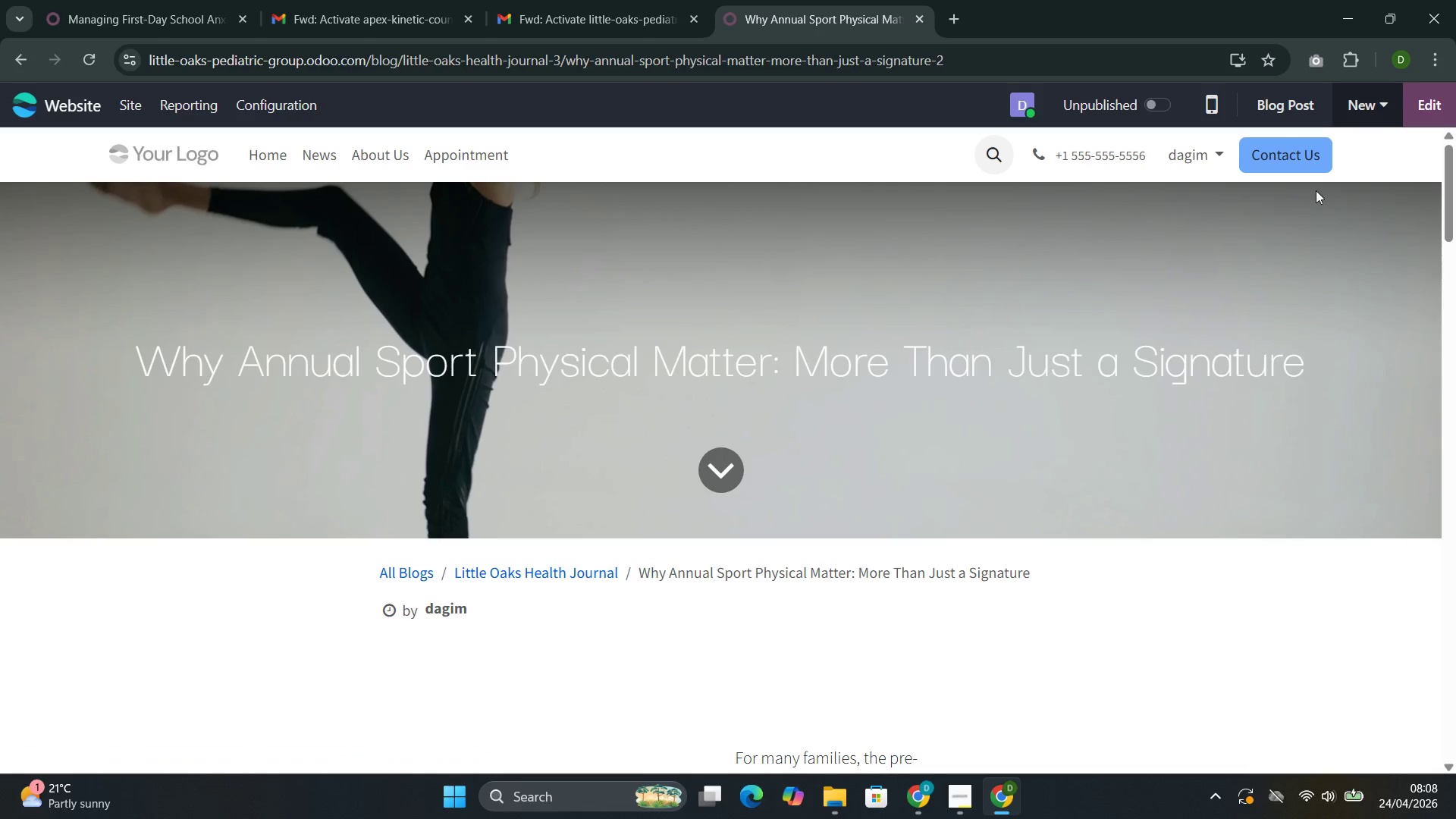 
left_click([1434, 108])
 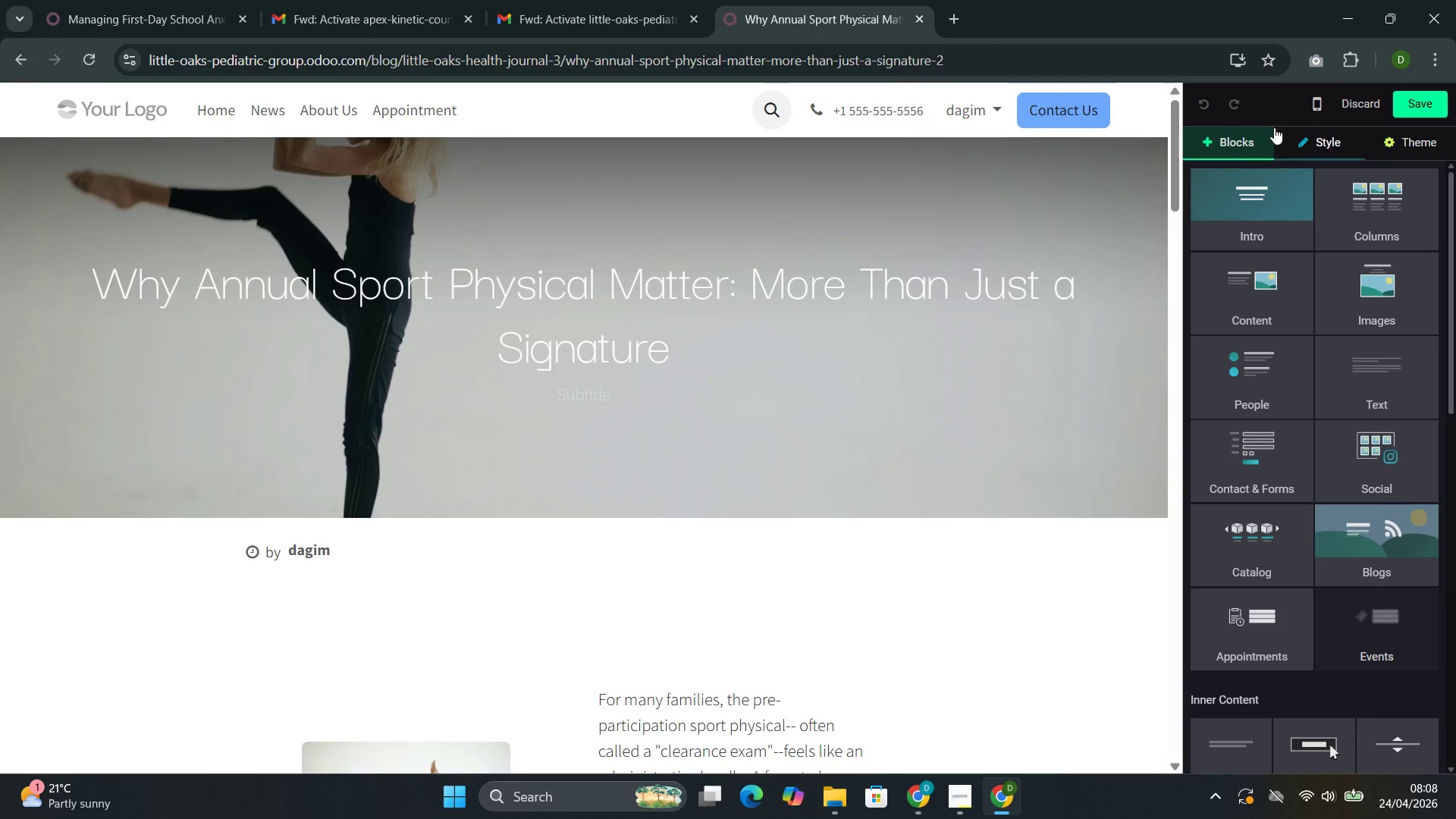 
left_click([906, 416])
 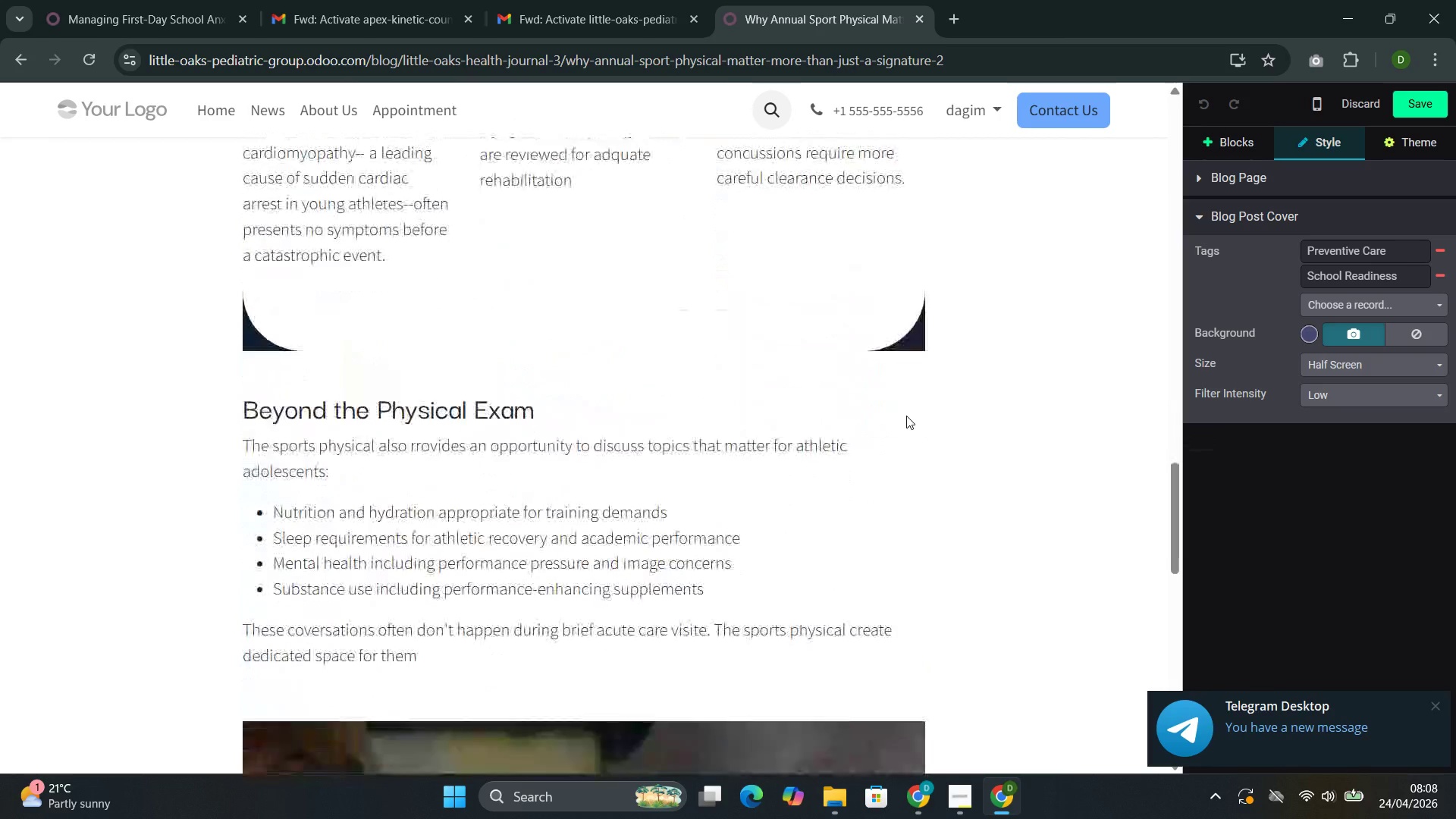 
wait(6.53)
 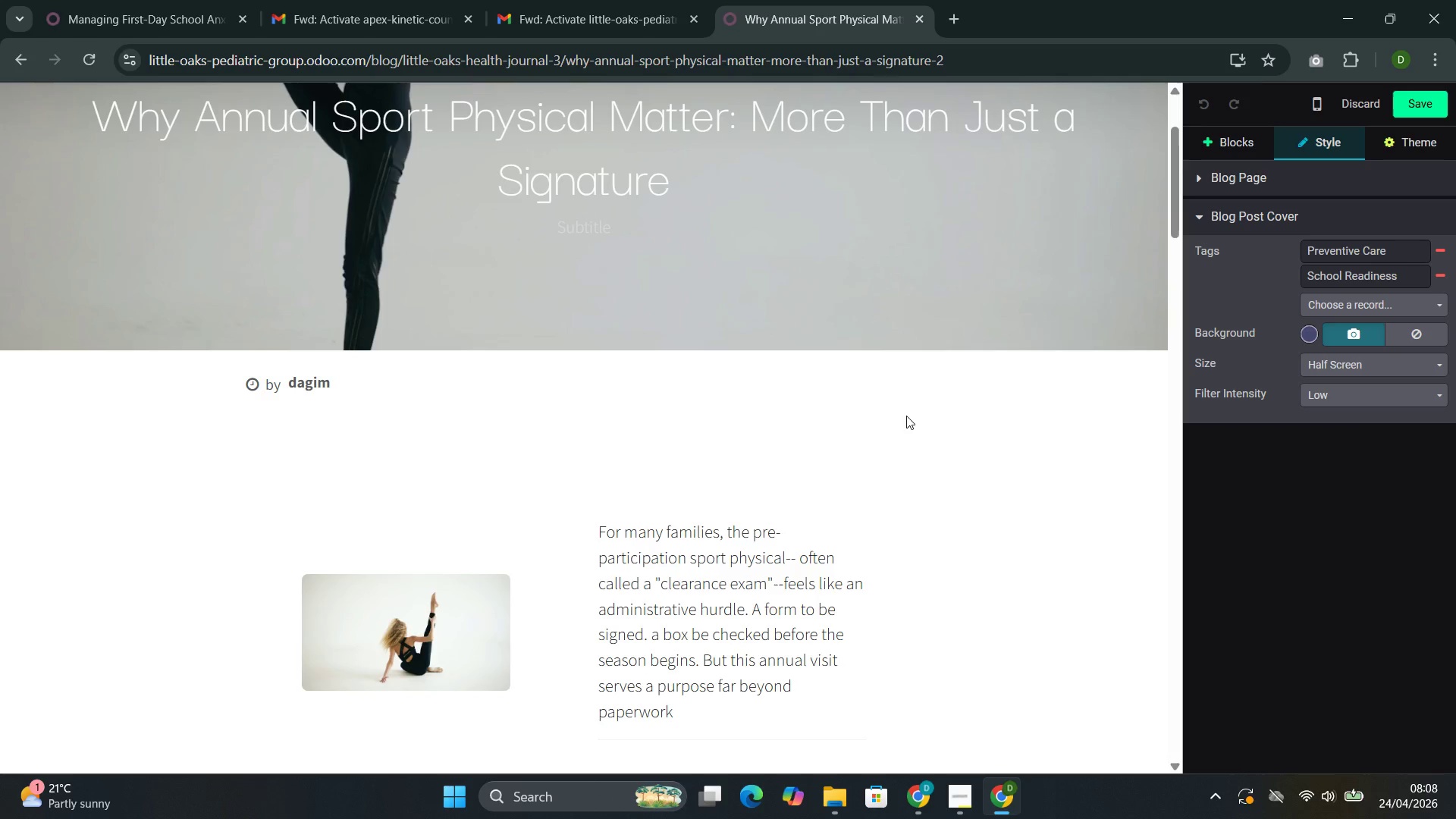 
left_click([733, 320])
 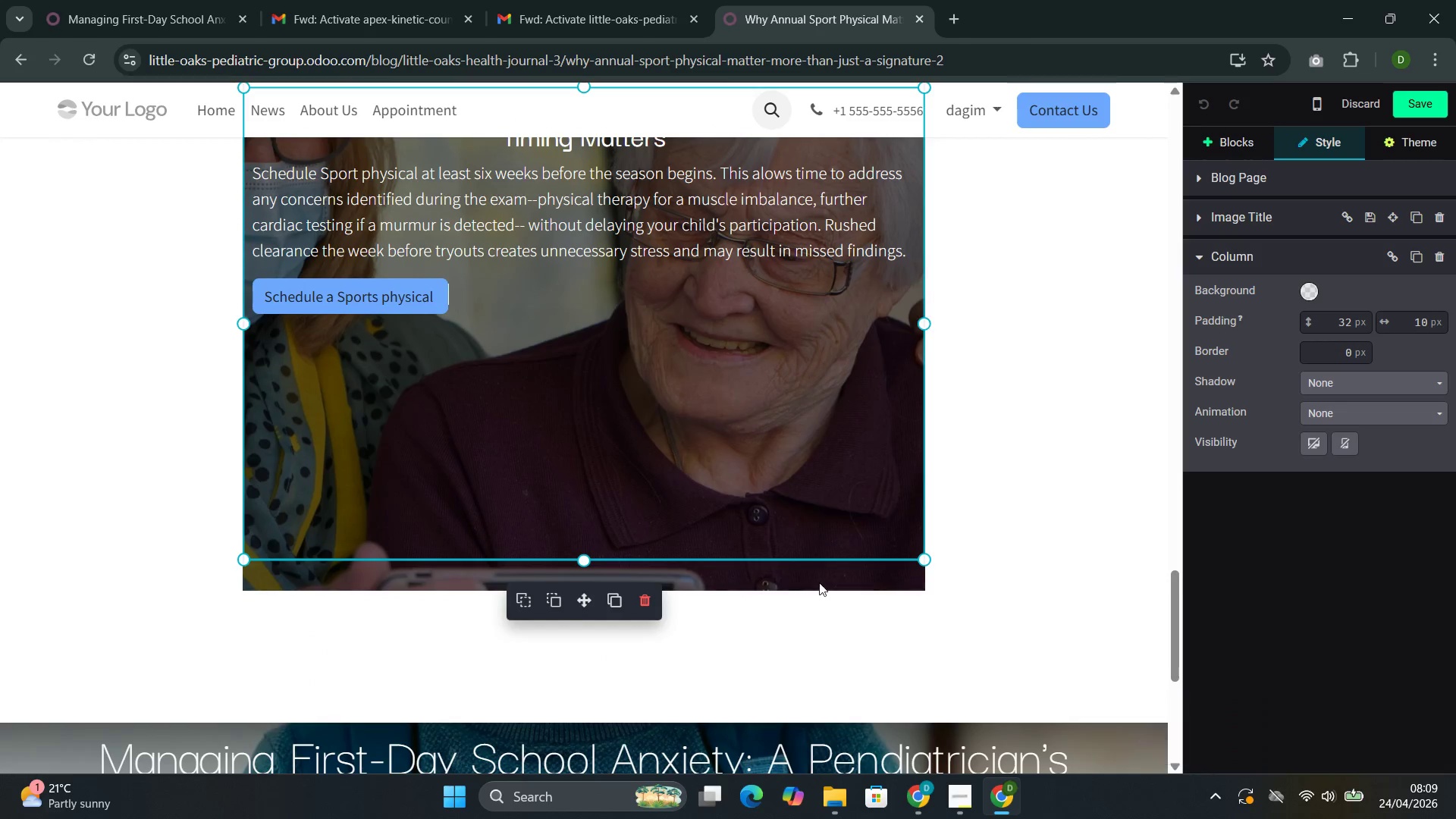 
left_click([824, 579])
 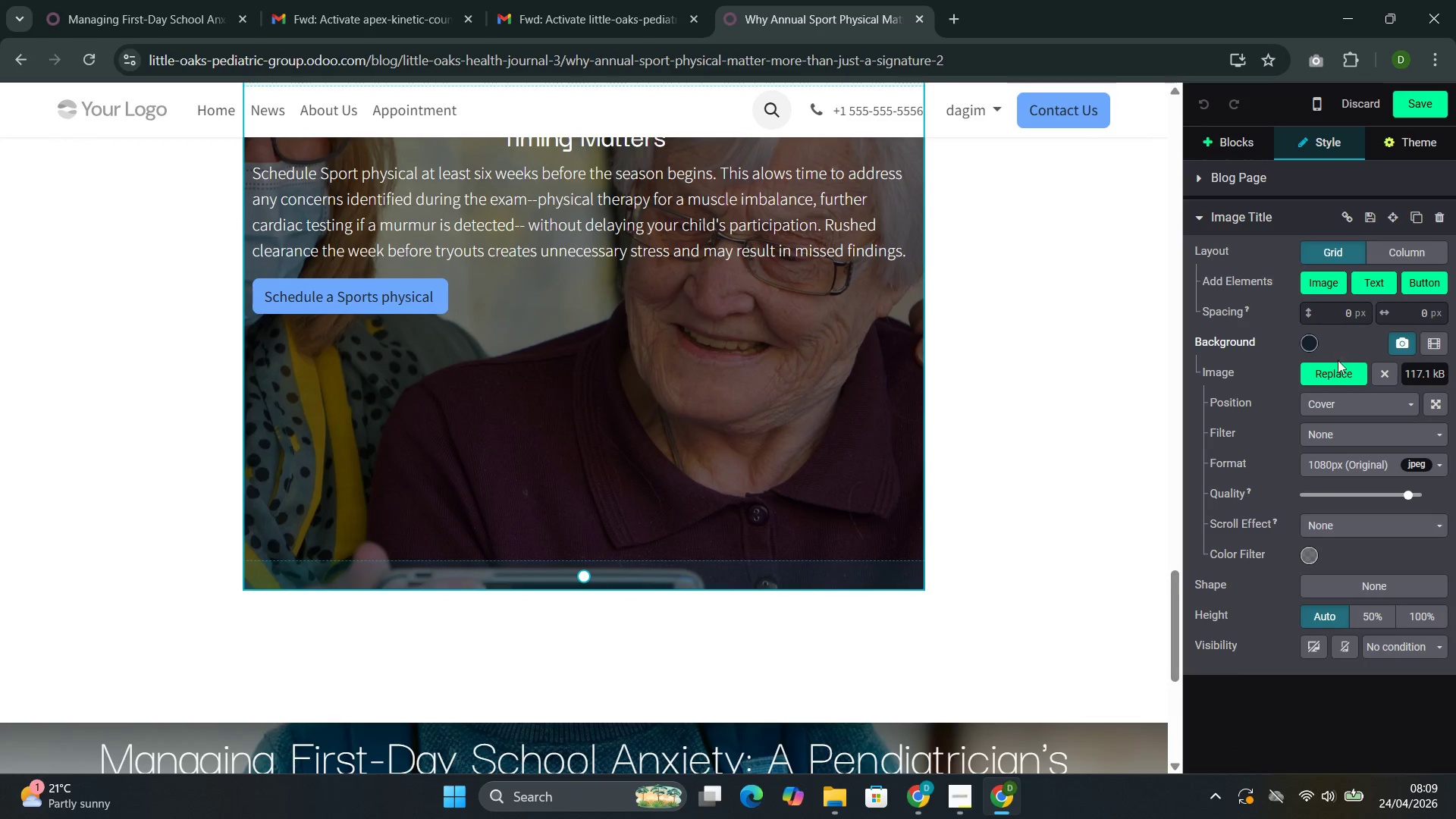 
left_click([1331, 376])
 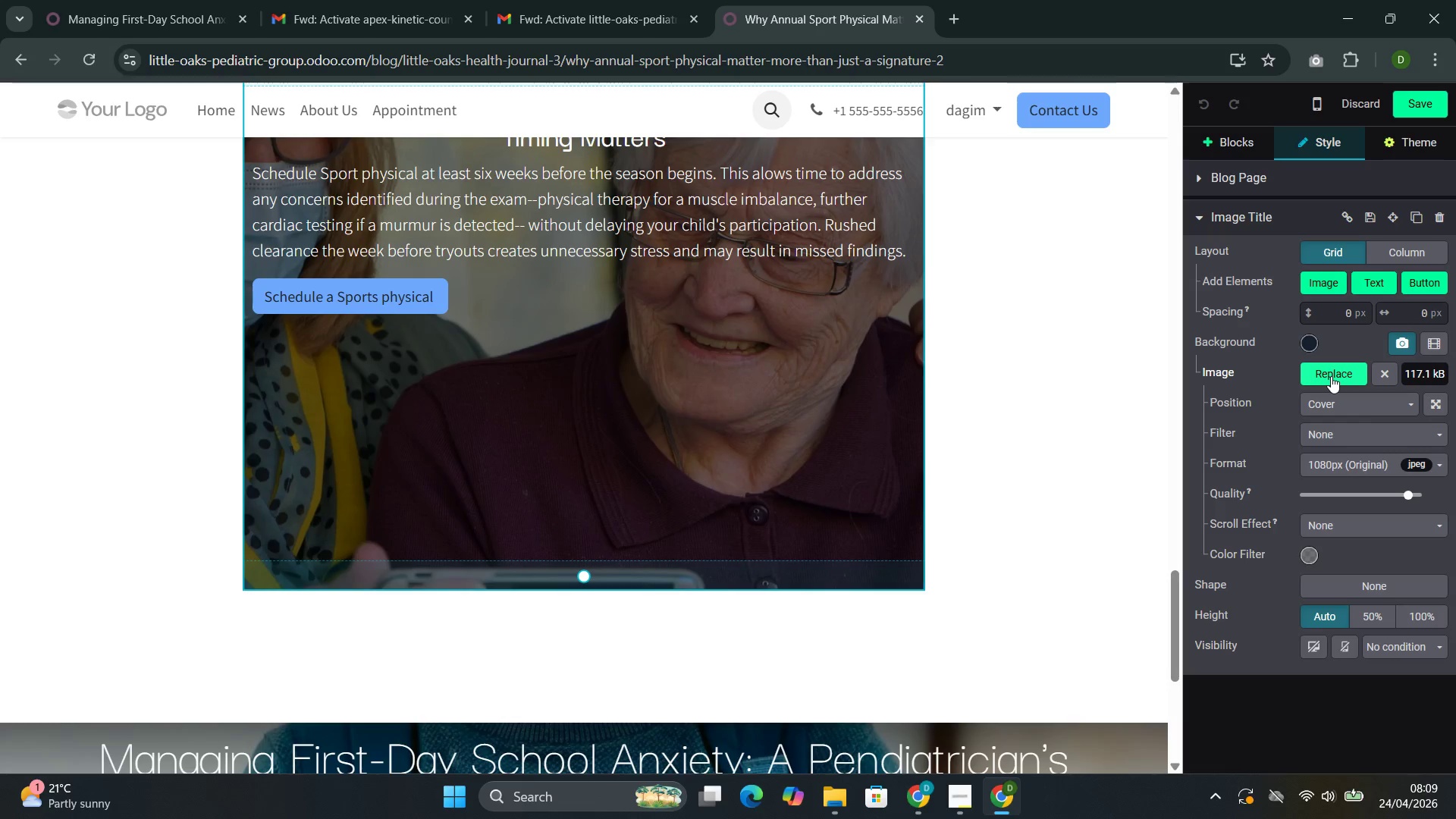 
mouse_move([1306, 372])
 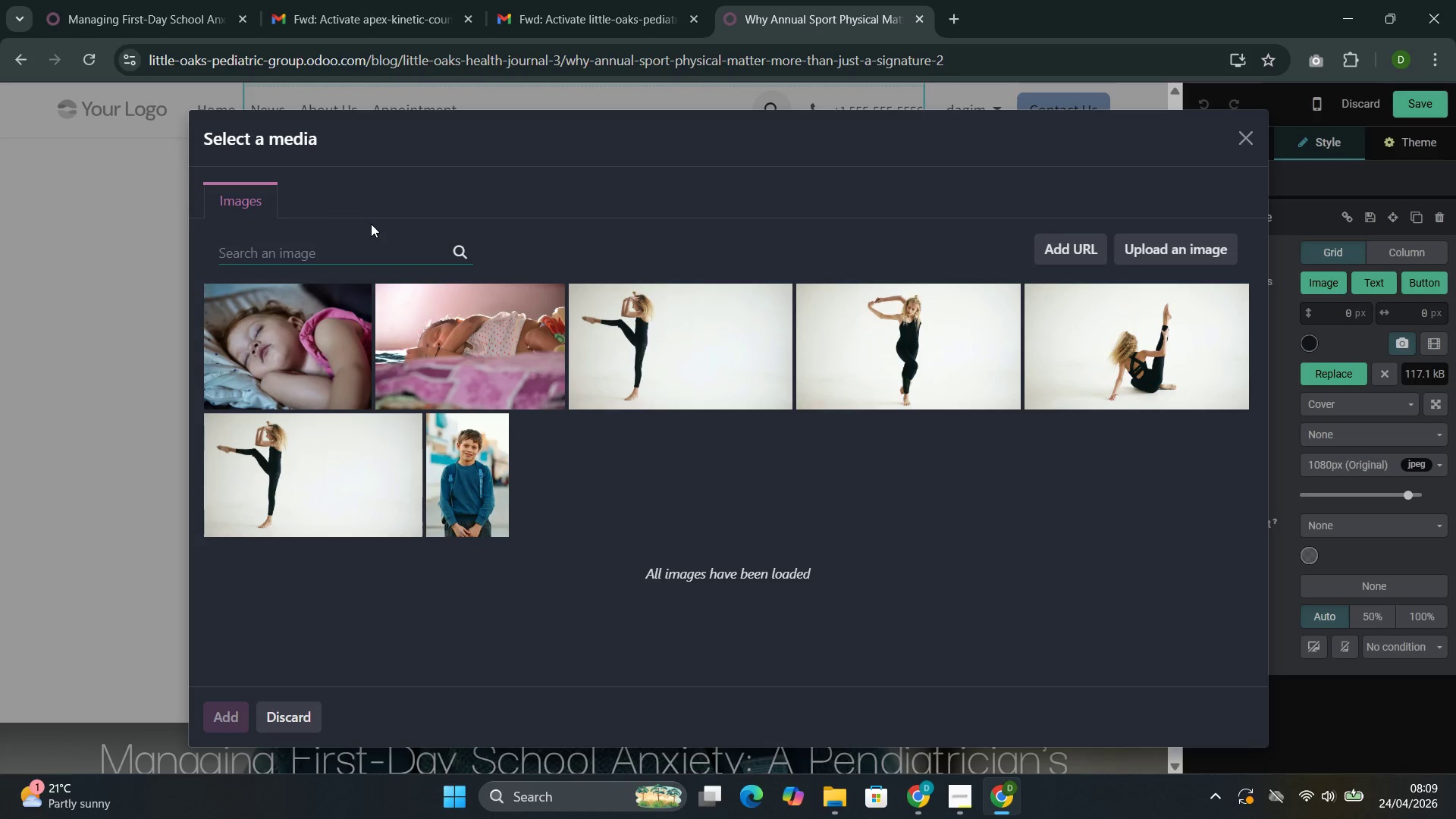 
left_click([371, 228])
 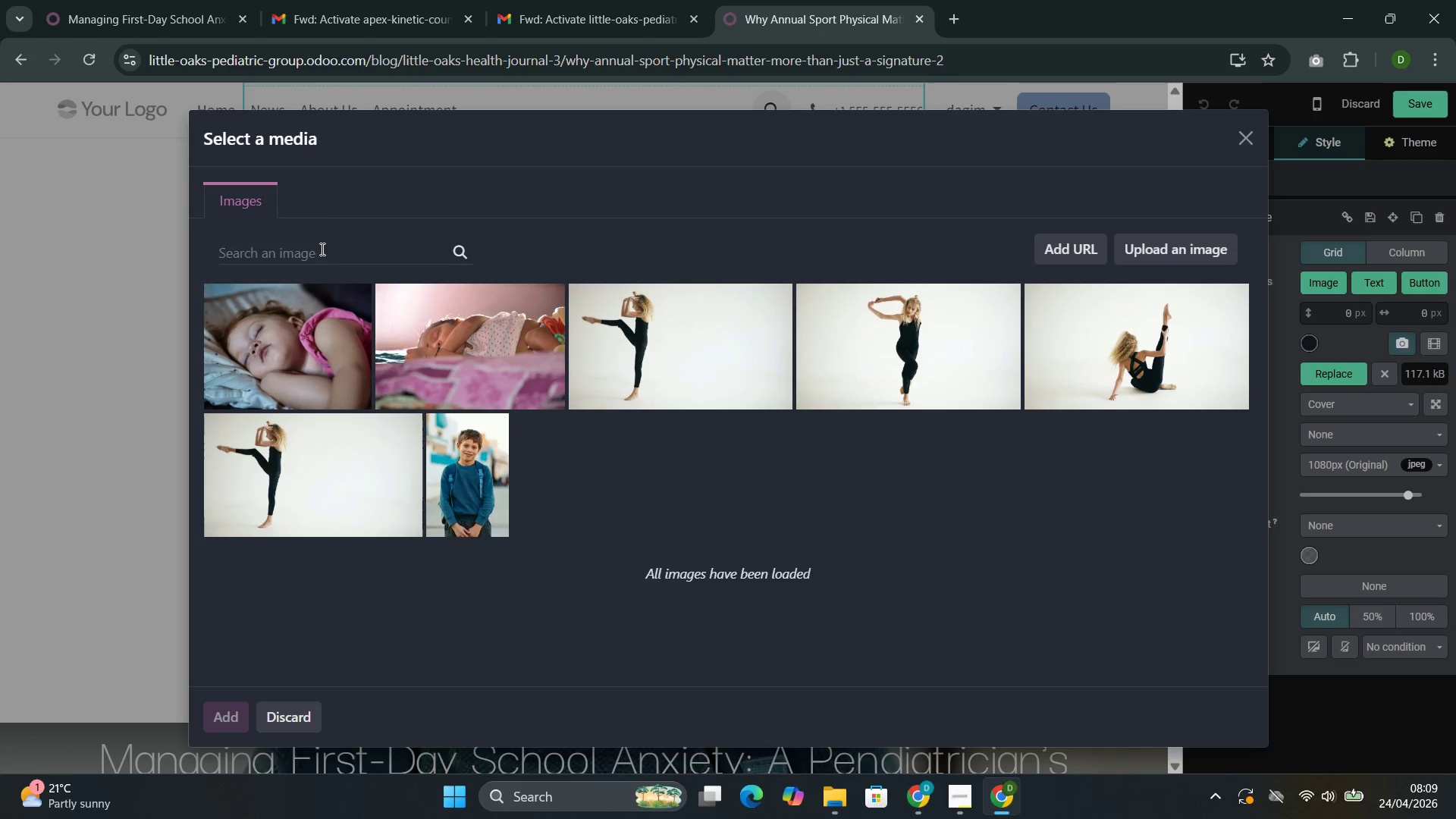 
left_click([320, 249])
 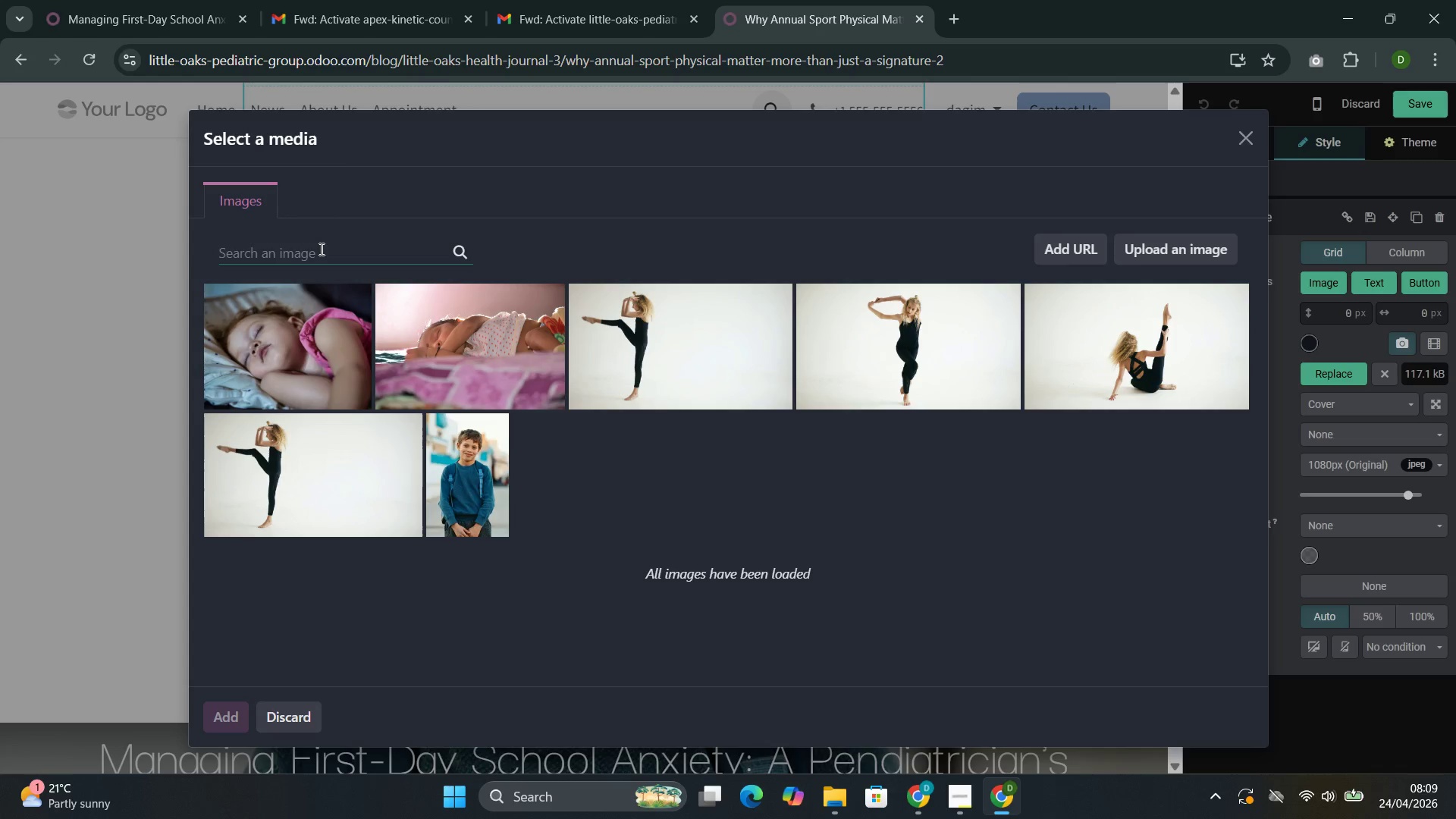 
wait(24.72)
 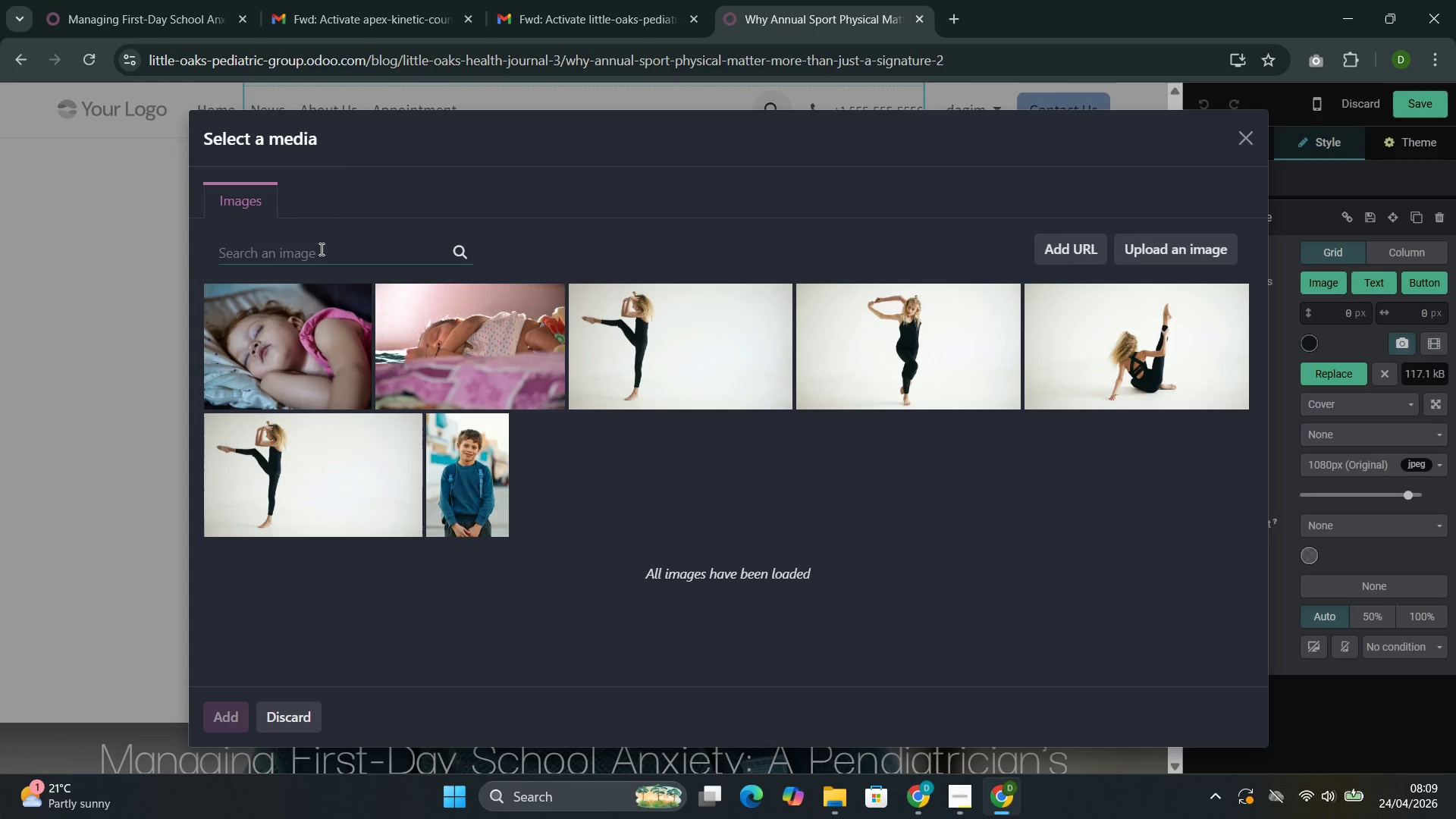 
type(t)
key(Backspace)
type(teen)
 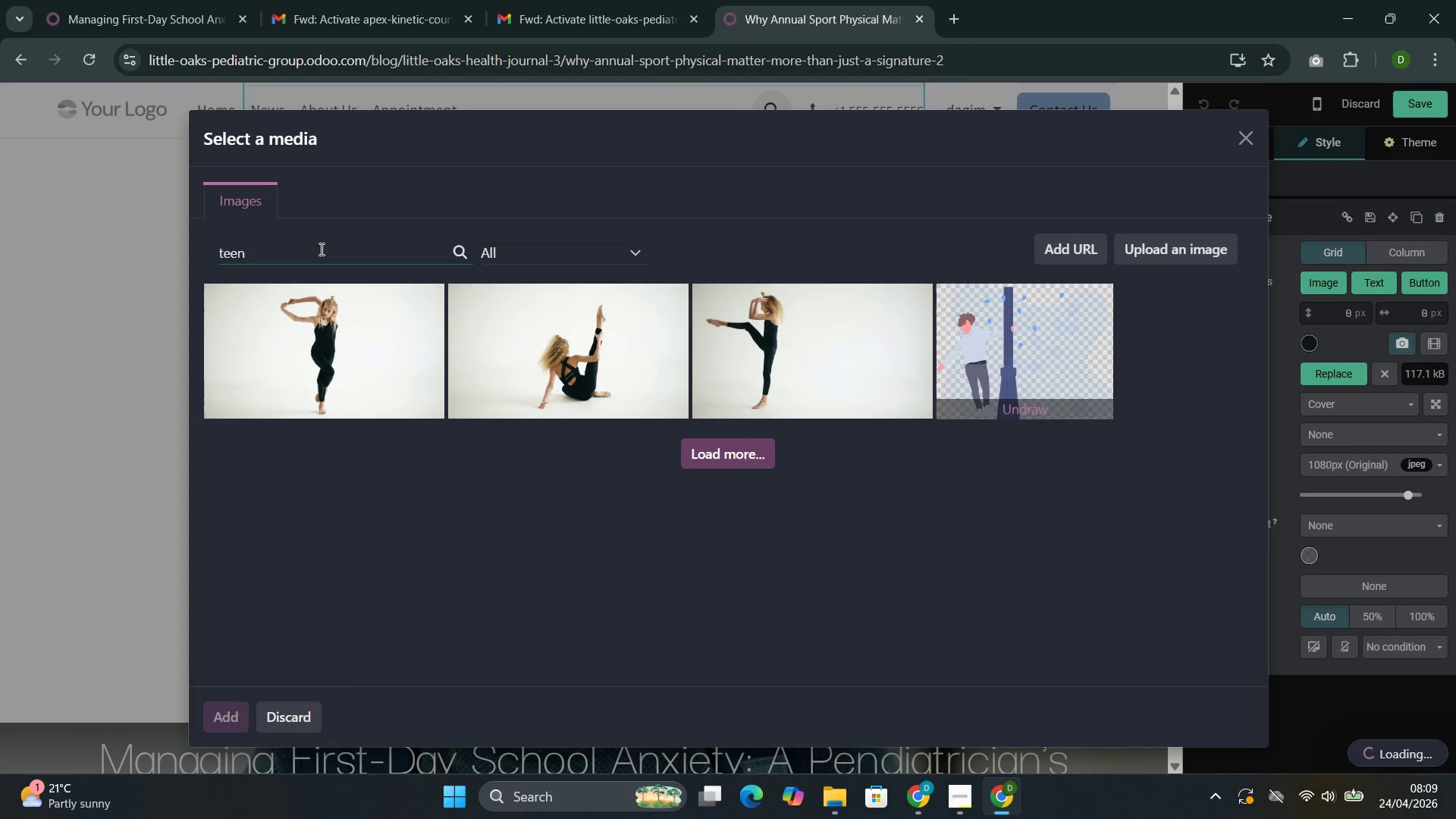 
wait(5.17)
 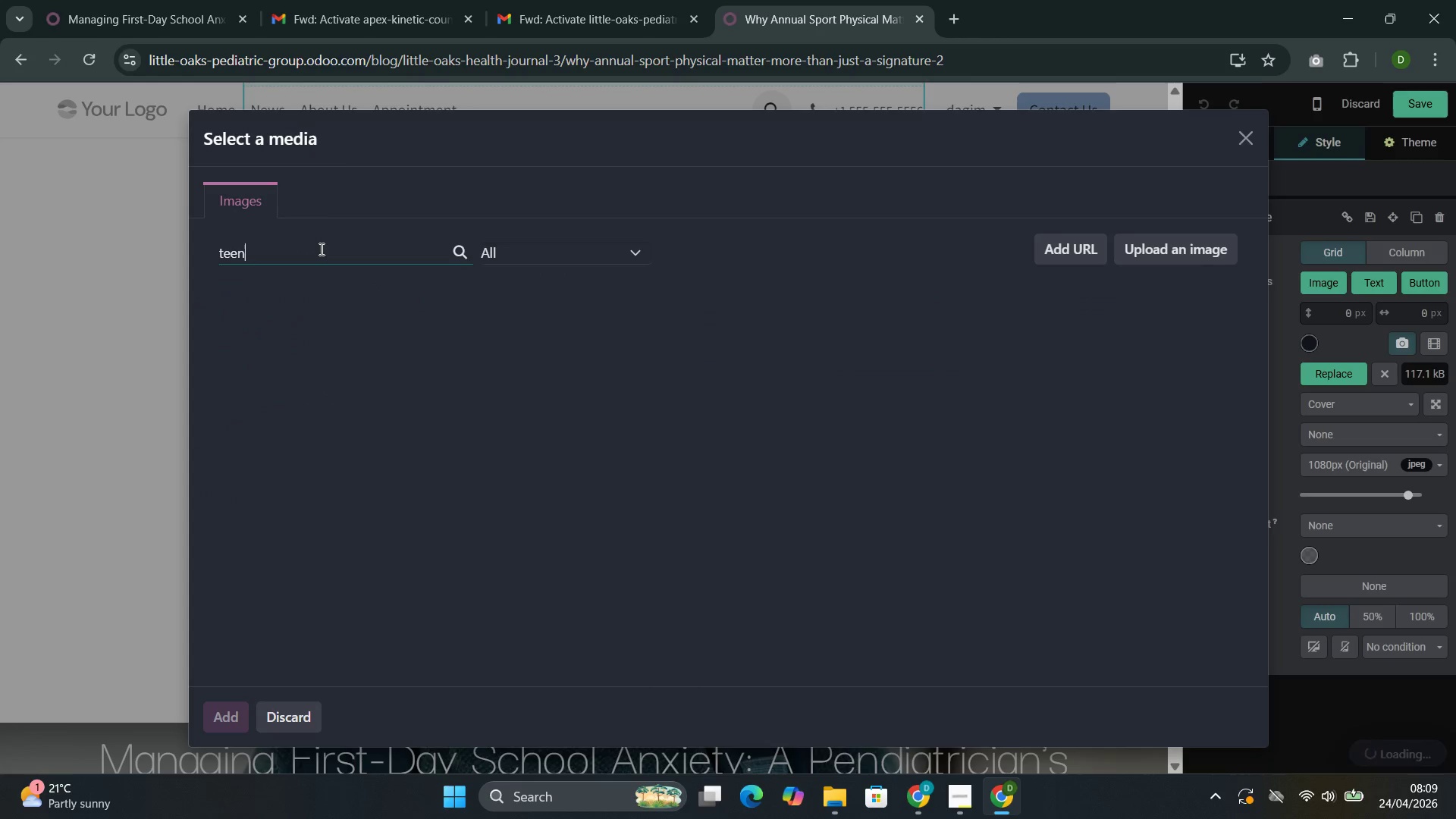 
type(nager )
 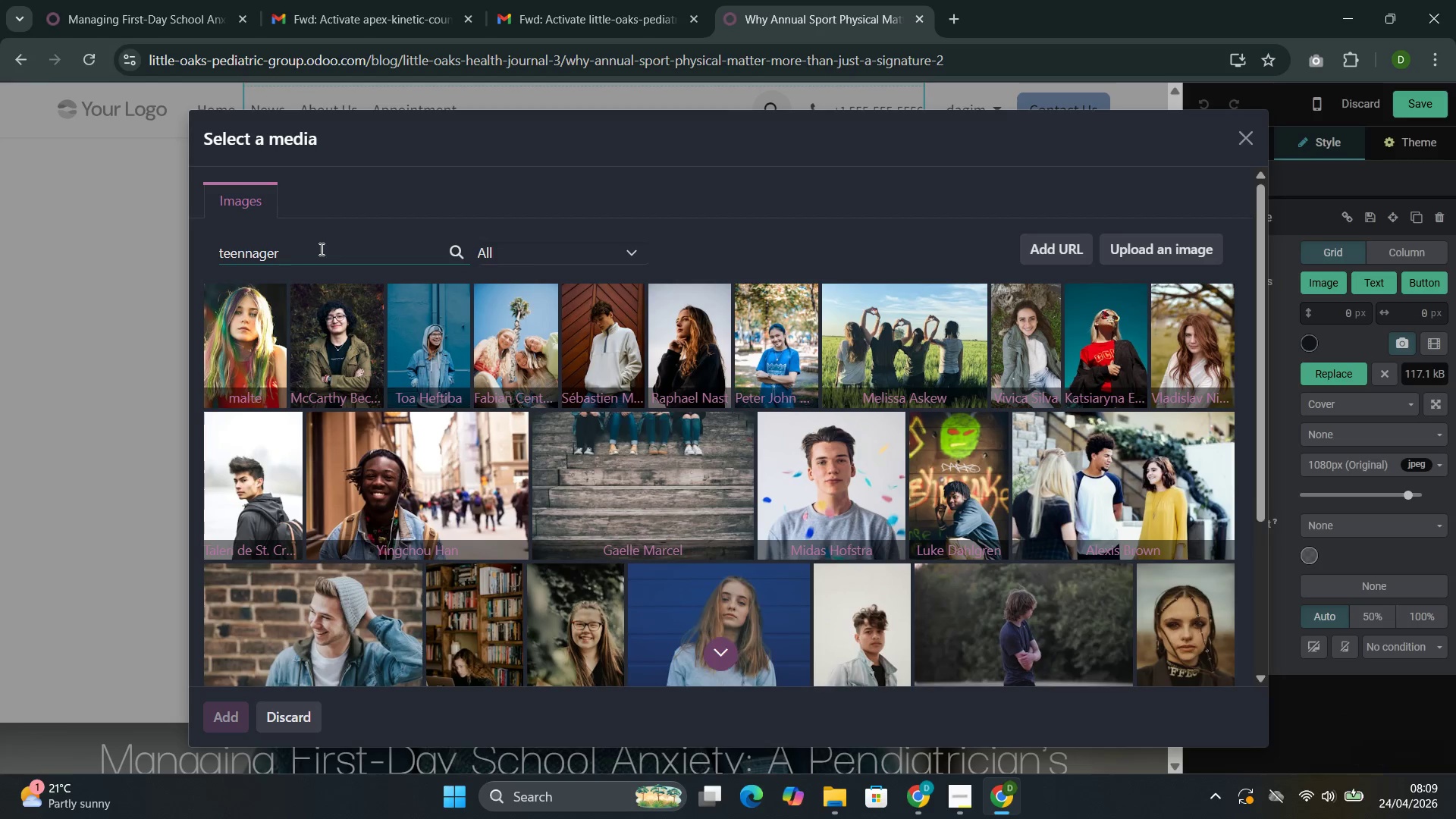 
type(performing )
 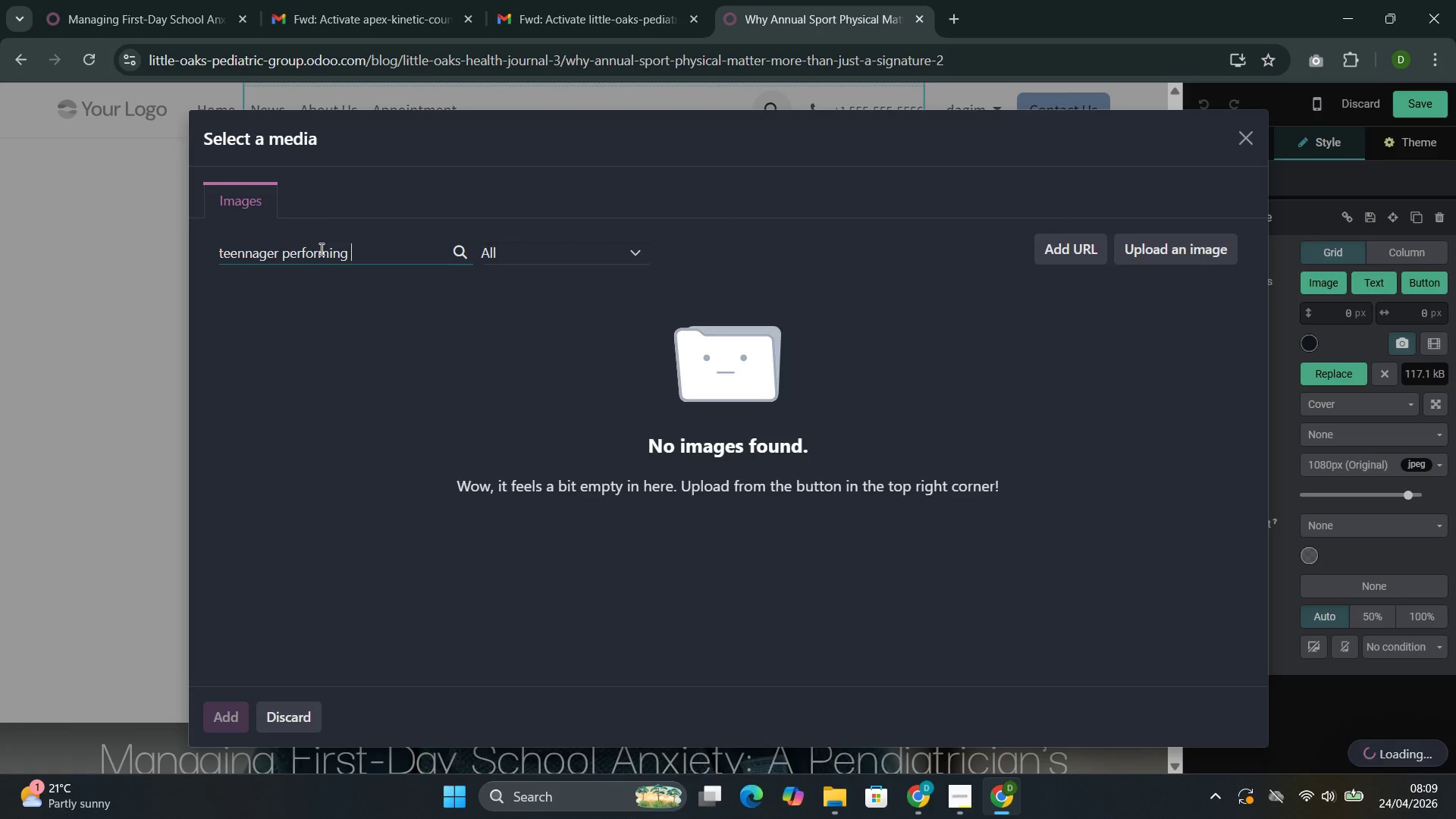 
wait(5.75)
 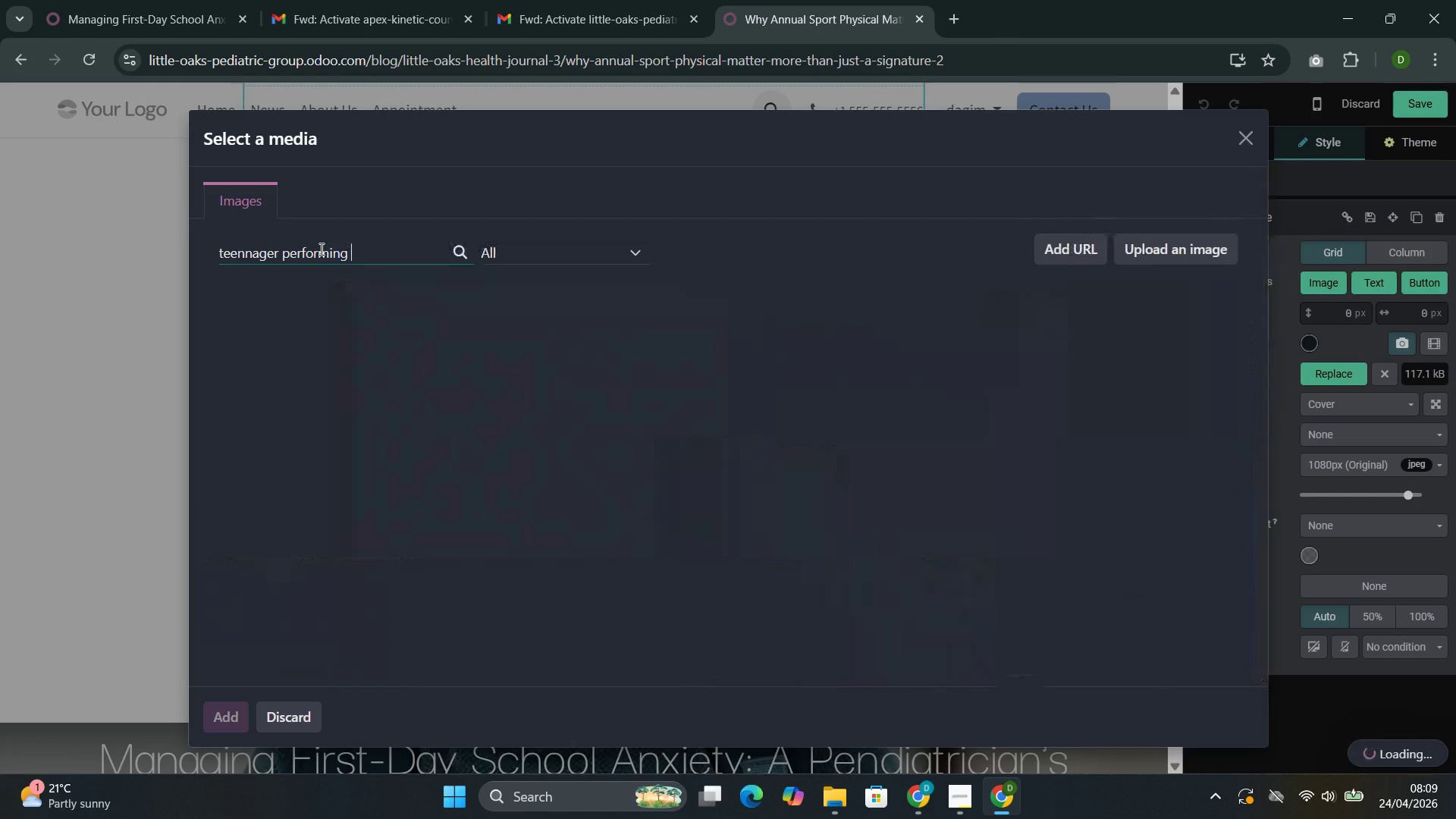 
key(Backspace)
 